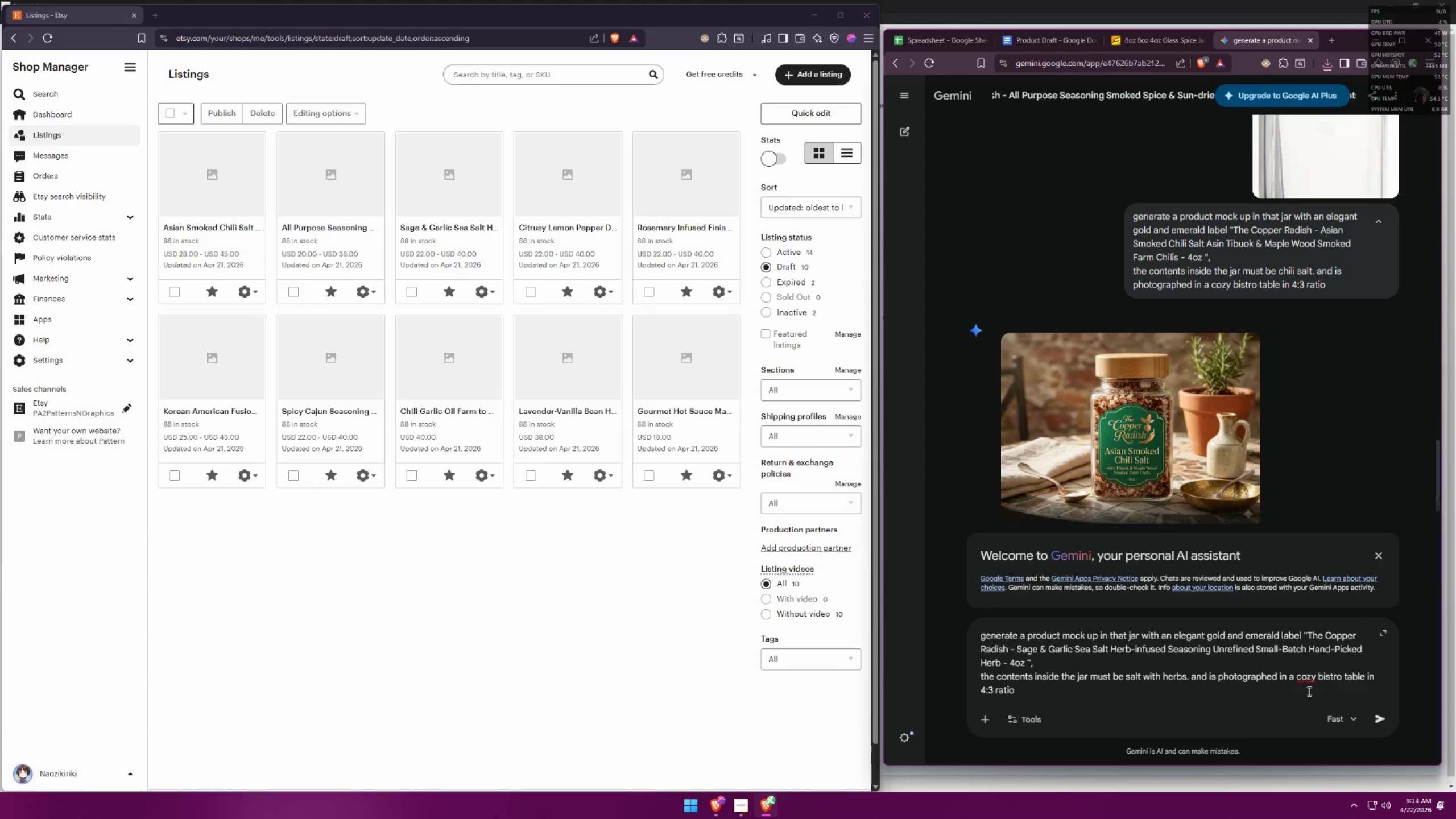 
left_click_drag(start_coordinate=[1341, 675], to_coordinate=[1319, 674])
 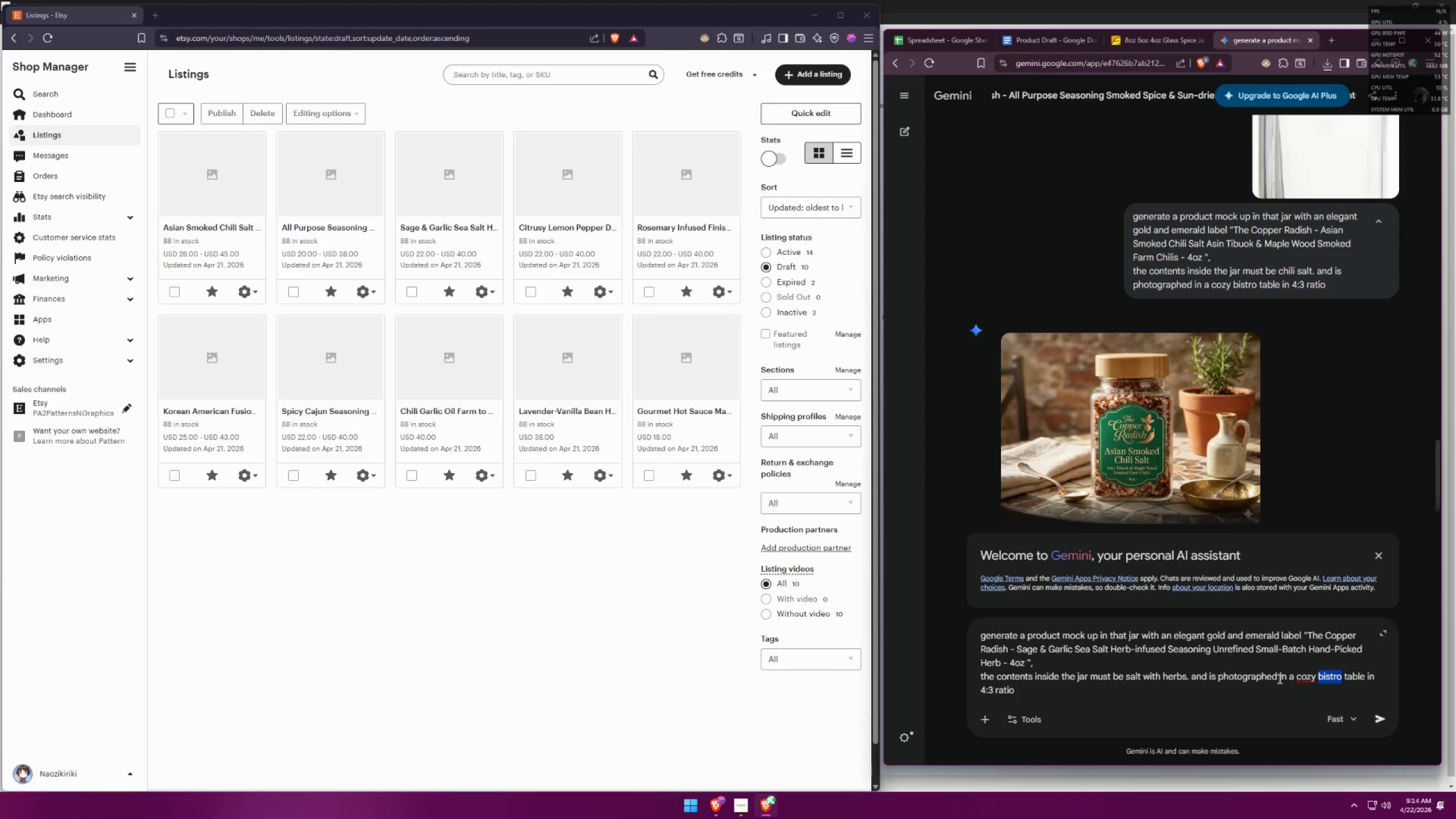 
left_click([1345, 679])
 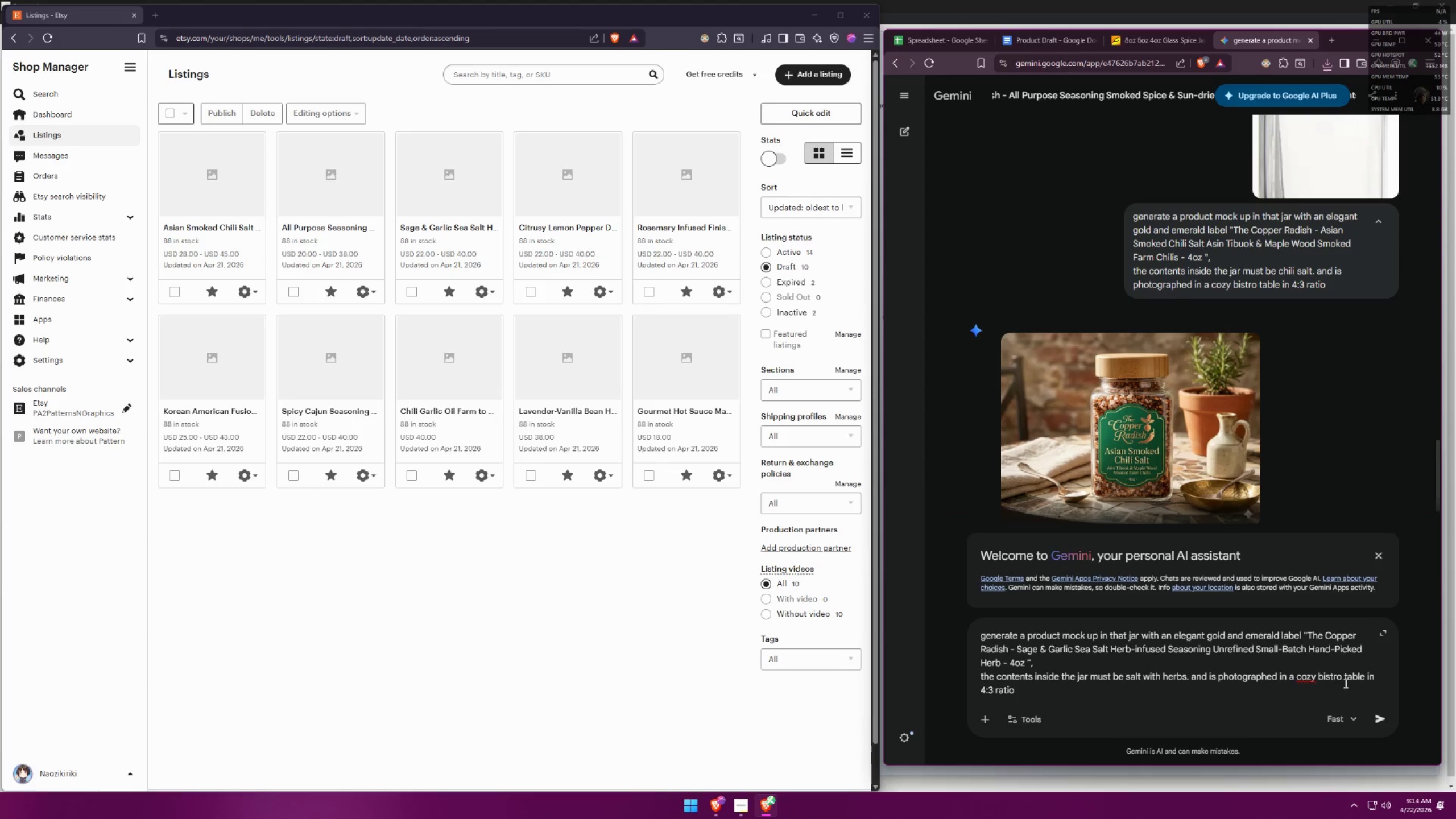 
type(kitchen )
 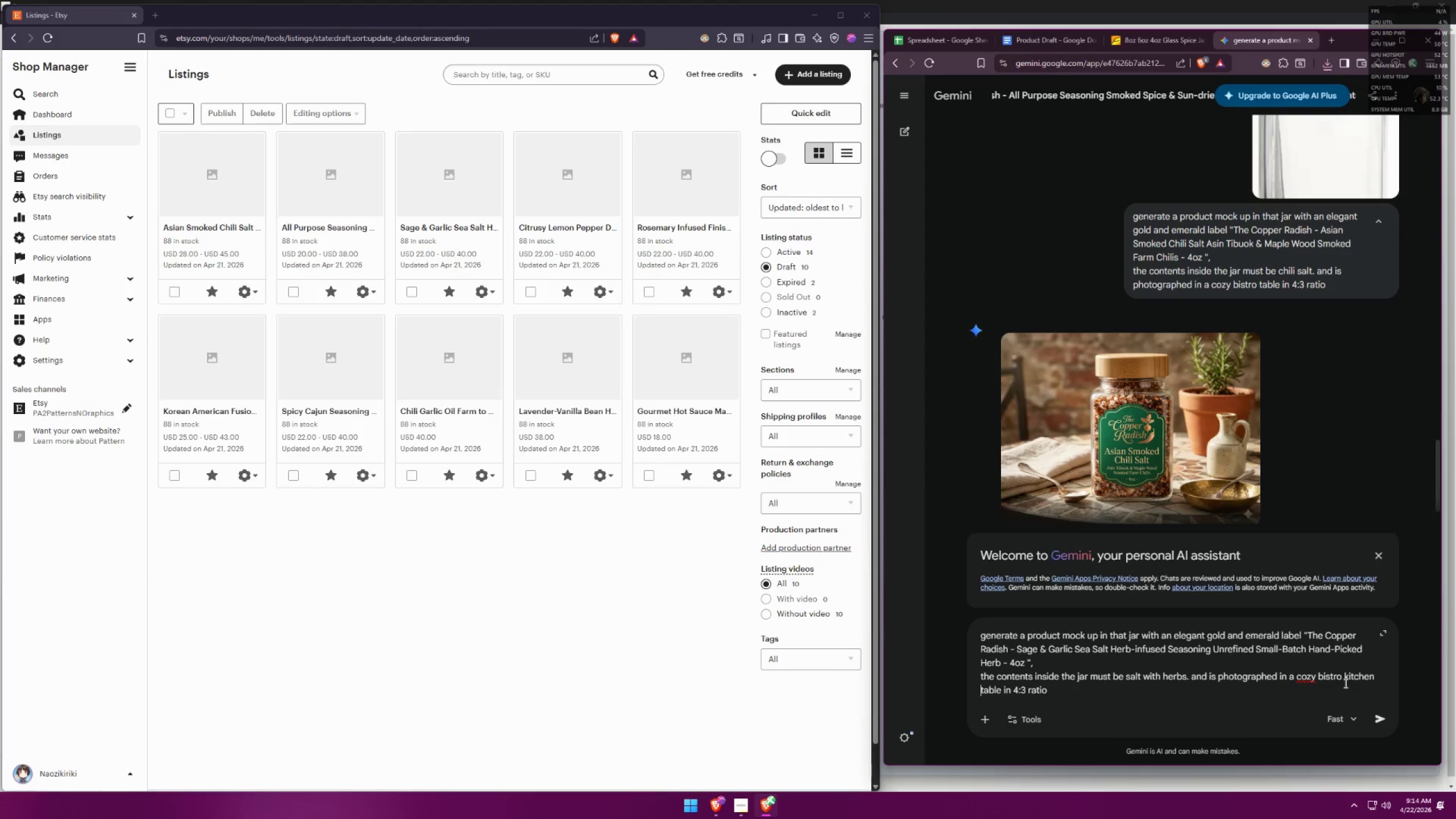 
left_click([1124, 696])
 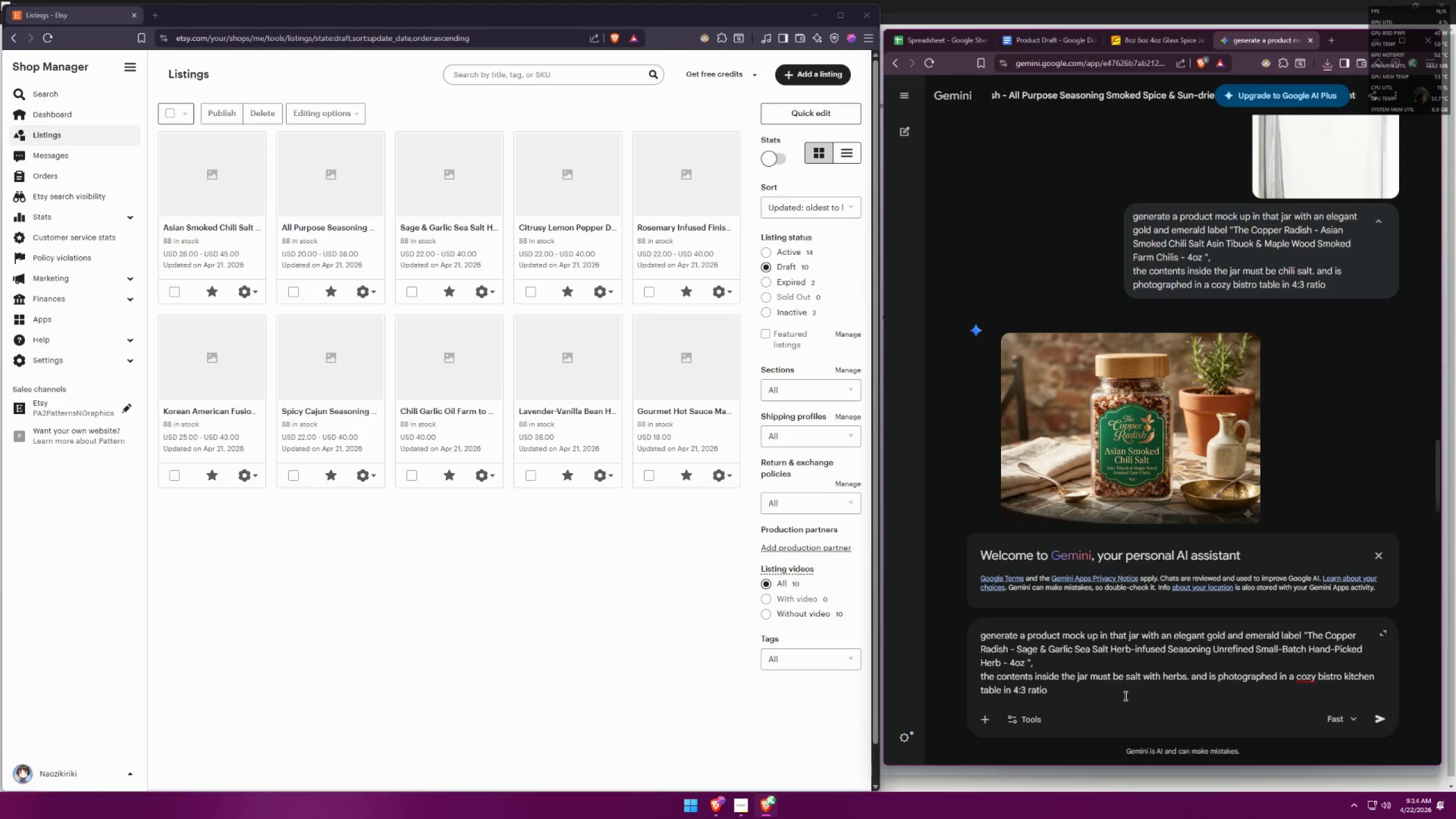 
left_click([1384, 719])
 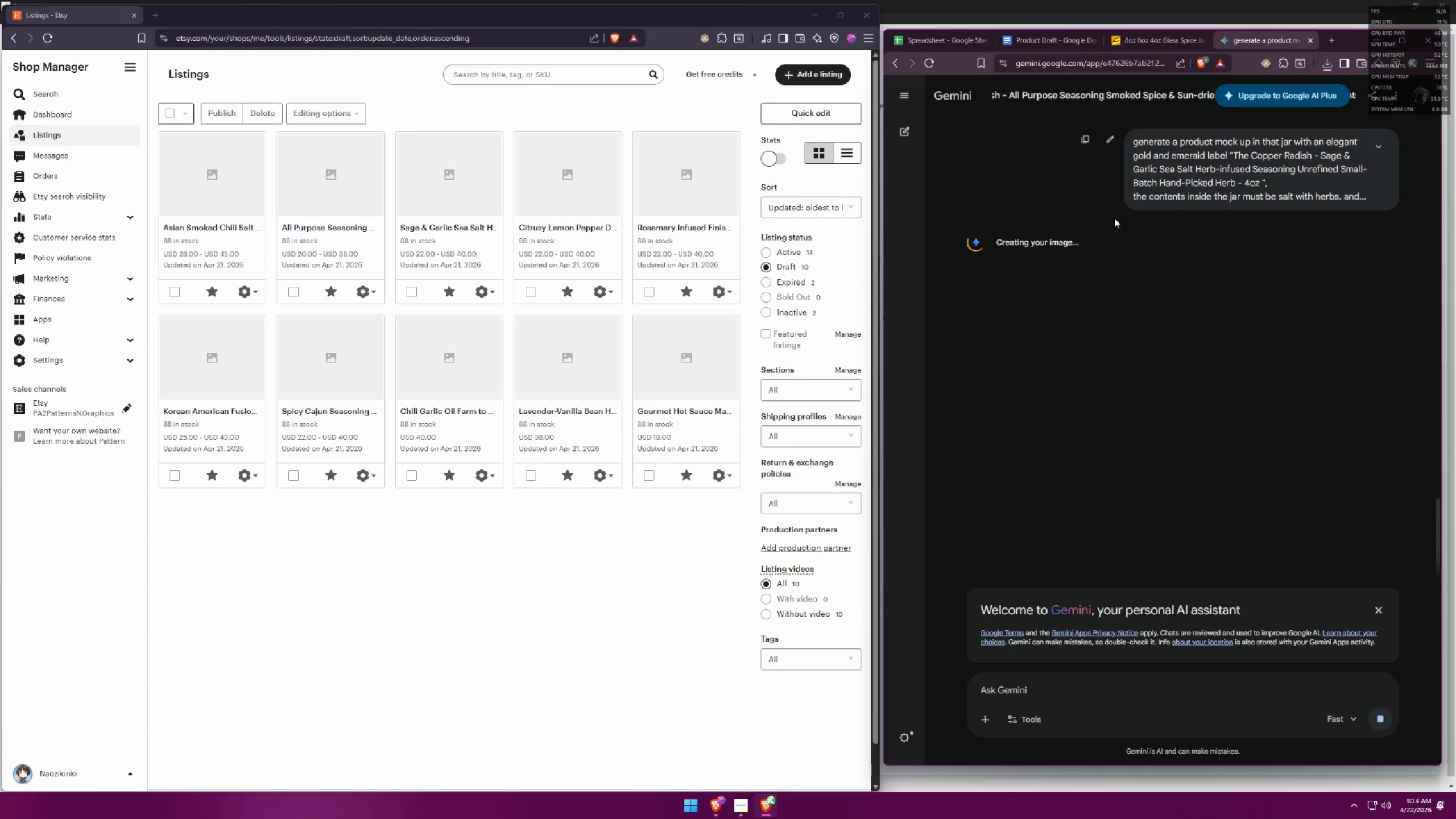 
left_click([1050, 43])
 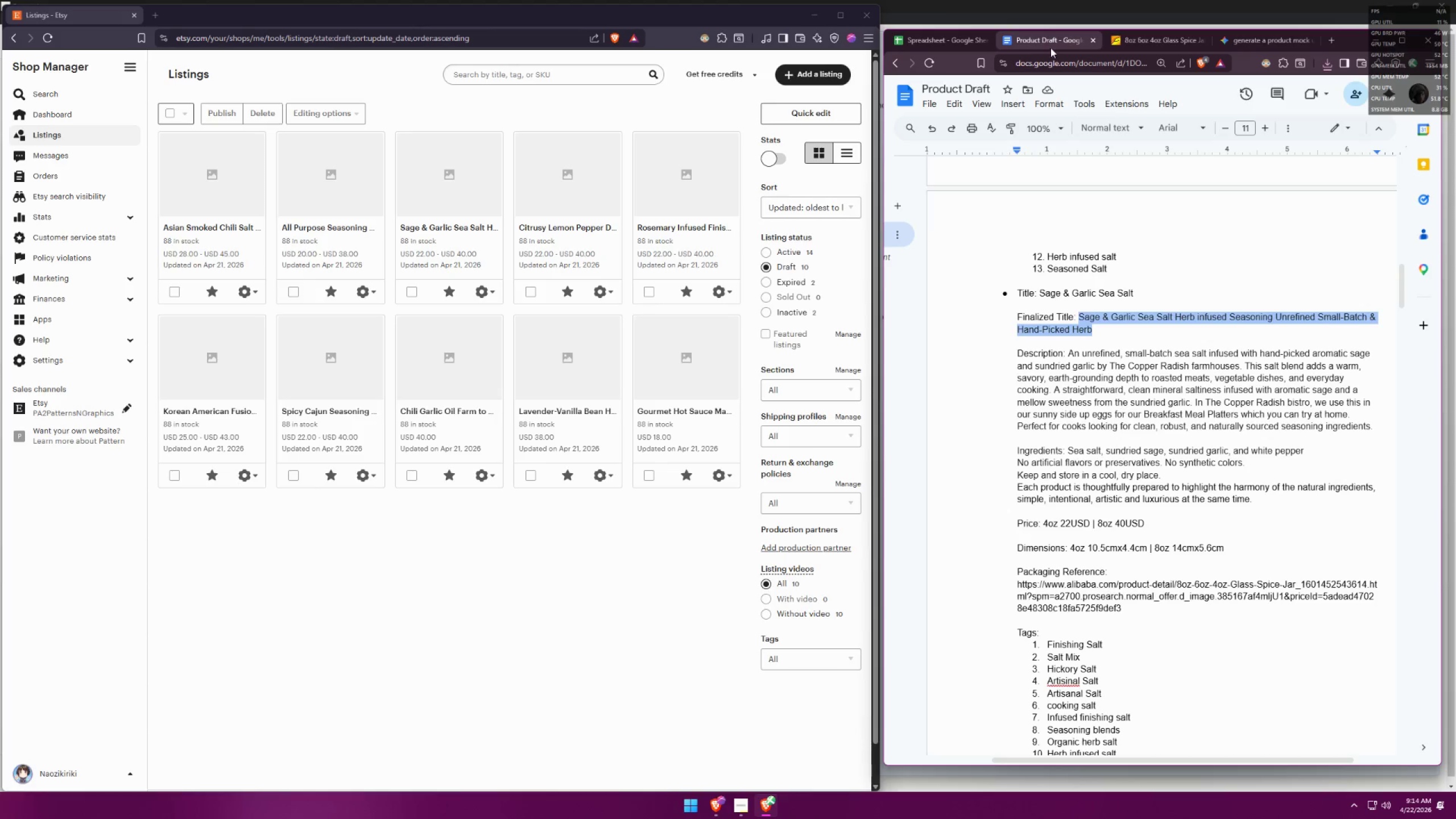 
scroll: coordinate [1153, 379], scroll_direction: down, amount: 2.0
 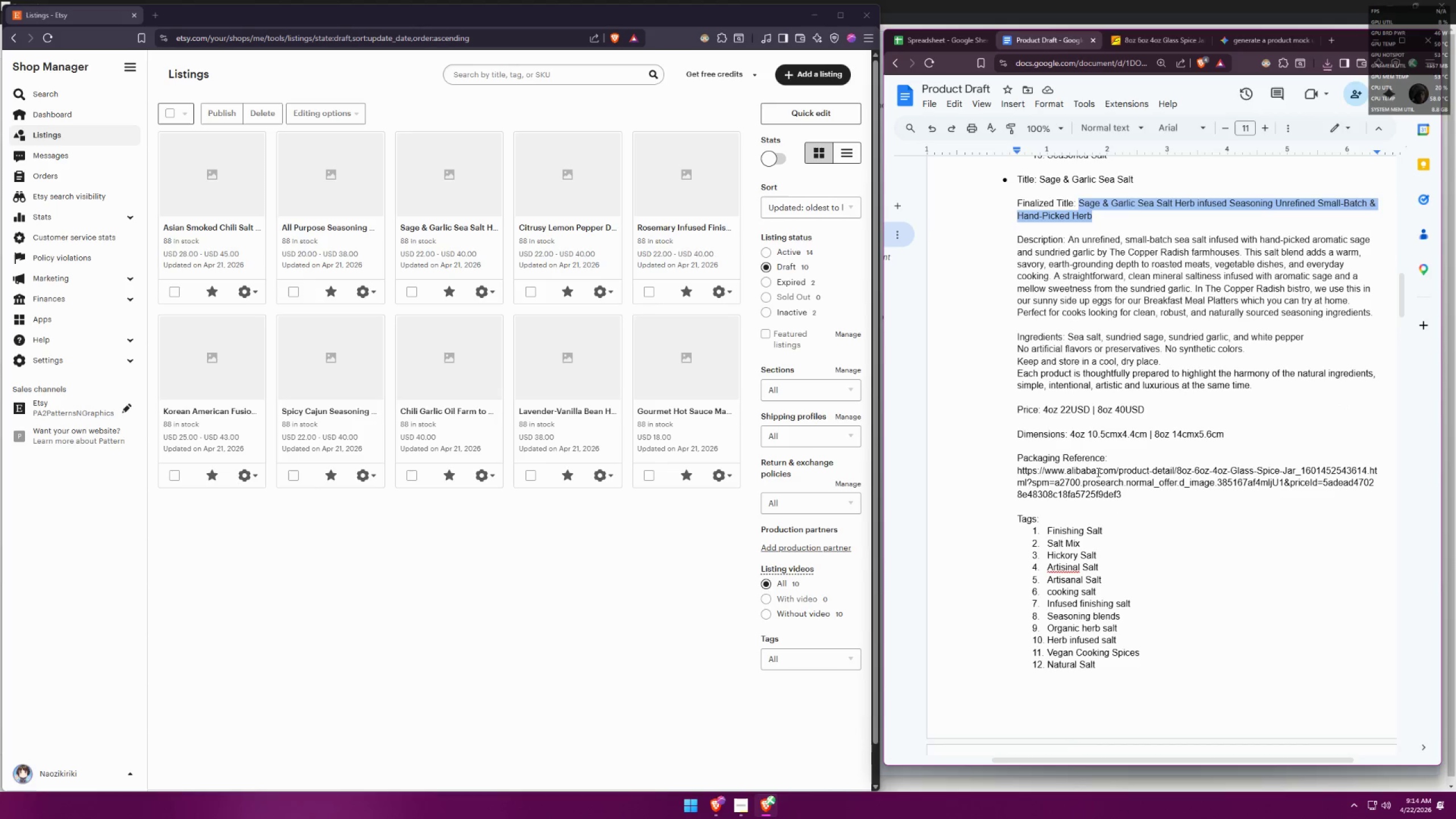 
left_click_drag(start_coordinate=[1122, 497], to_coordinate=[1017, 470])
 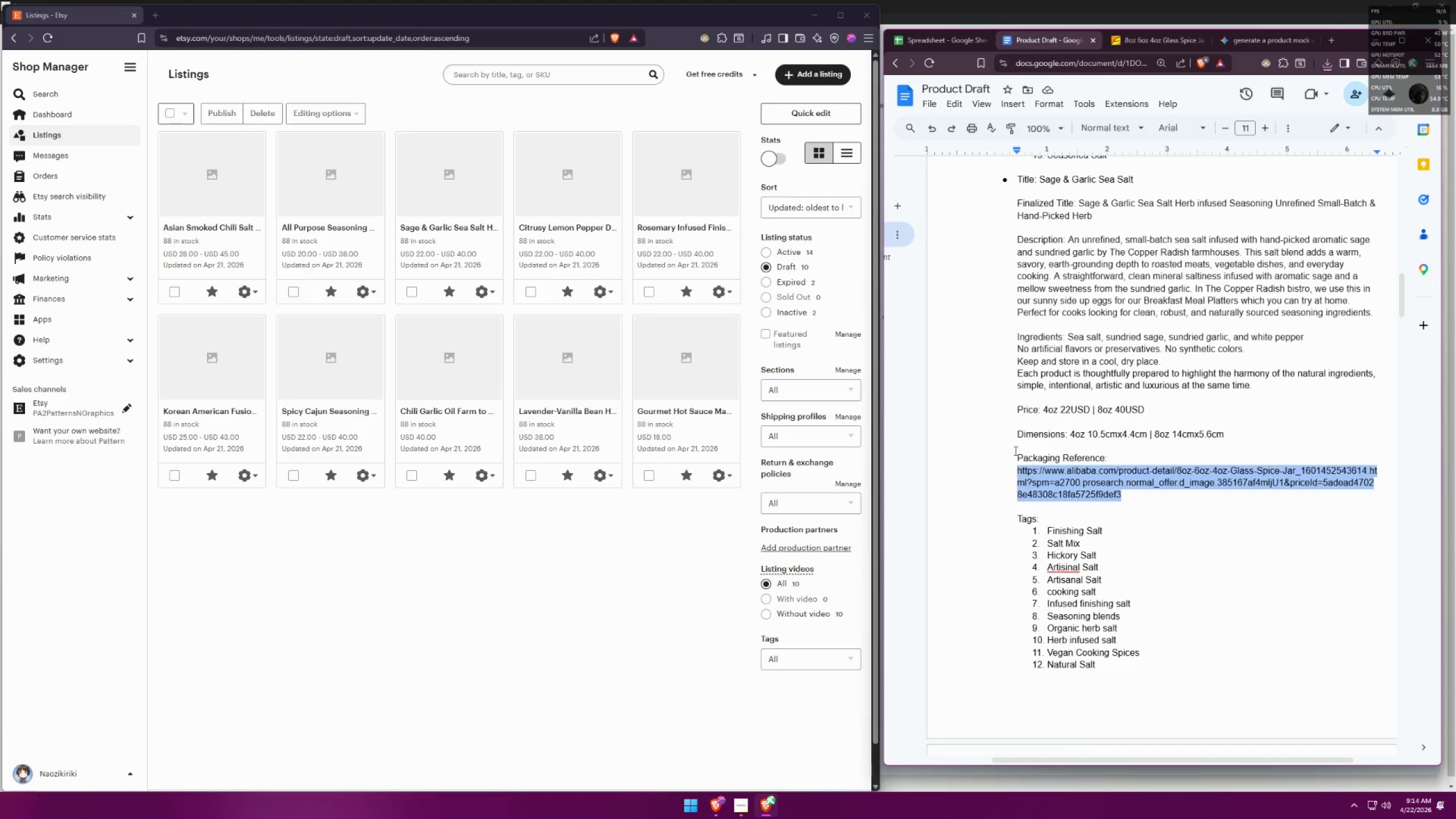 
key(Control+ControlLeft)
 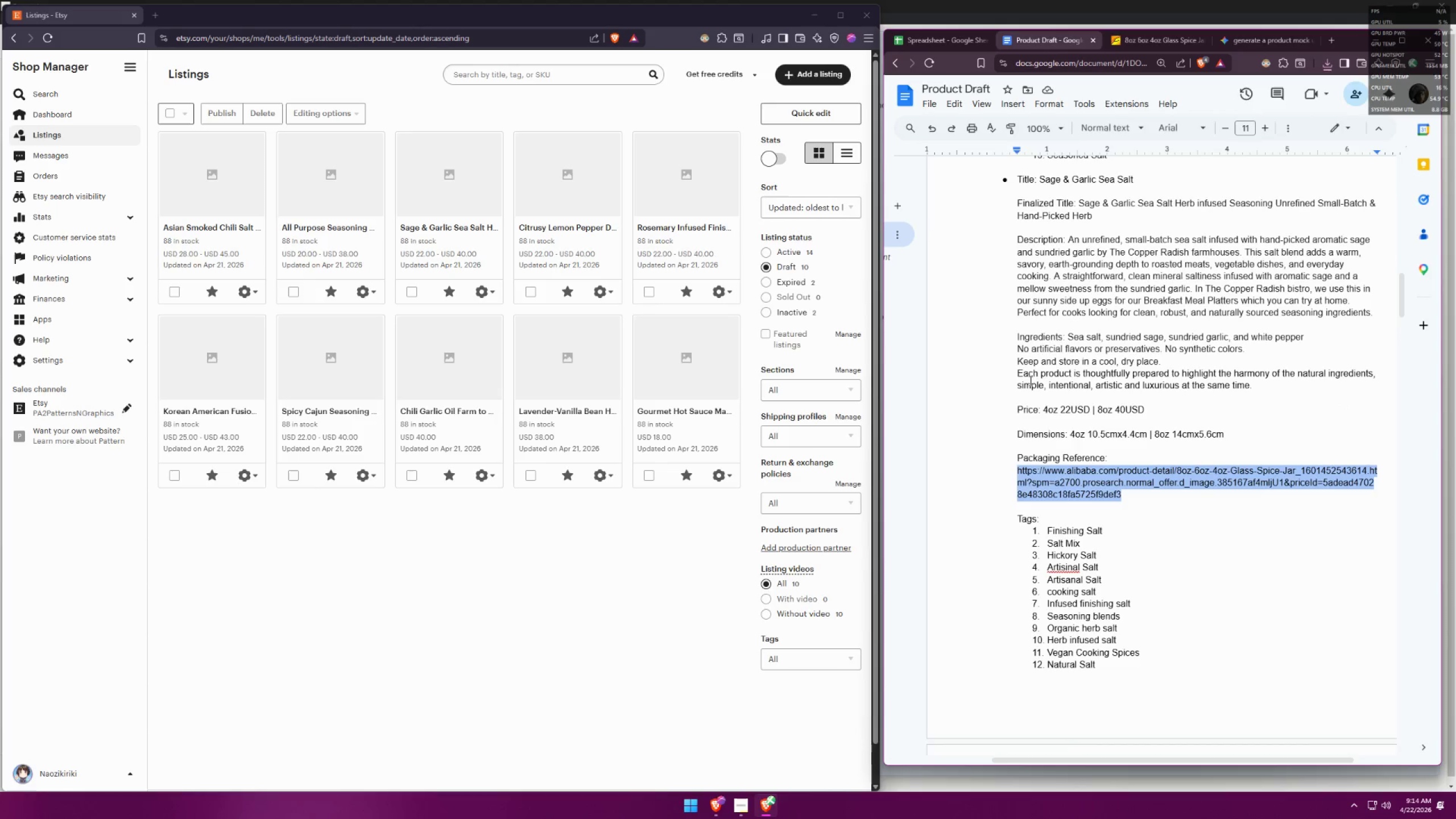 
key(Control+C)
 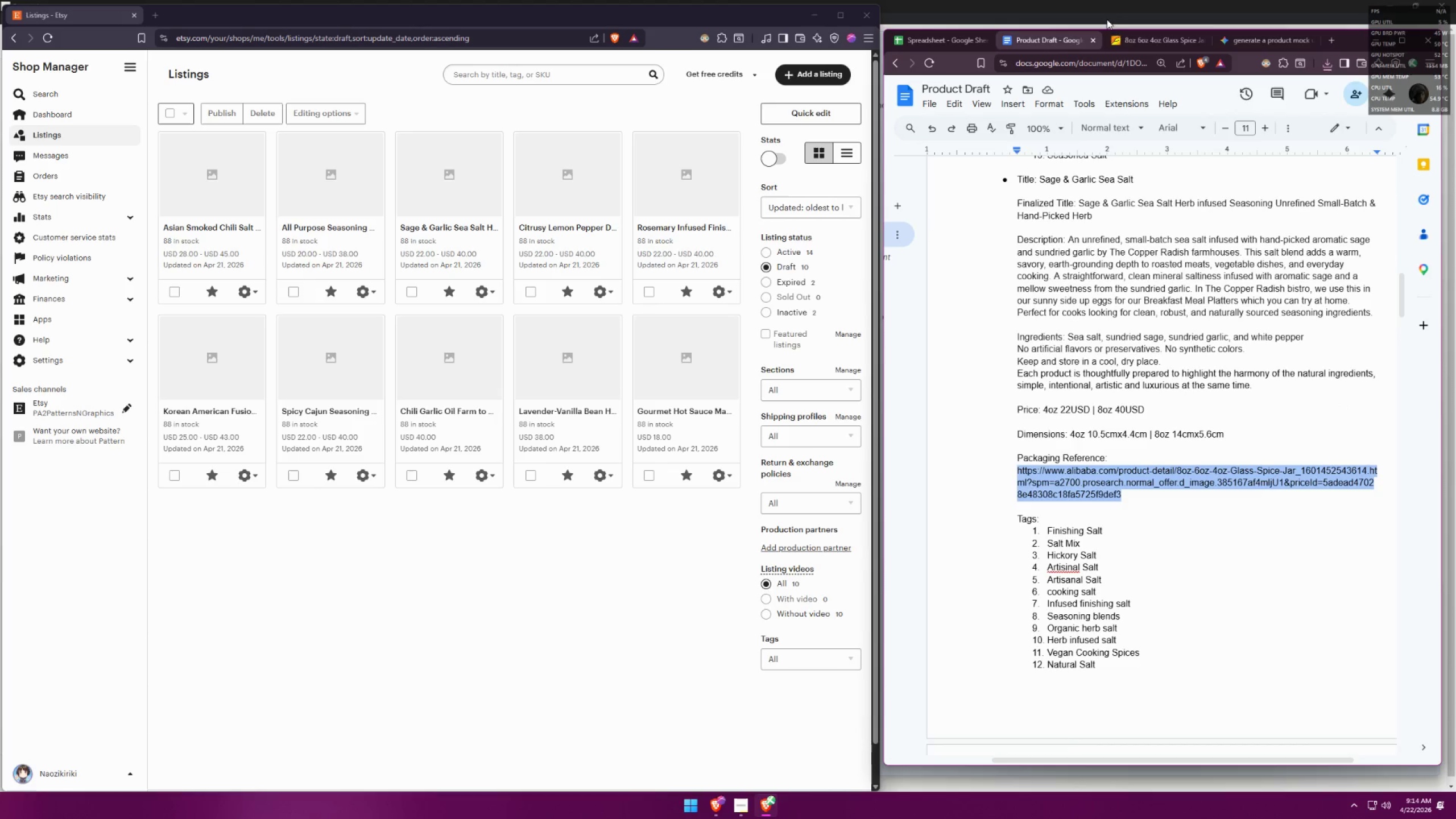 
left_click([1148, 42])
 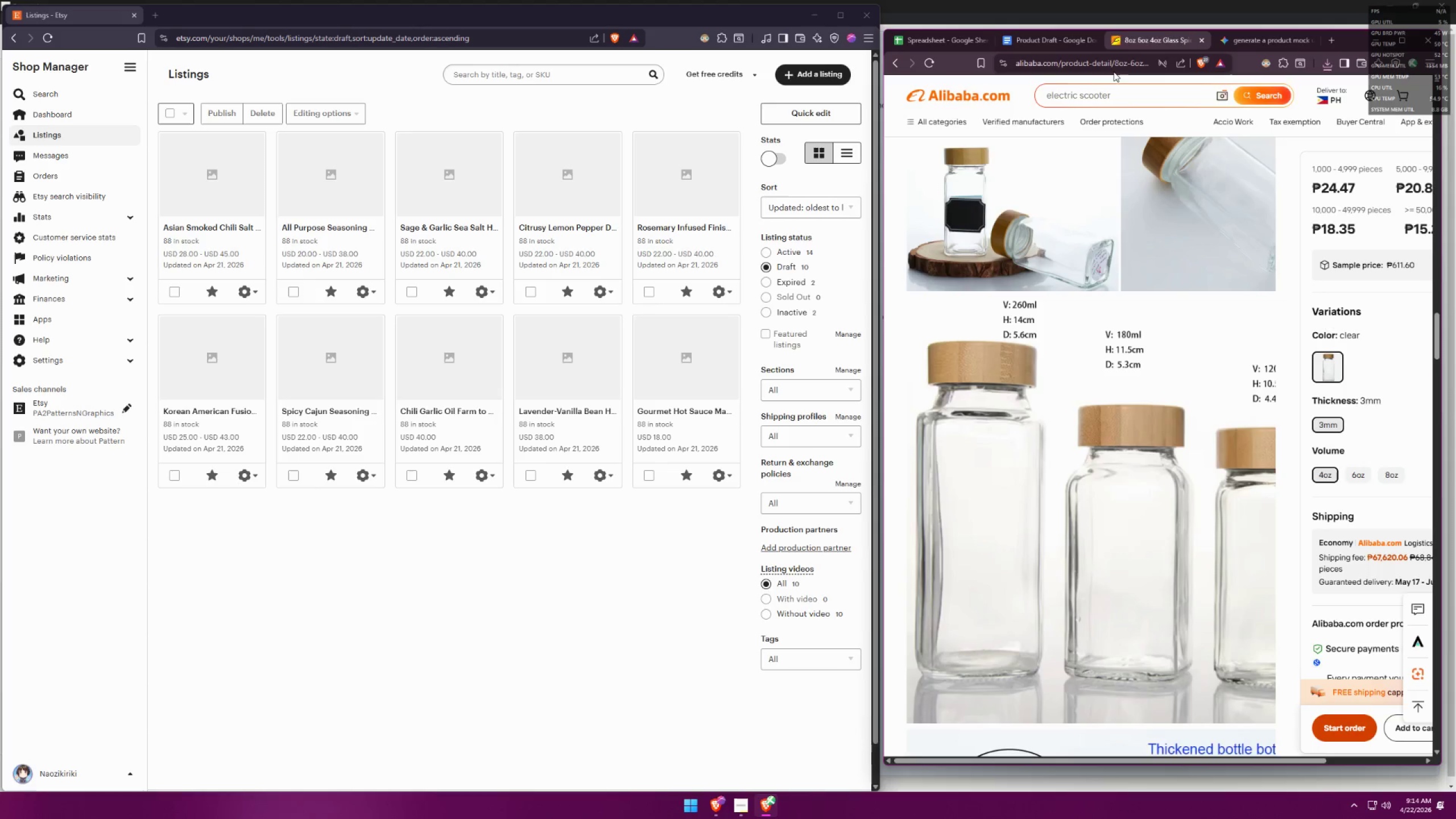 
left_click([1116, 64])
 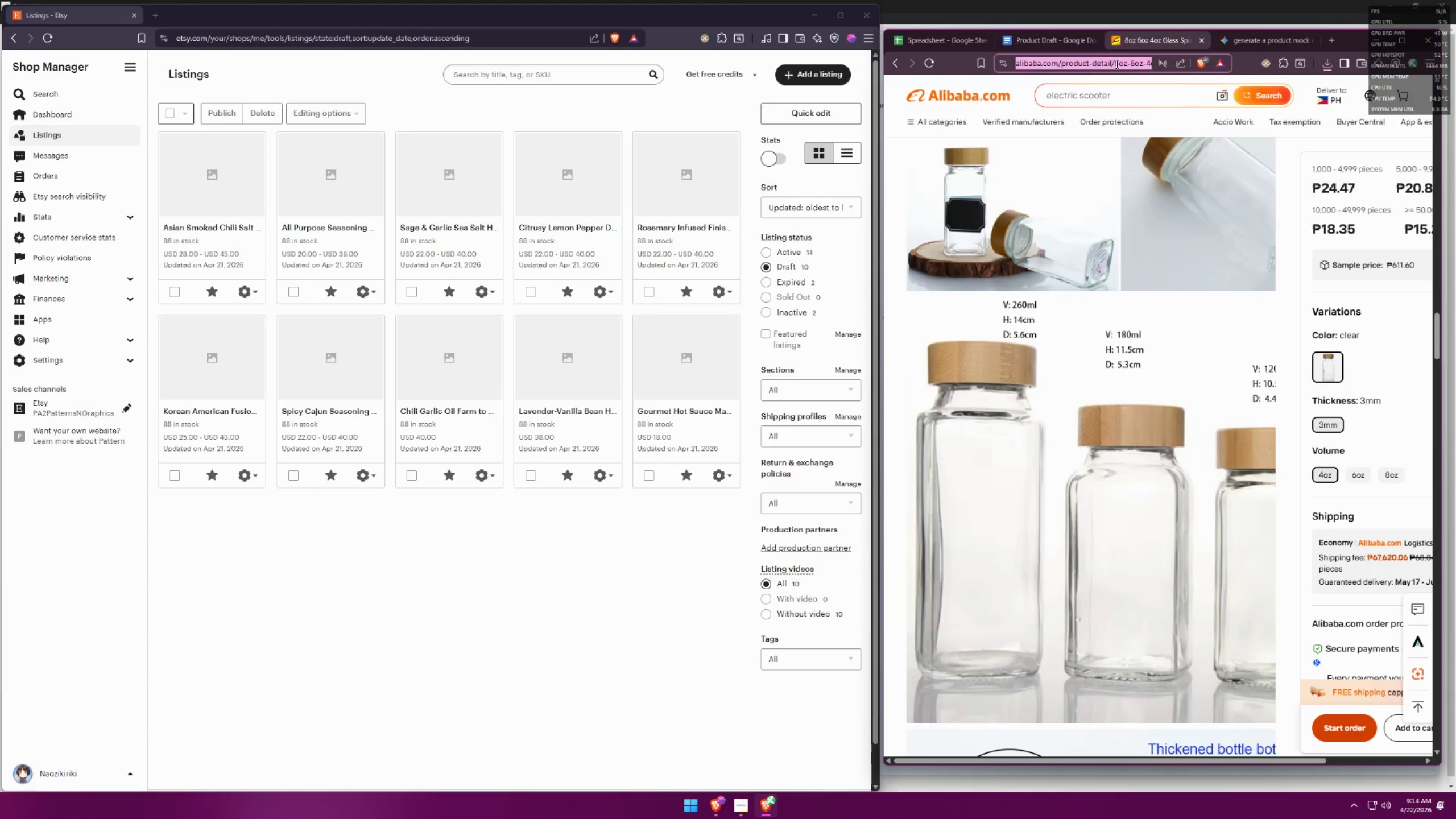 
key(Control+ControlLeft)
 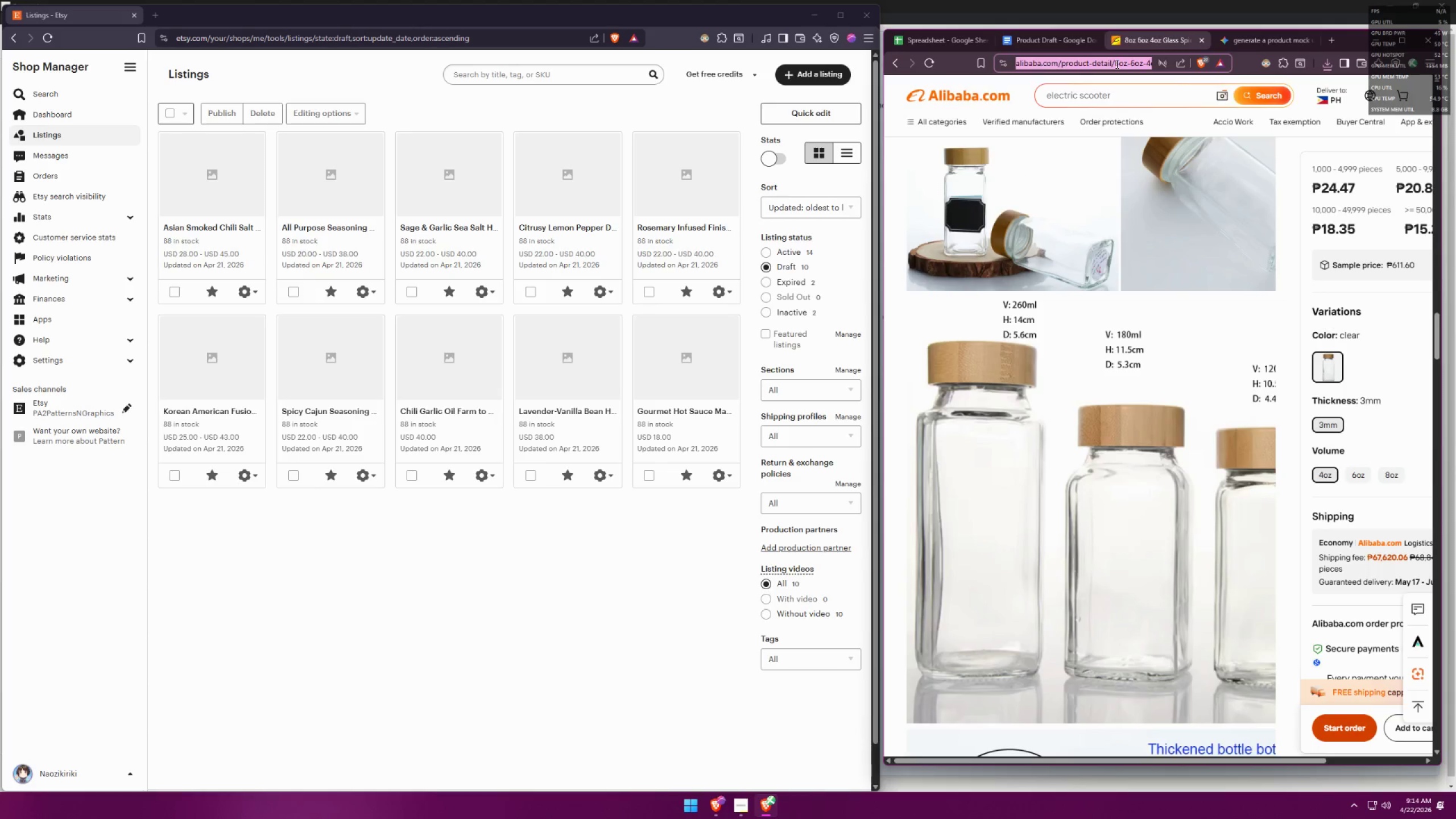 
key(Control+V)
 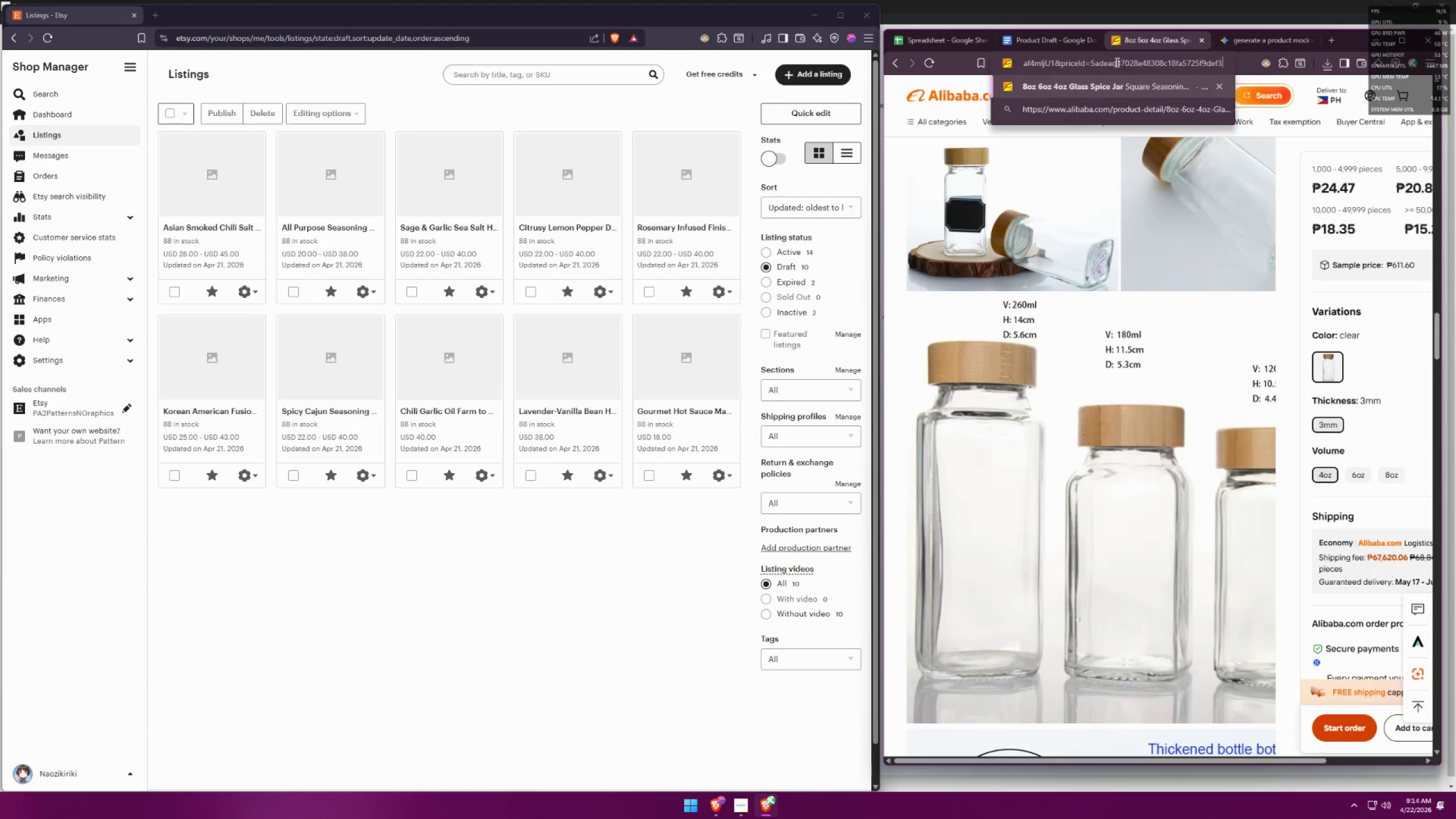 
key(Enter)
 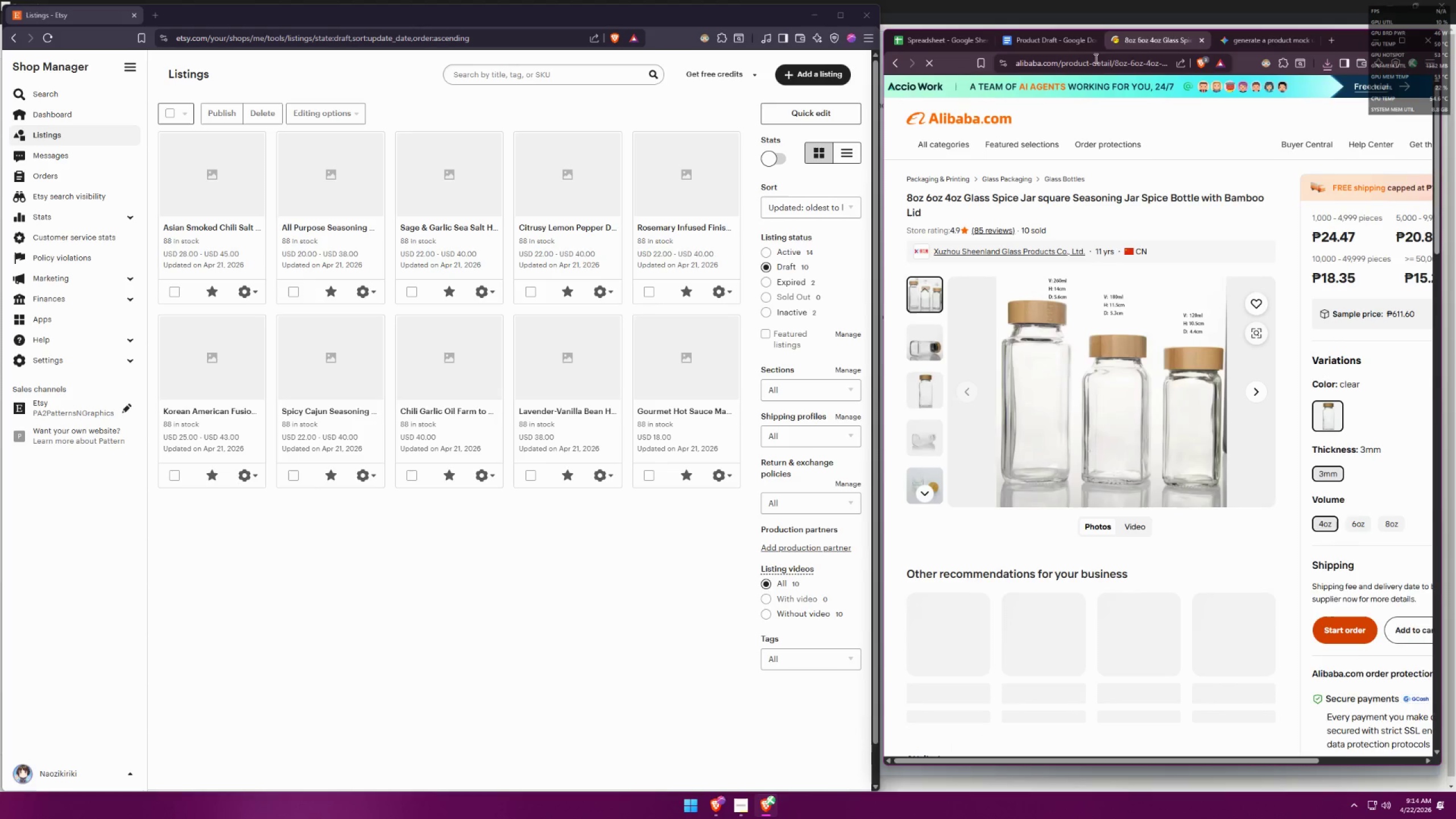 
left_click([1251, 38])
 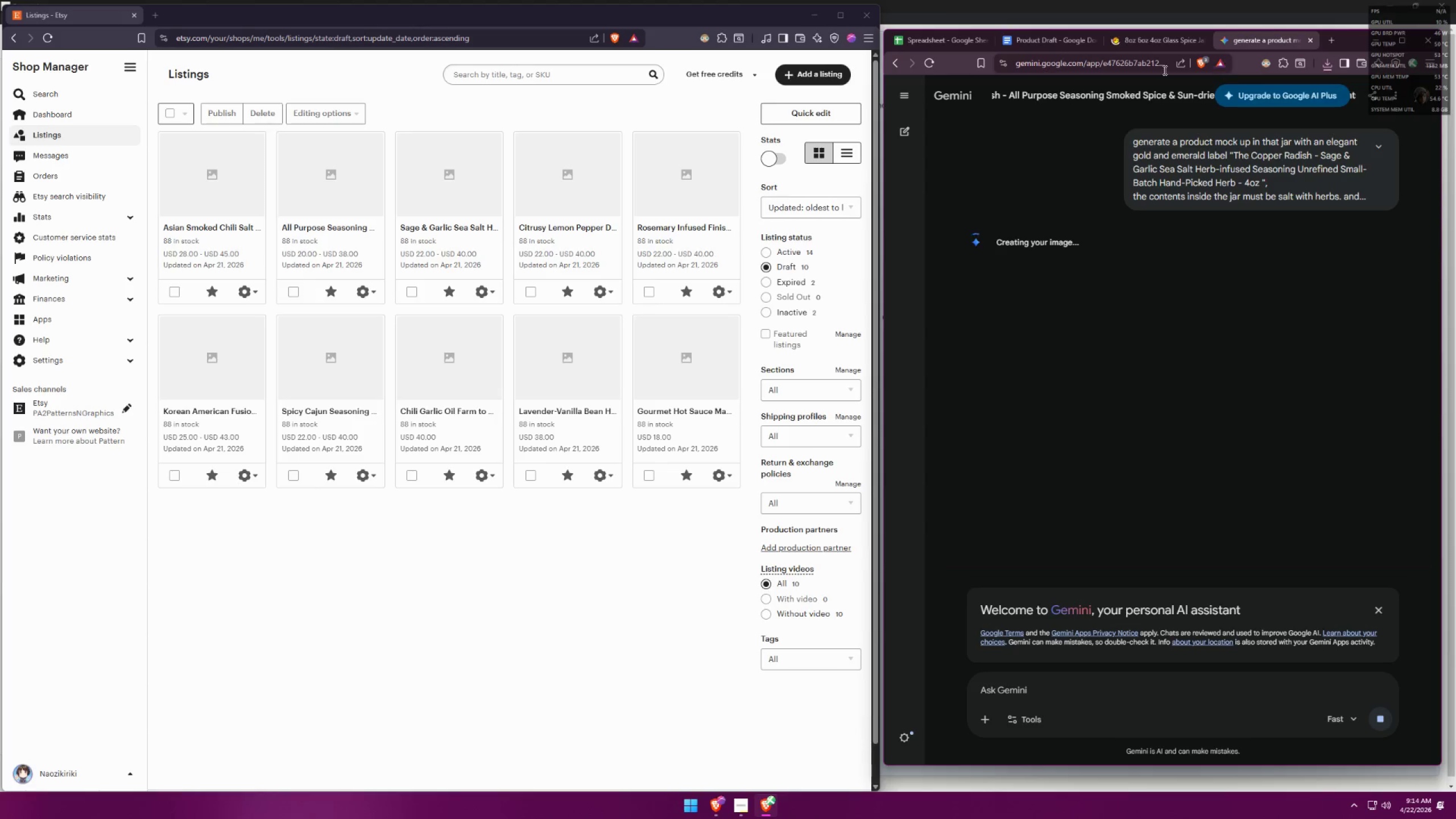 
mouse_move([1061, 60])
 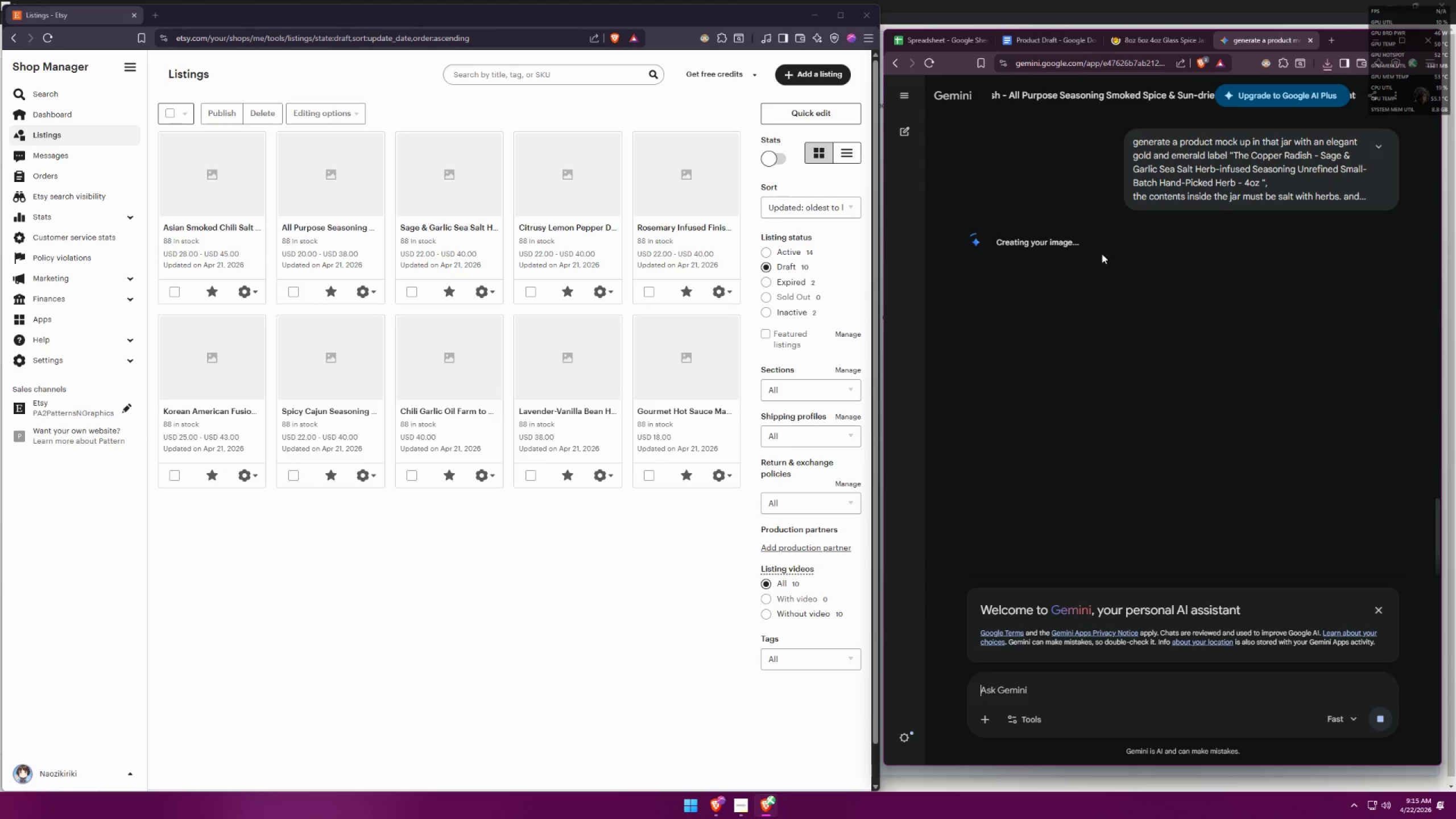 
scroll: coordinate [1203, 226], scroll_direction: up, amount: 1.0
 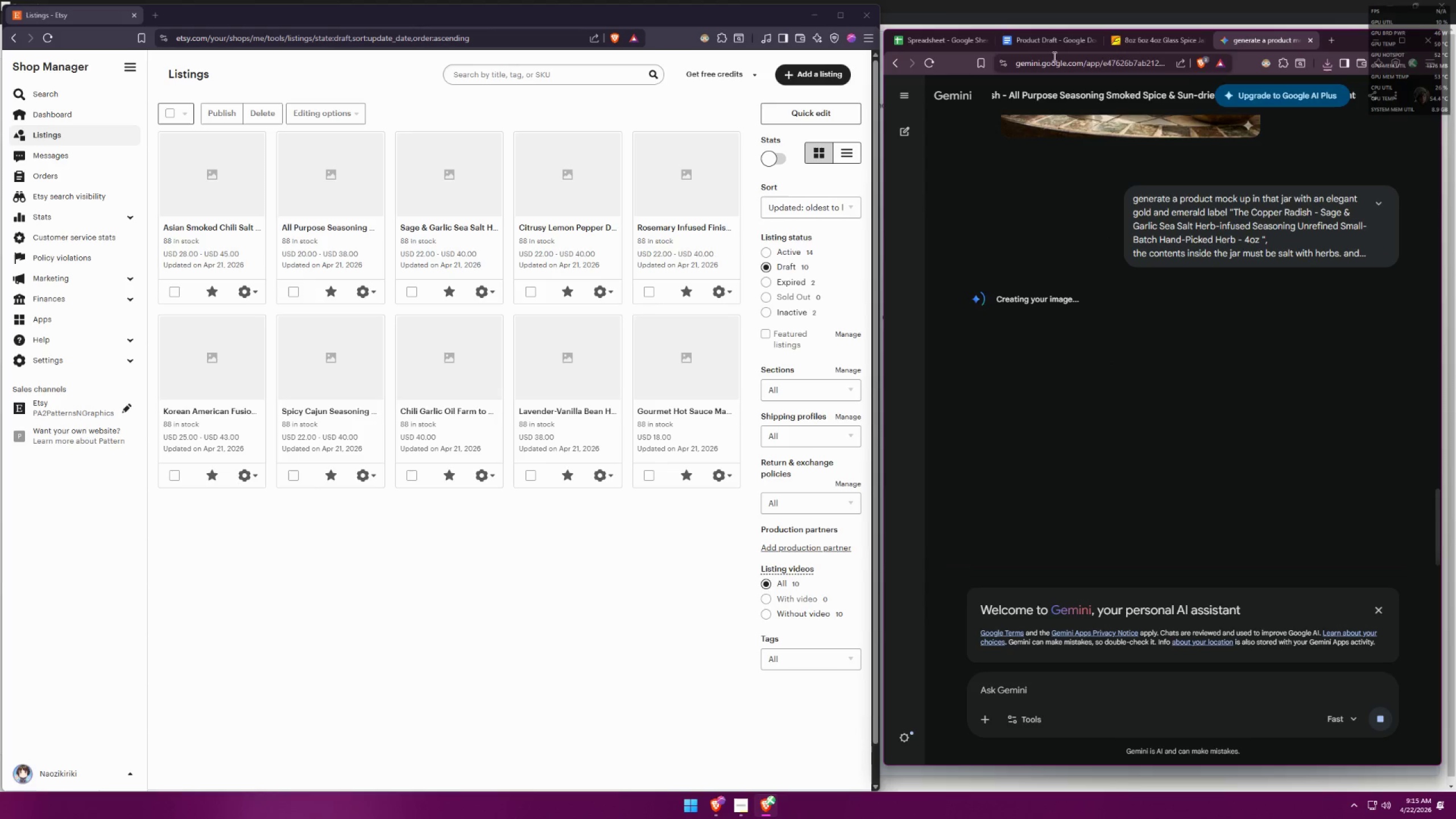 
double_click([1054, 49])
 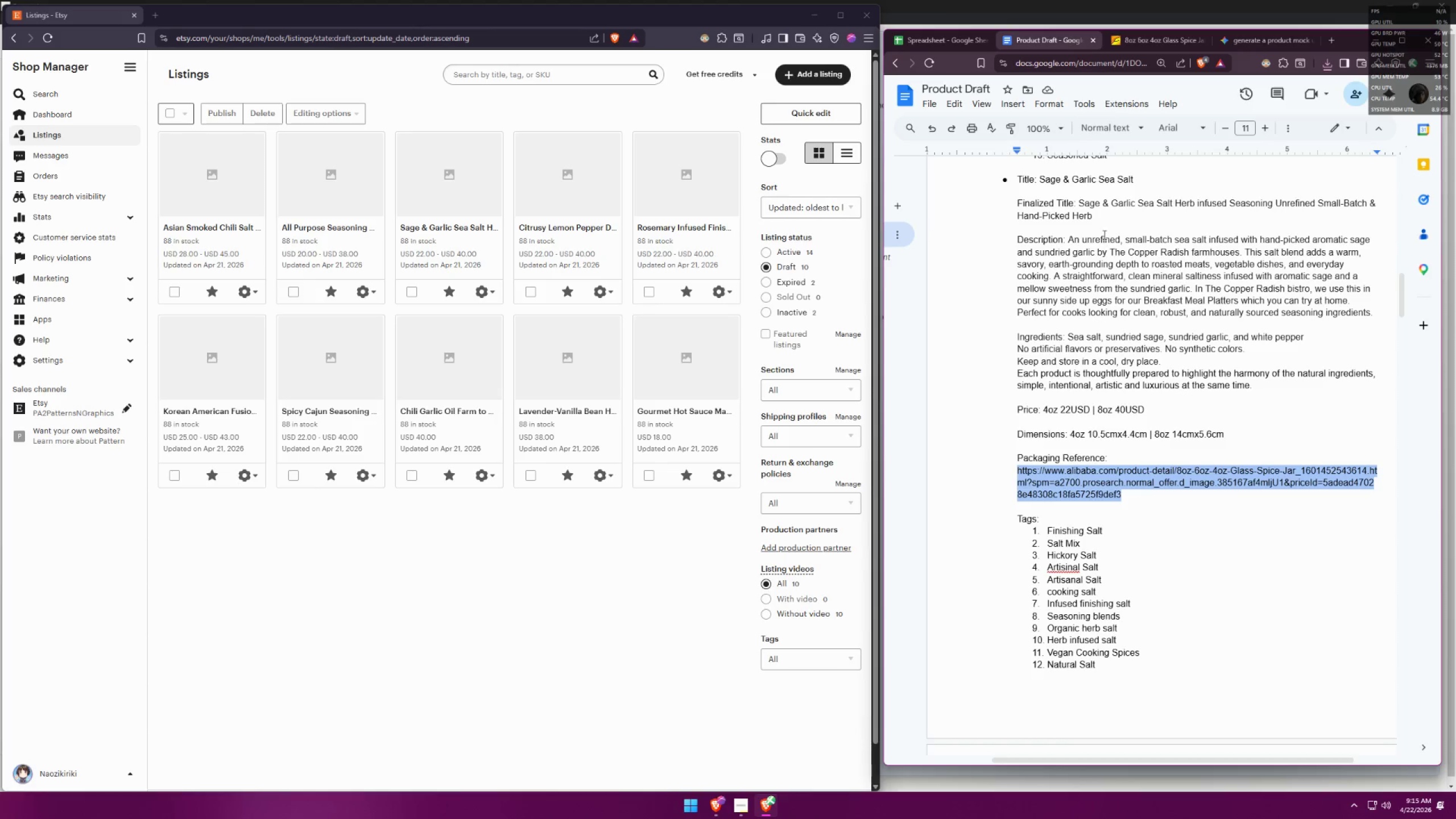 
scroll: coordinate [1115, 371], scroll_direction: down, amount: 10.0
 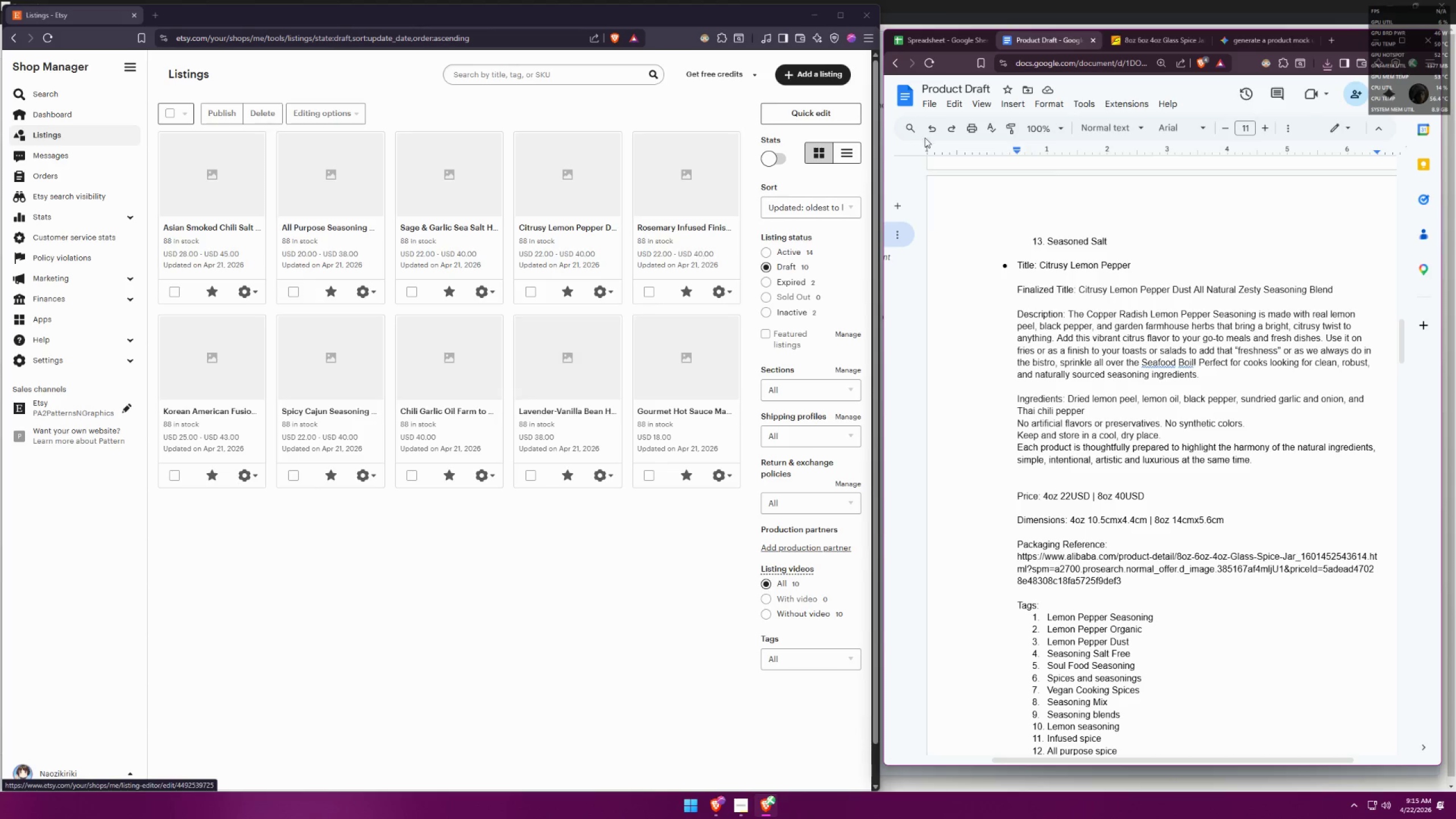 
left_click([1162, 44])
 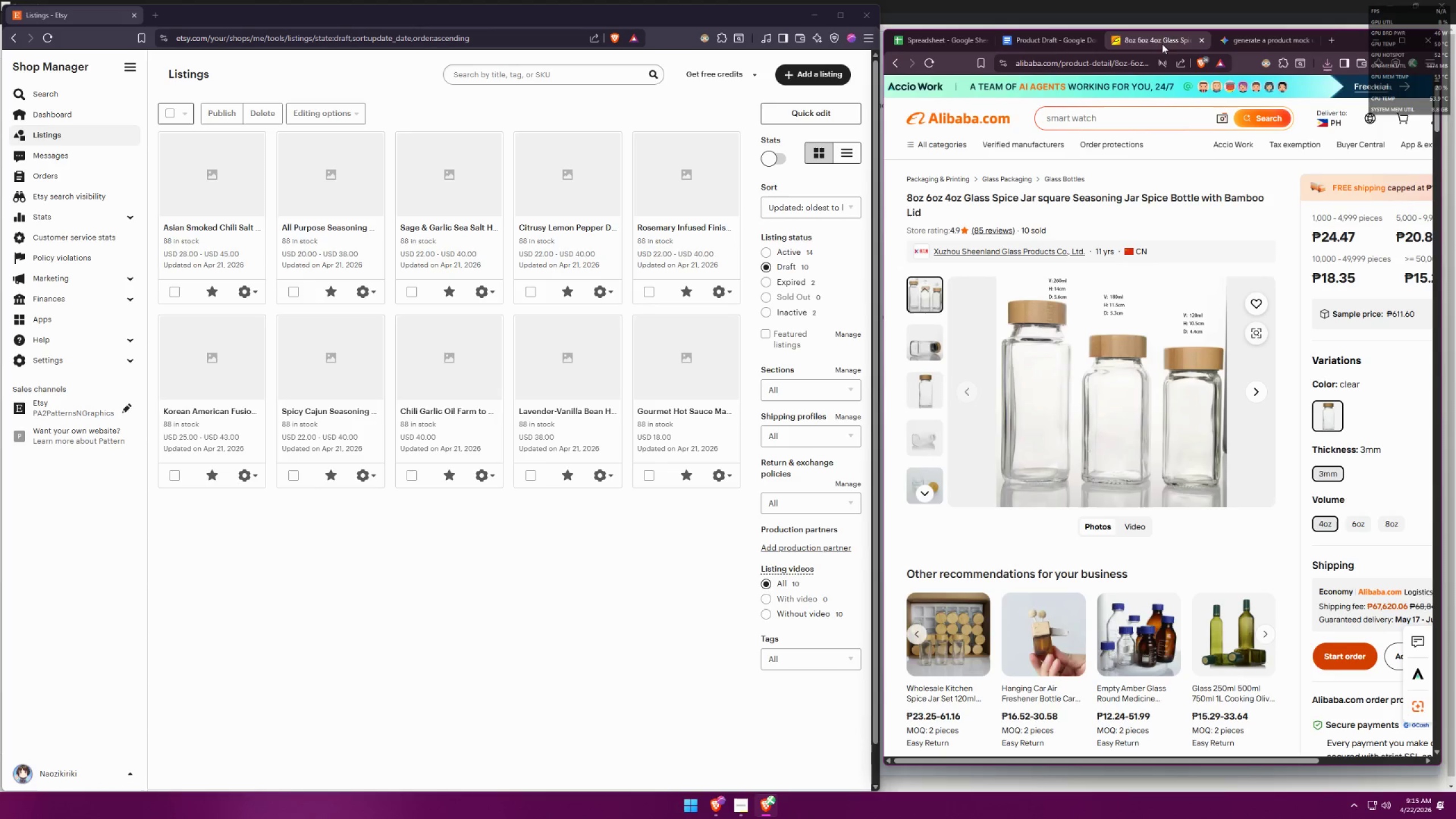 
left_click([1256, 40])
 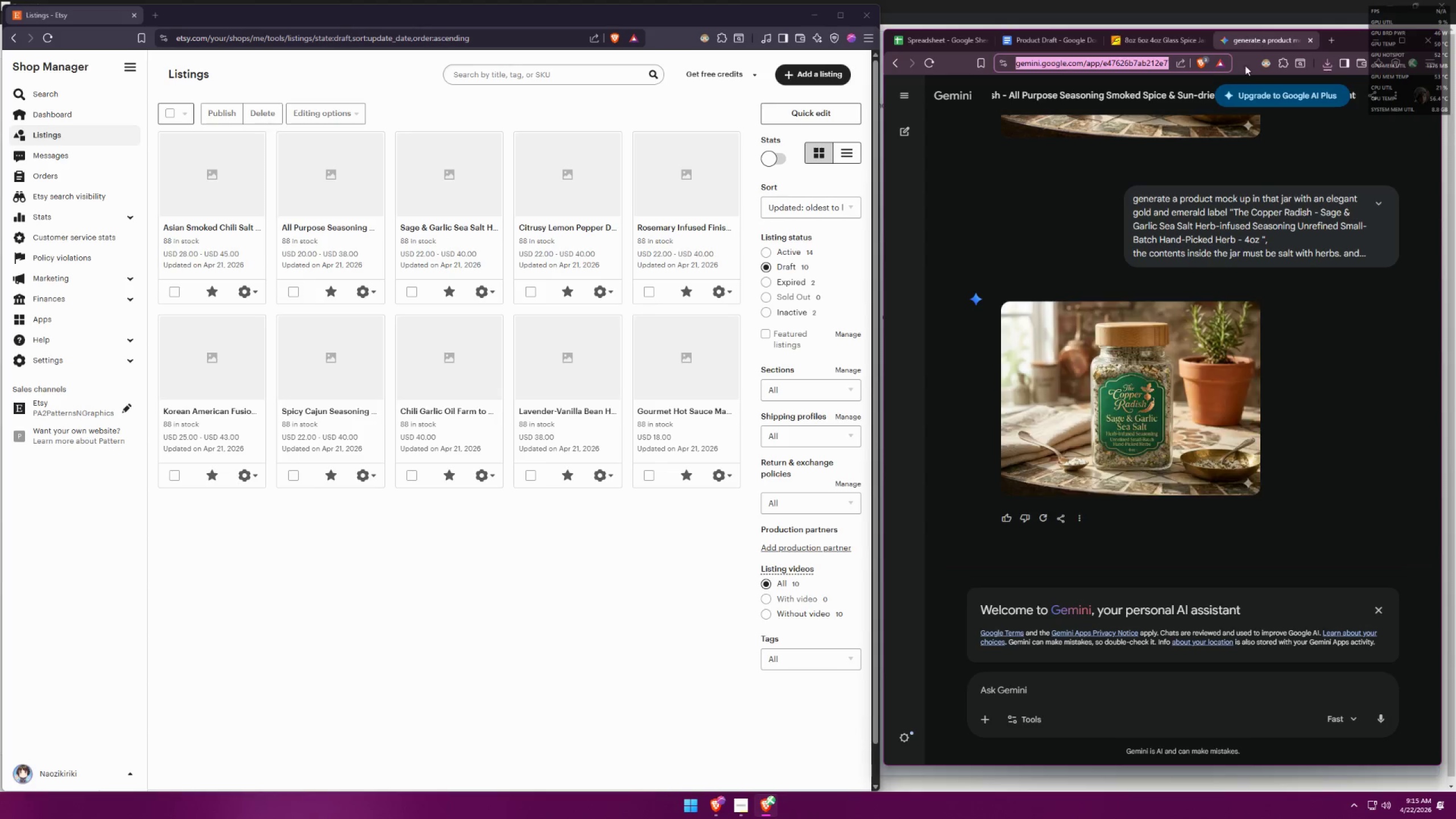 
scroll: coordinate [1282, 354], scroll_direction: down, amount: 2.0
 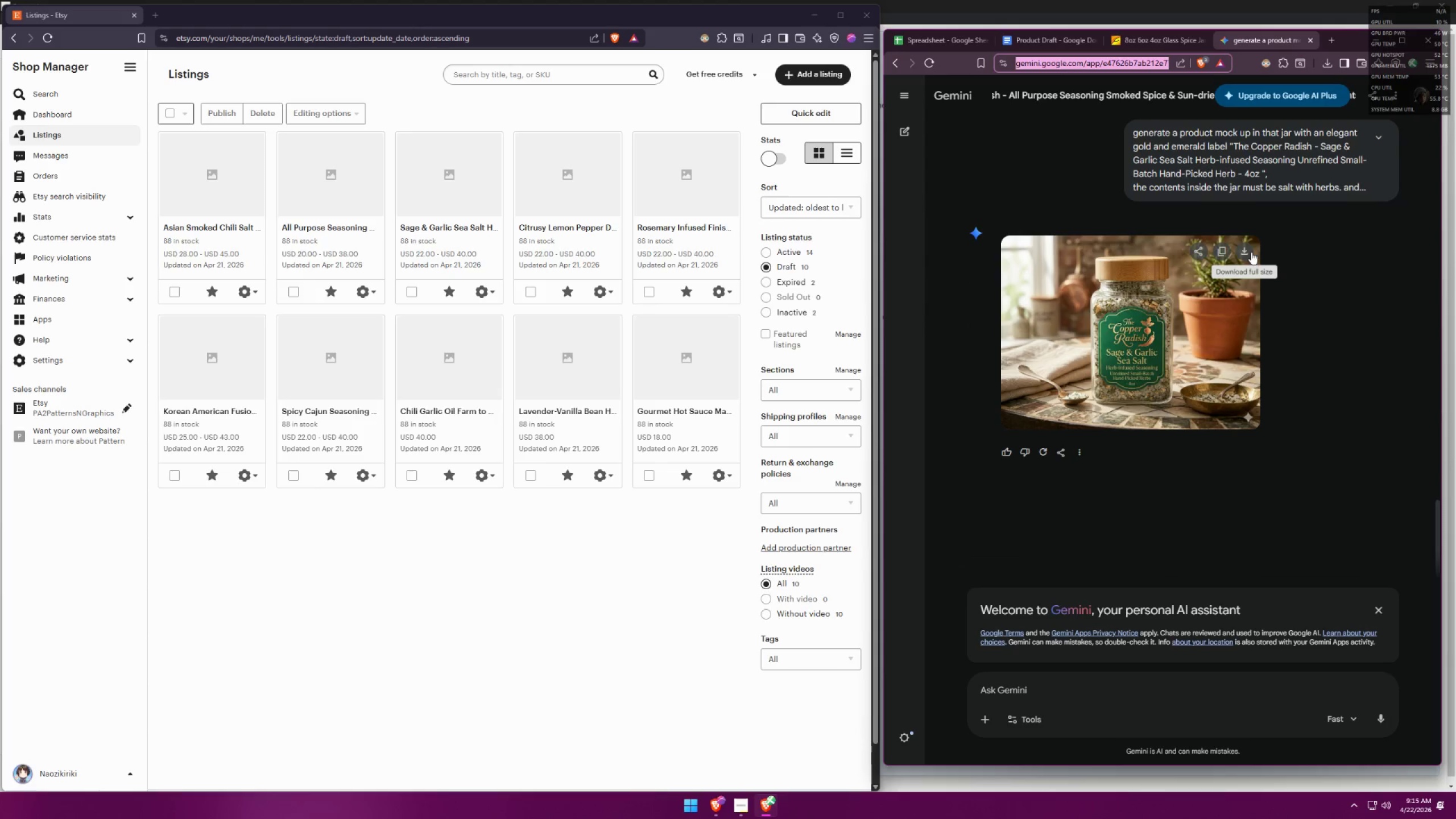 
scroll: coordinate [1341, 396], scroll_direction: up, amount: 5.0
 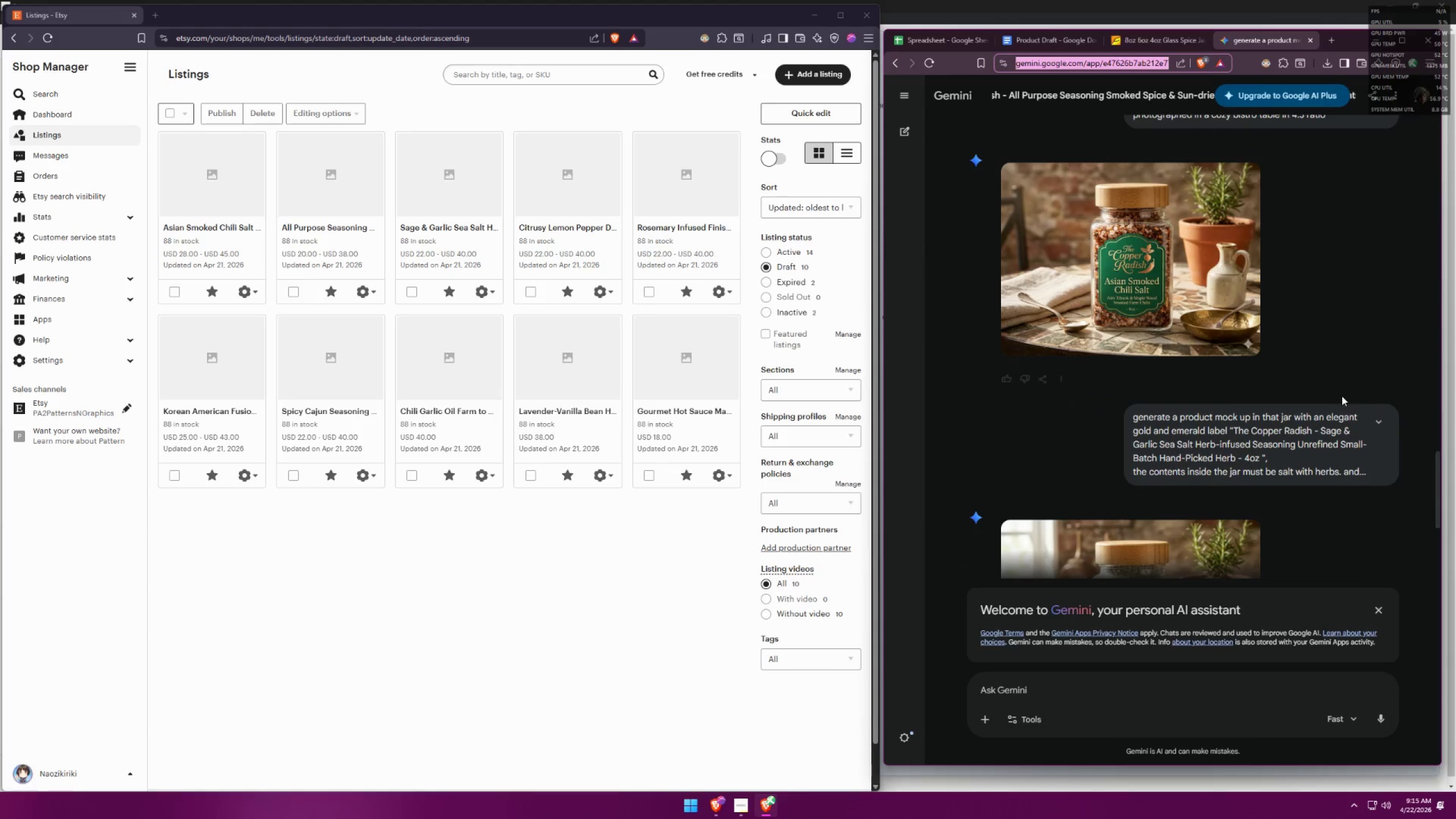 
scroll: coordinate [1342, 396], scroll_direction: down, amount: 5.0
 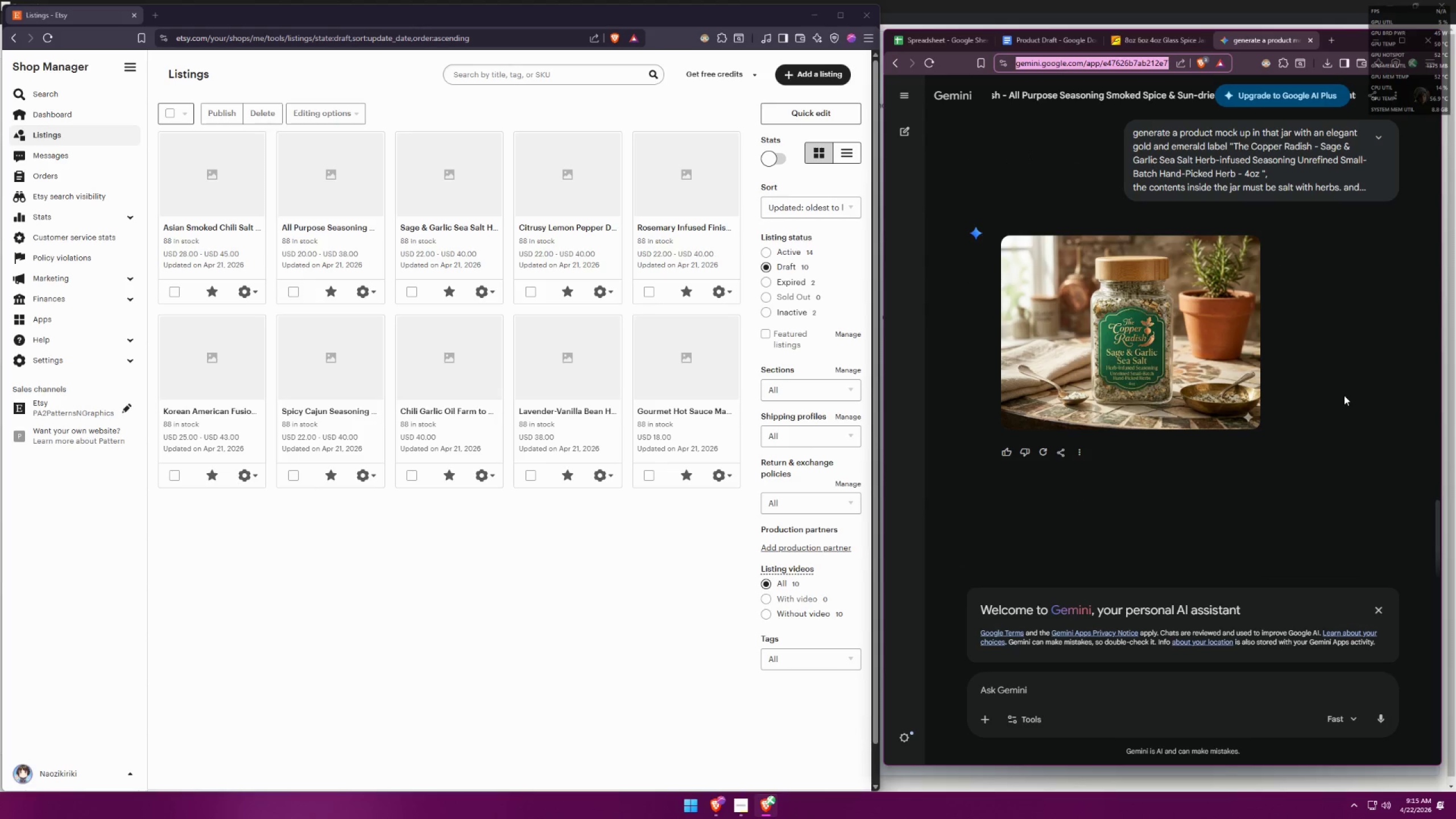 
scroll: coordinate [1344, 395], scroll_direction: up, amount: 4.0
 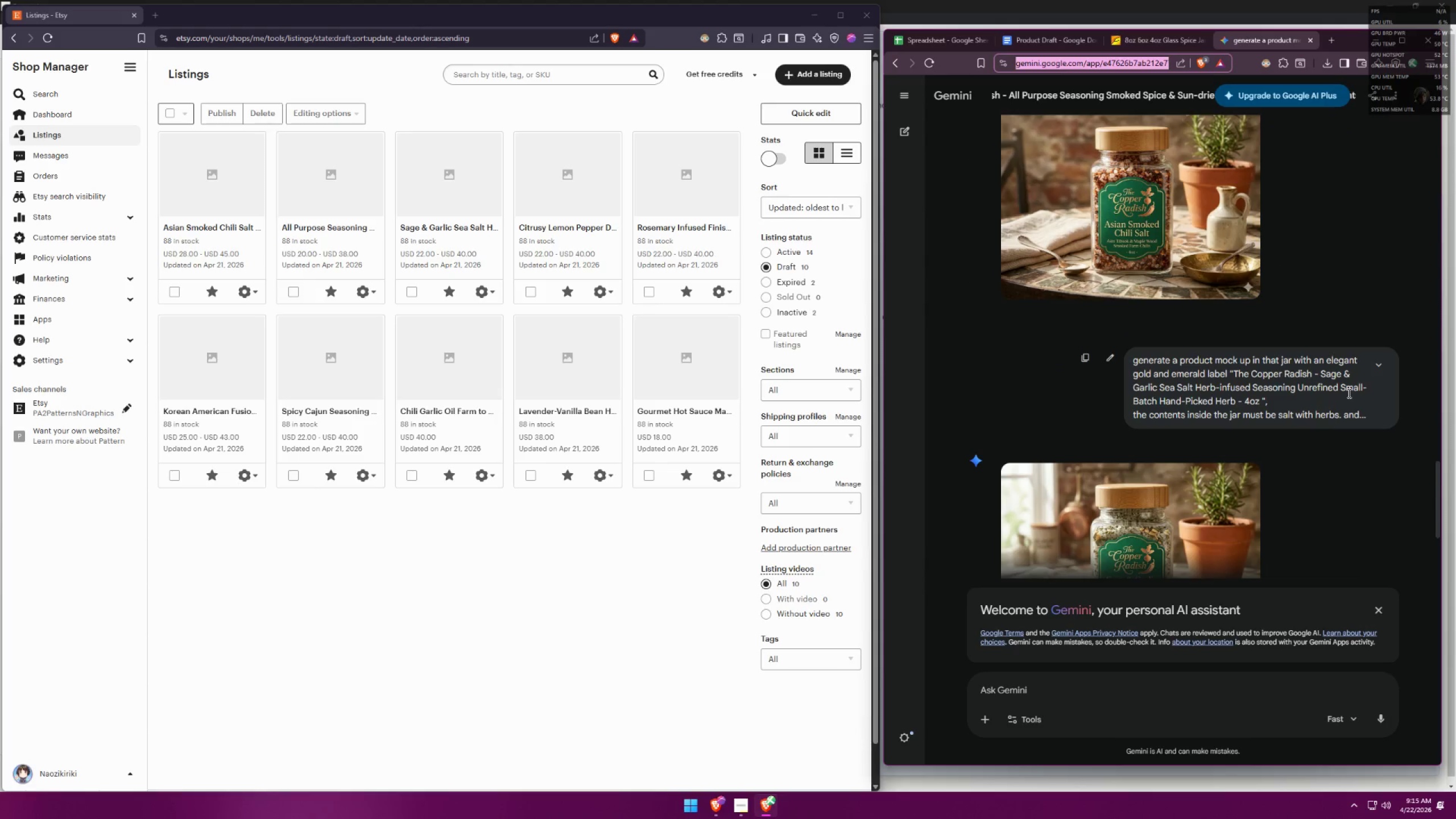 
scroll: coordinate [1360, 389], scroll_direction: down, amount: 5.0
 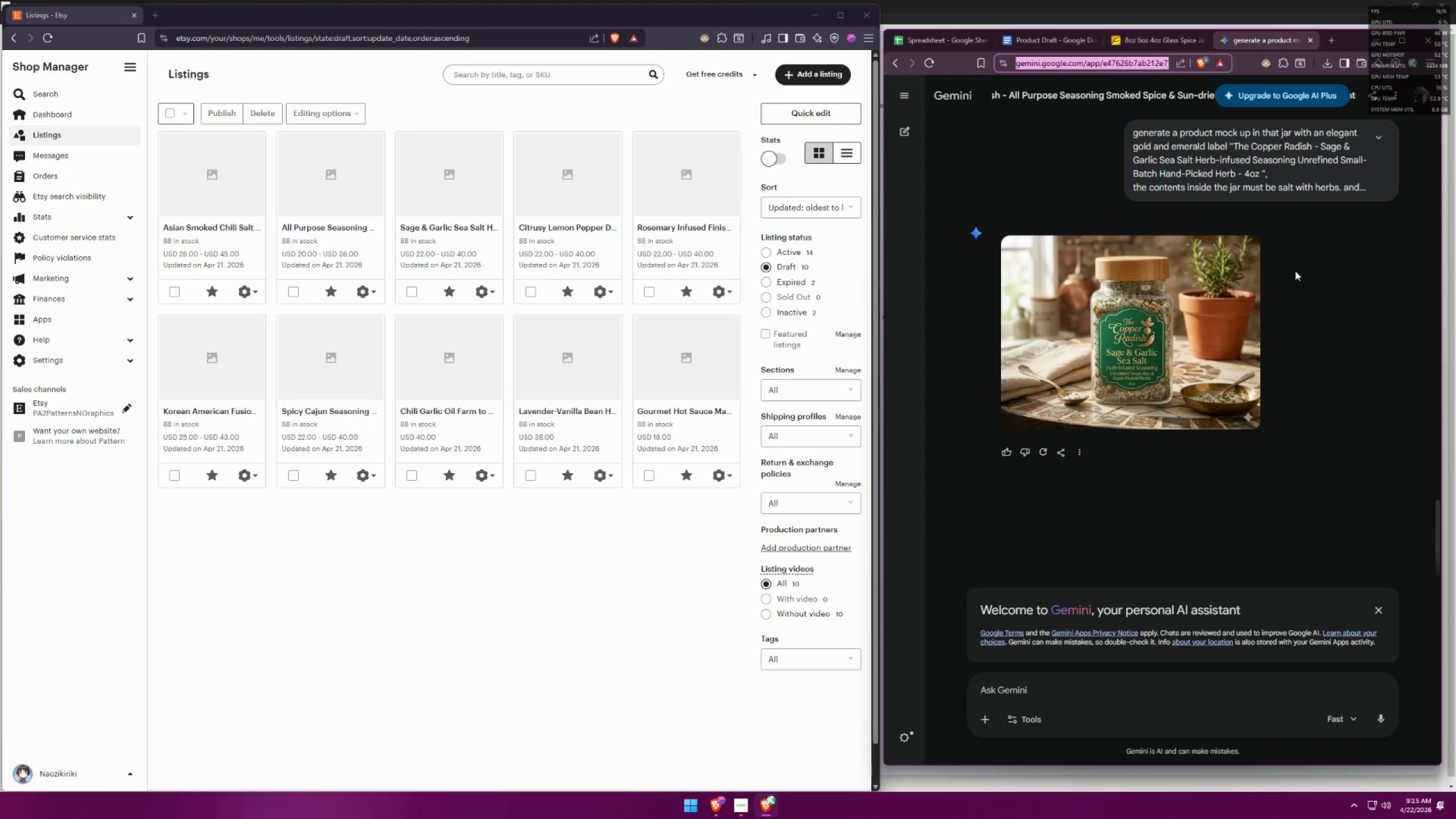 
scroll: coordinate [1323, 383], scroll_direction: up, amount: 5.0
 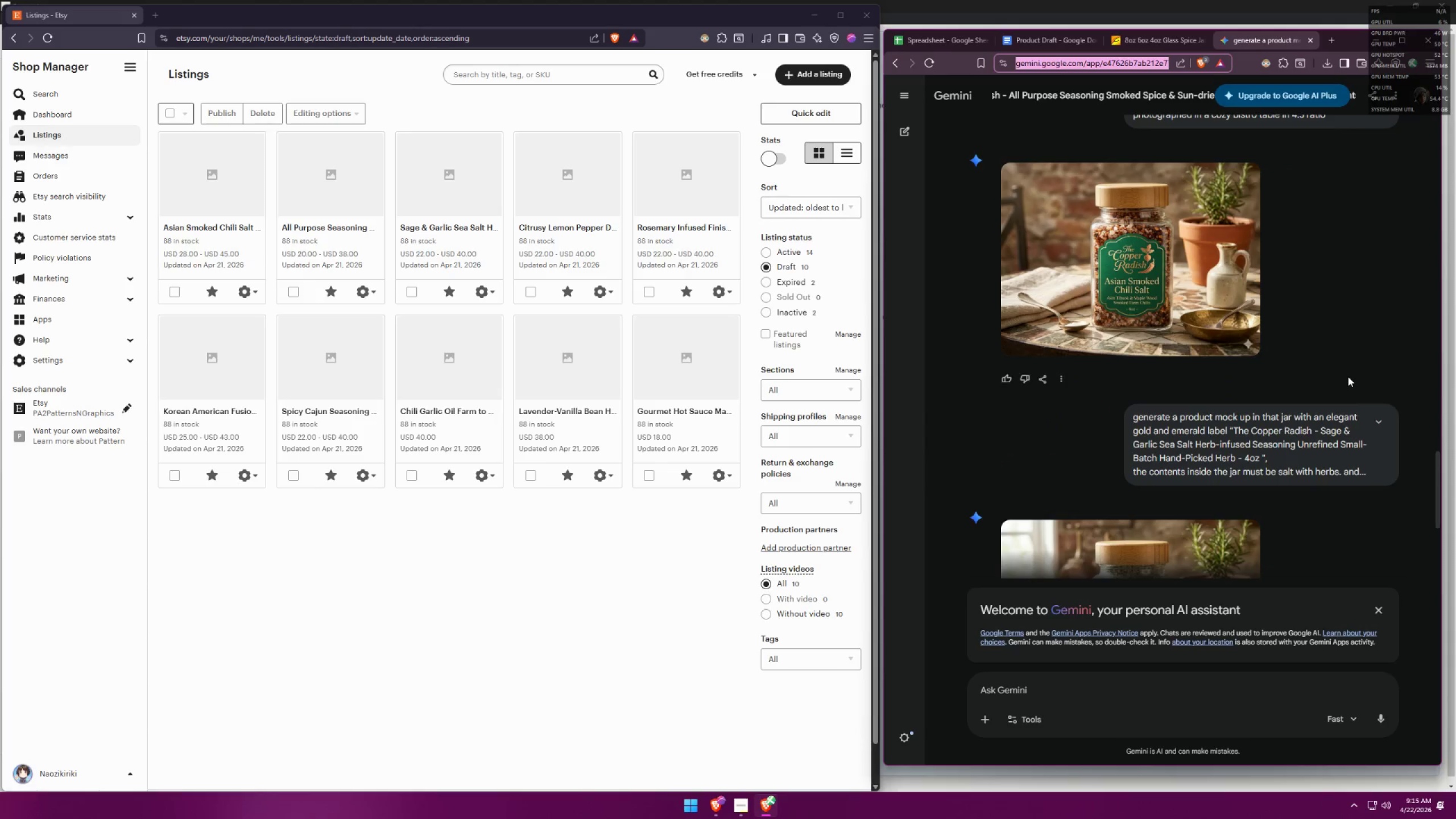 
scroll: coordinate [1351, 369], scroll_direction: down, amount: 6.0
 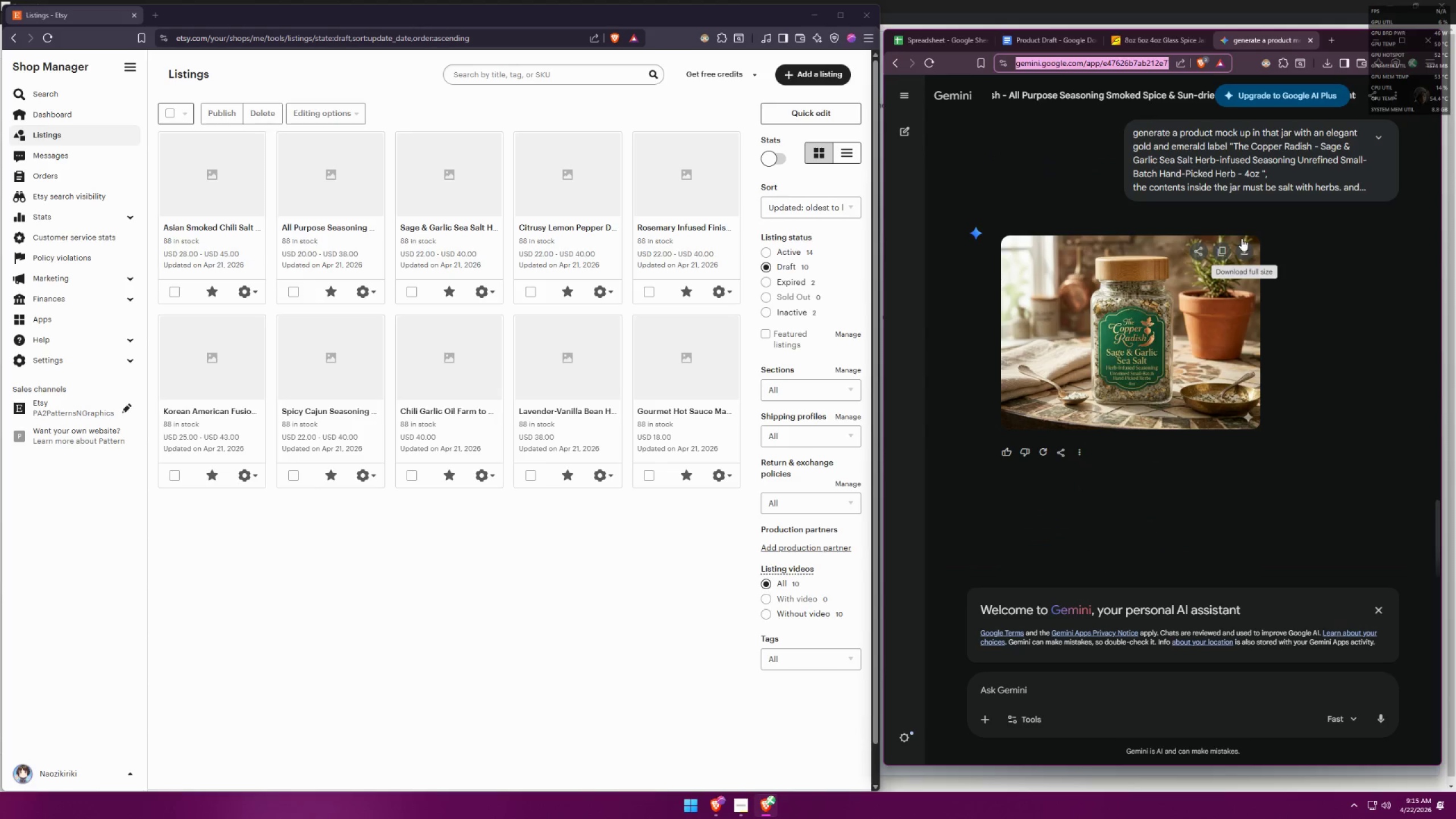 
left_click([1243, 253])
 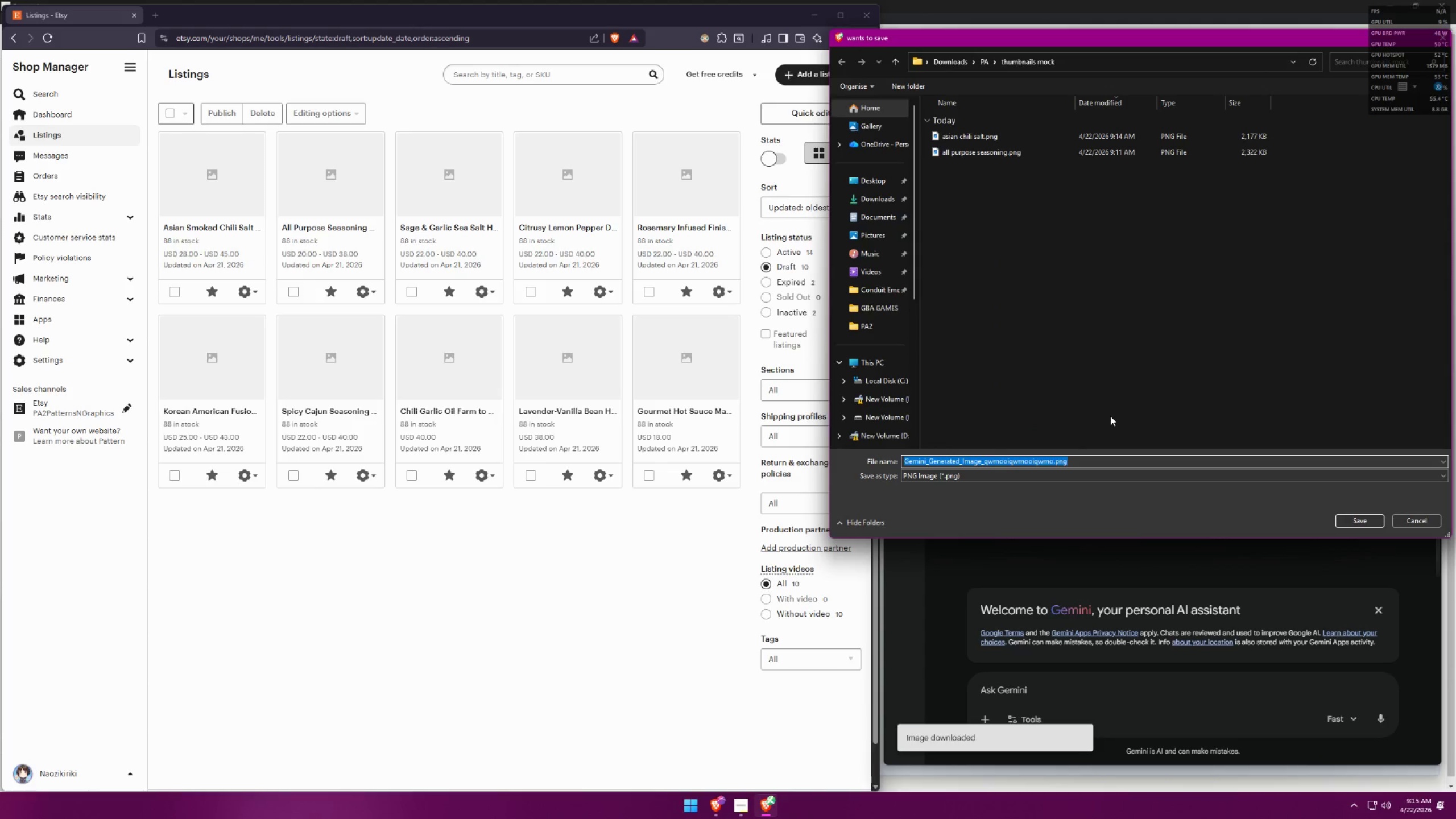 
left_click_drag(start_coordinate=[1081, 46], to_coordinate=[1052, 284])
 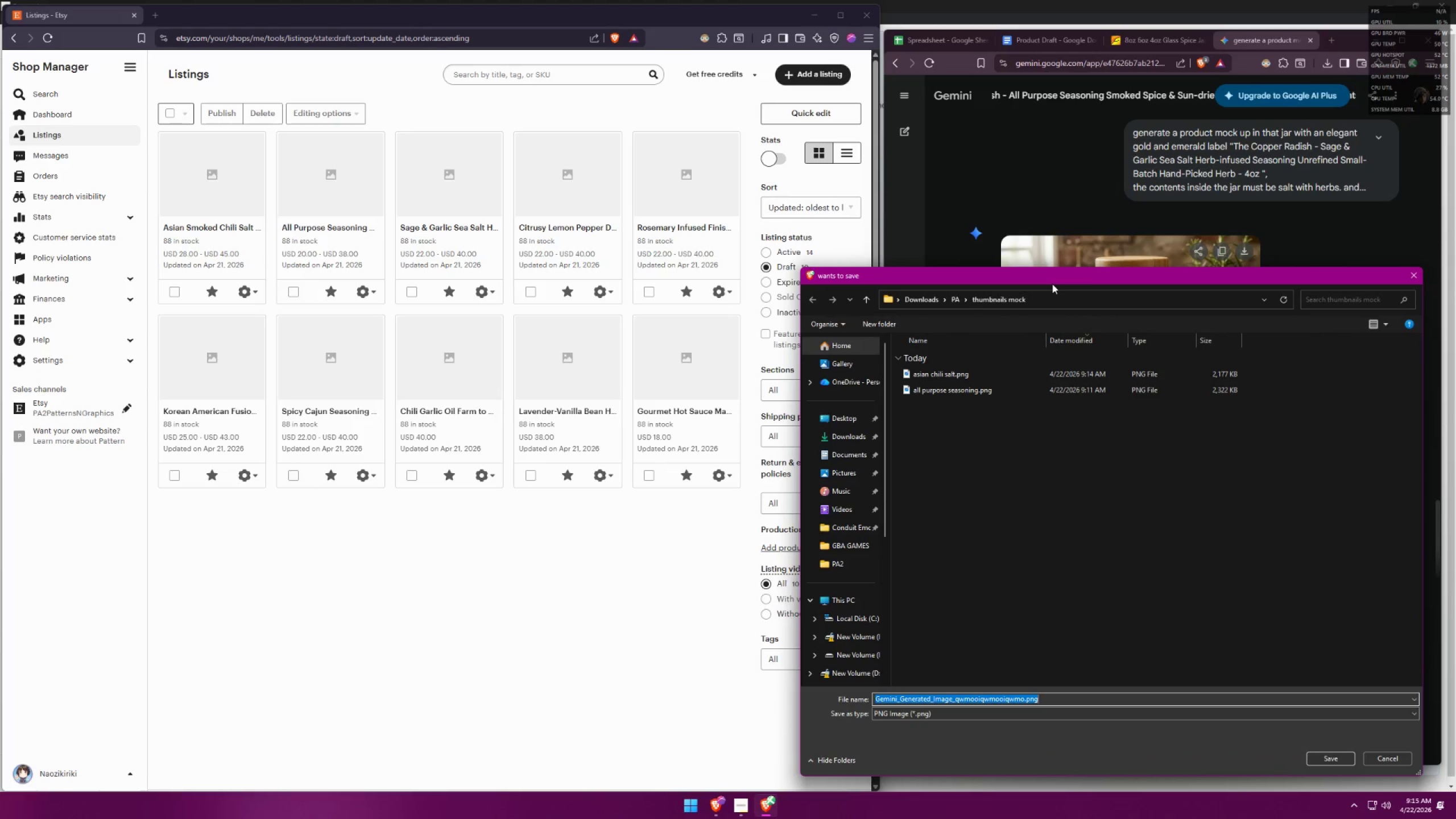 
type(sage garli salt)
 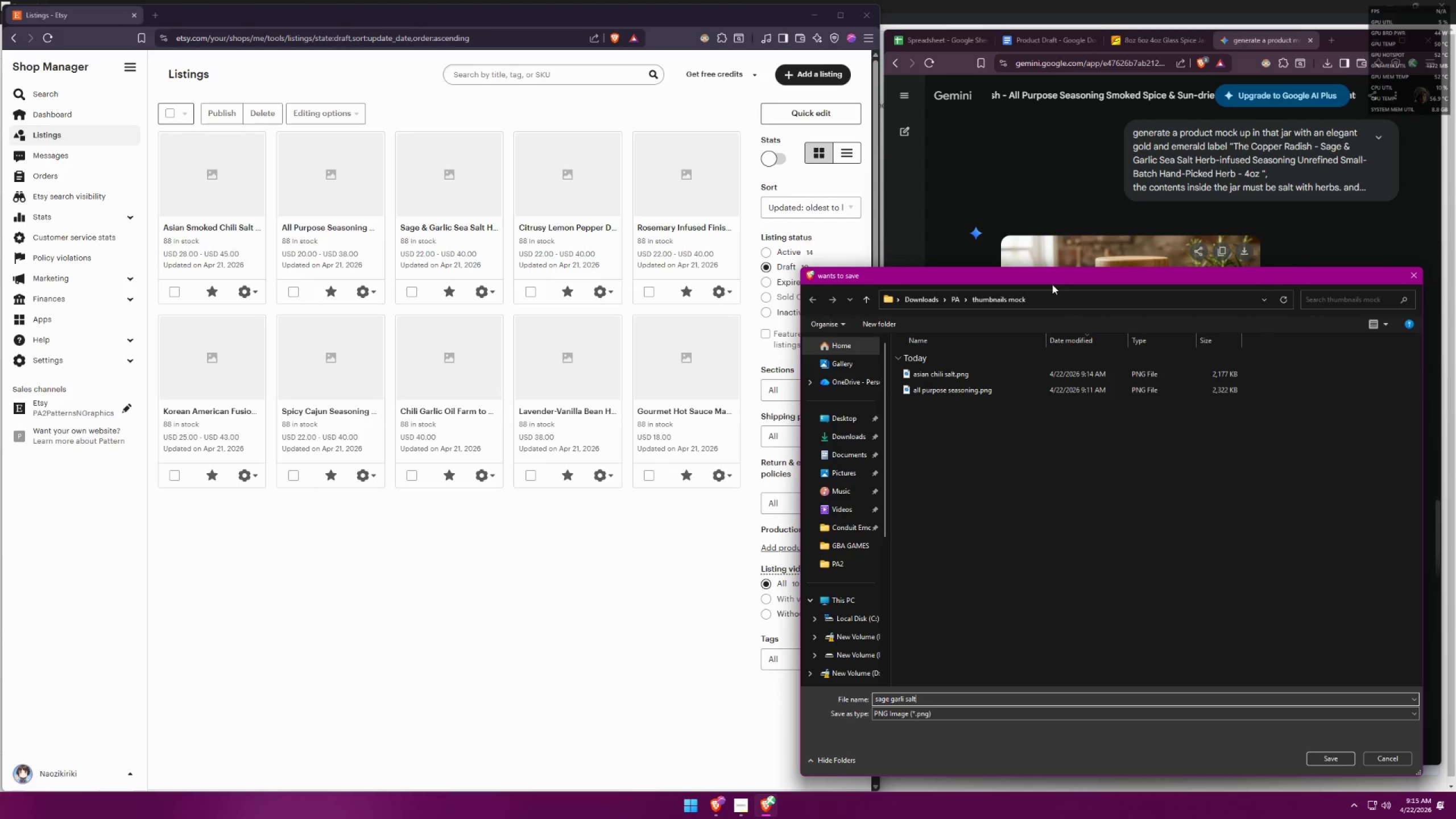 
key(Enter)
 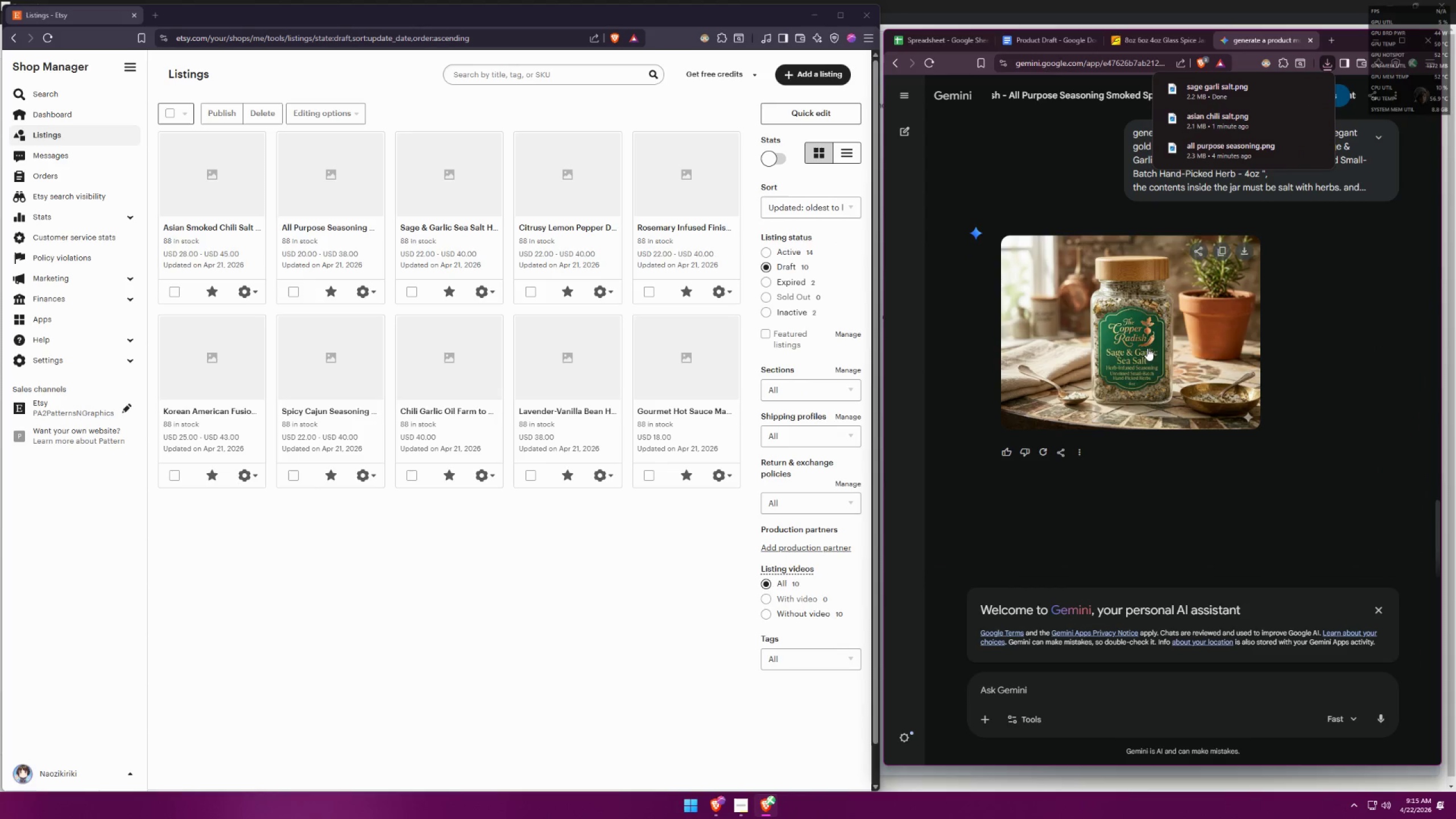 
scroll: coordinate [1300, 338], scroll_direction: up, amount: 2.0
 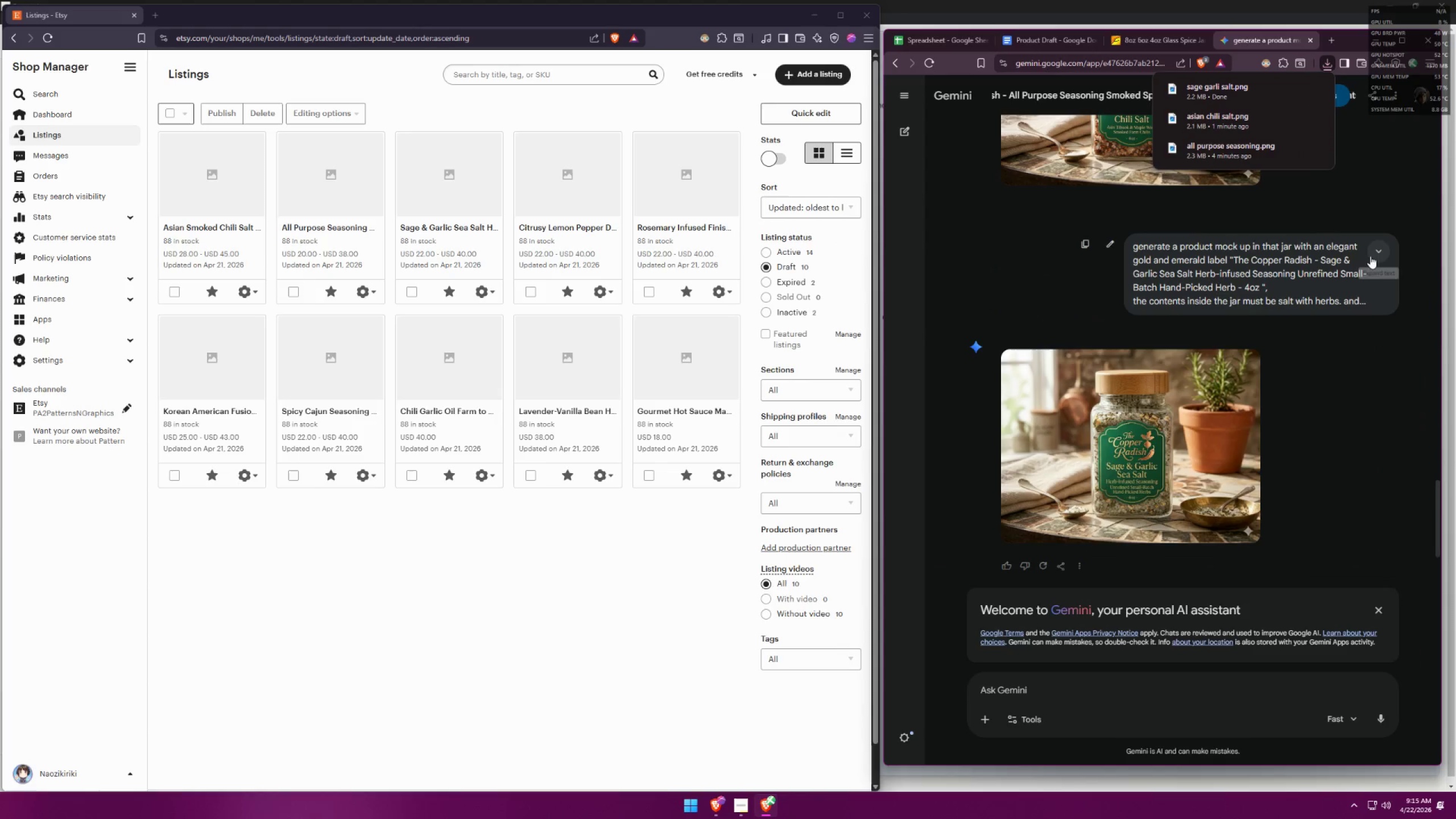 
left_click([1371, 255])
 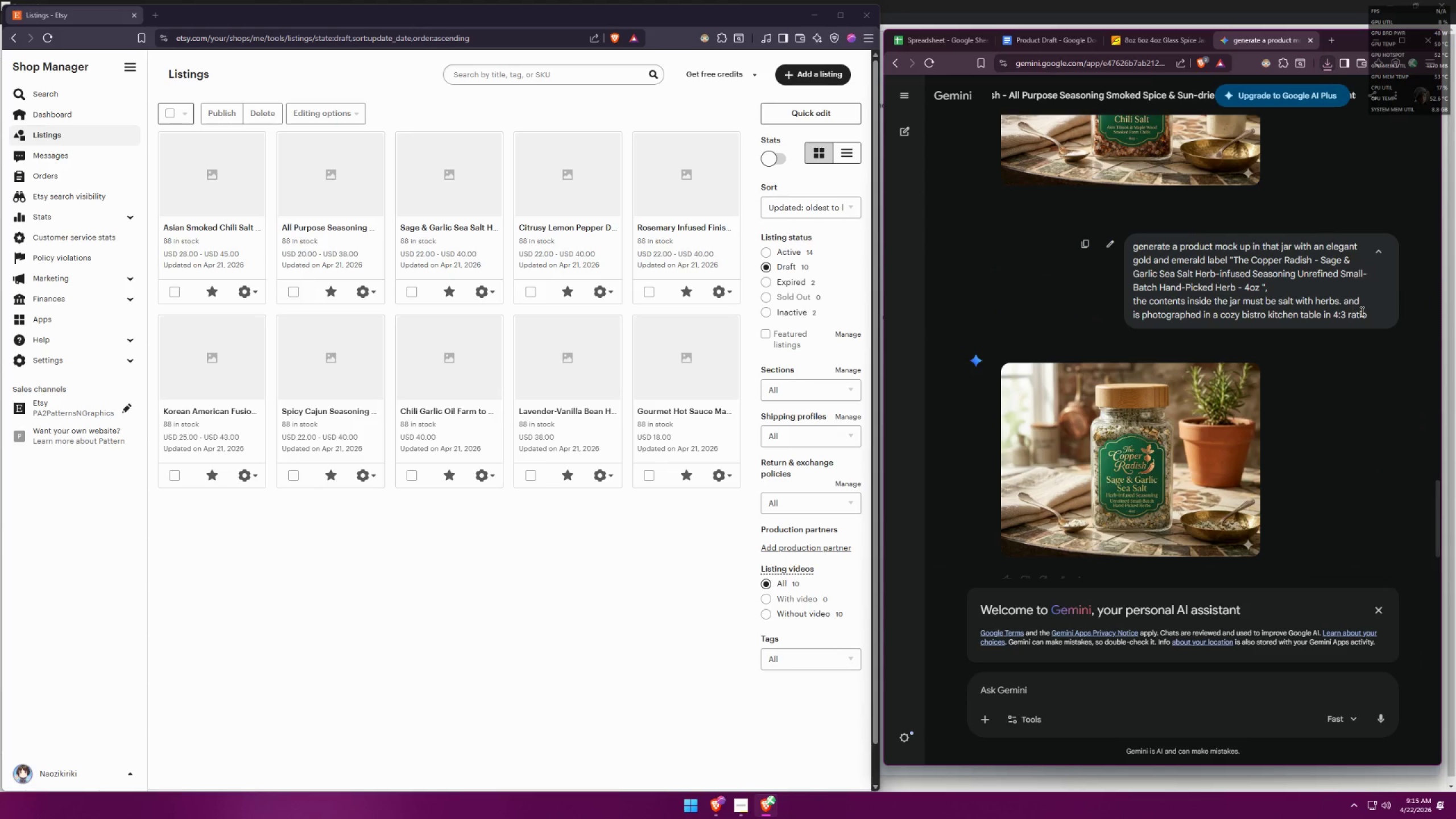 
left_click_drag(start_coordinate=[1374, 314], to_coordinate=[1115, 241])
 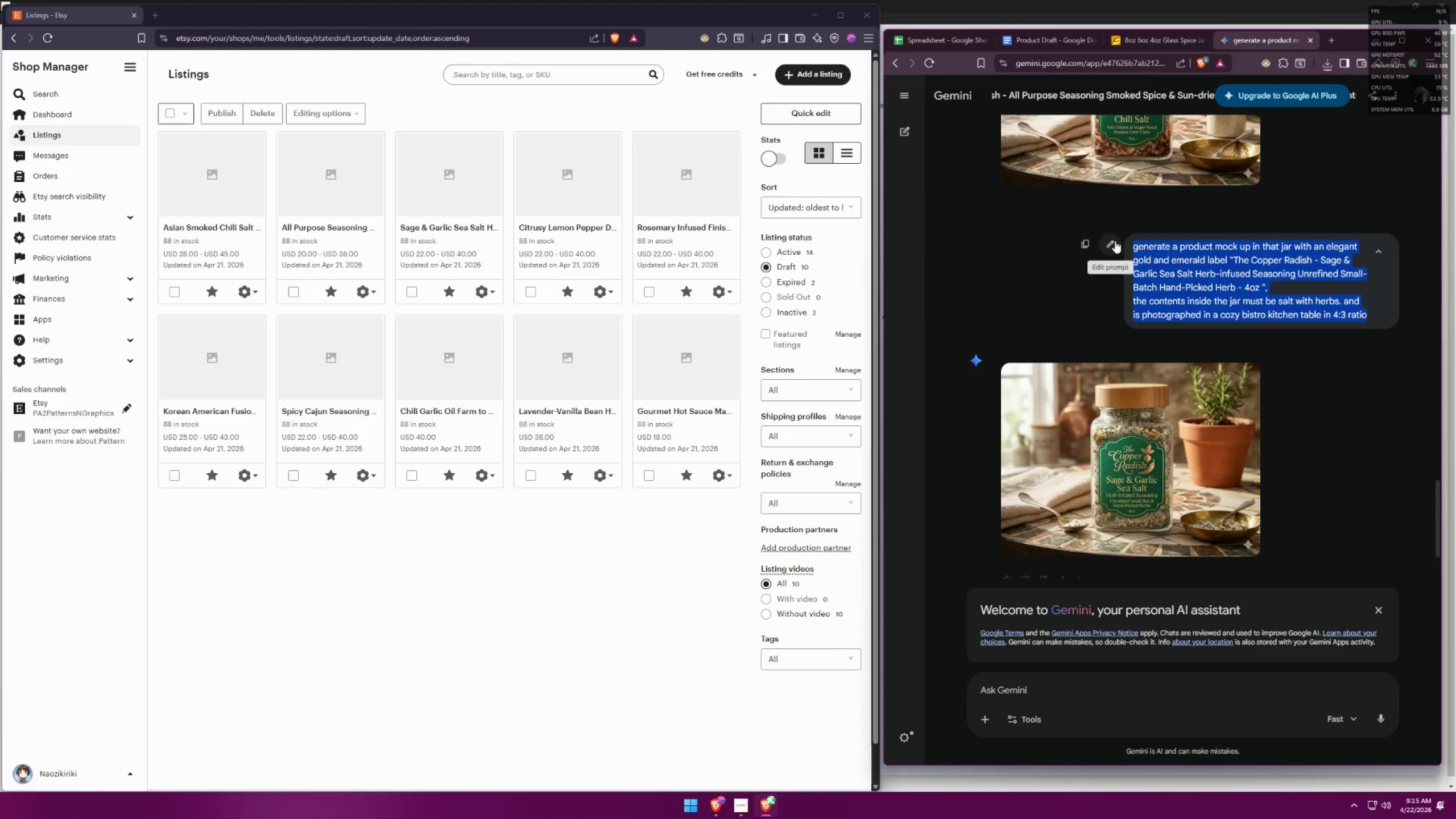 
key(Control+C)
 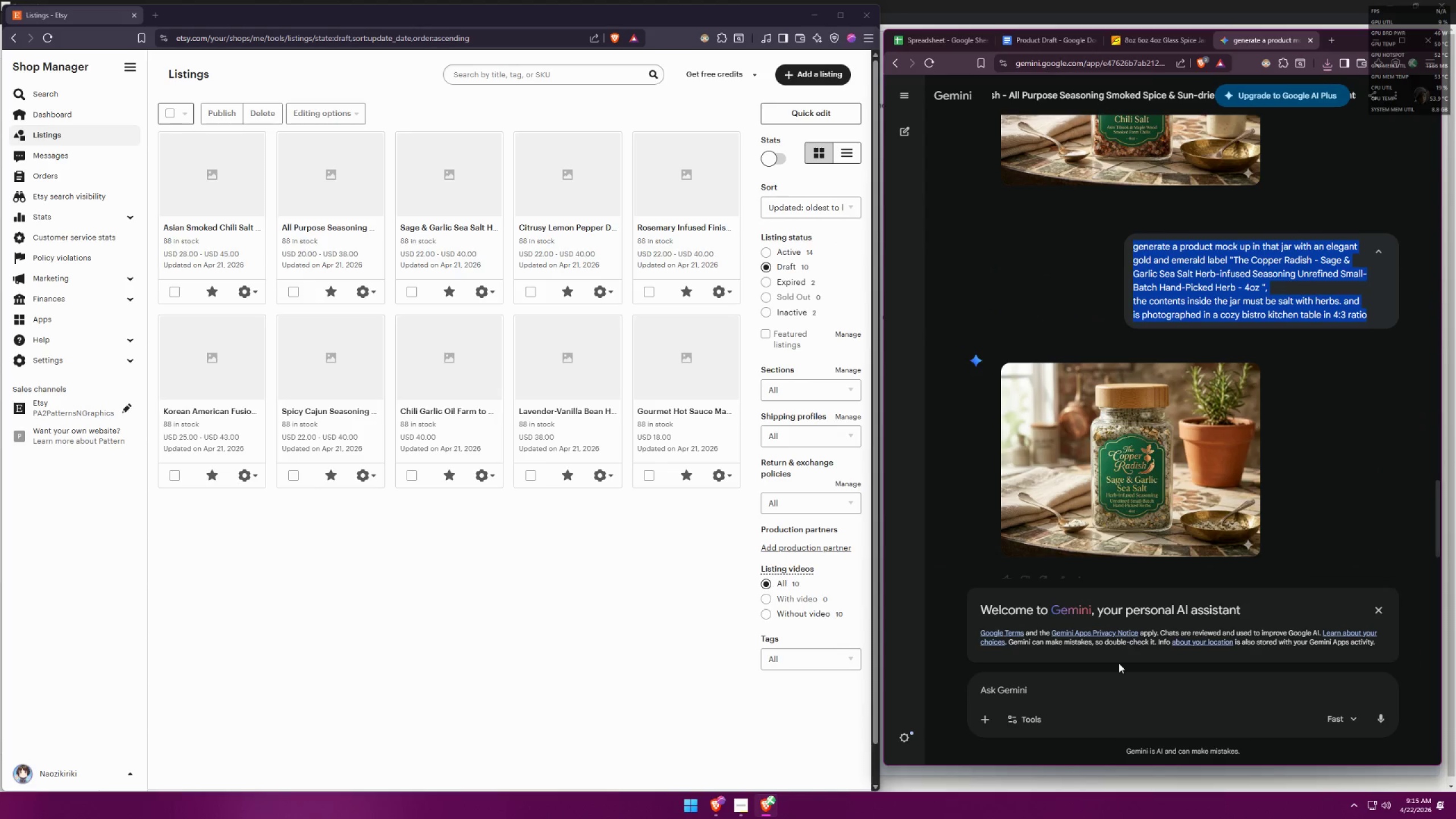 
left_click([1101, 693])
 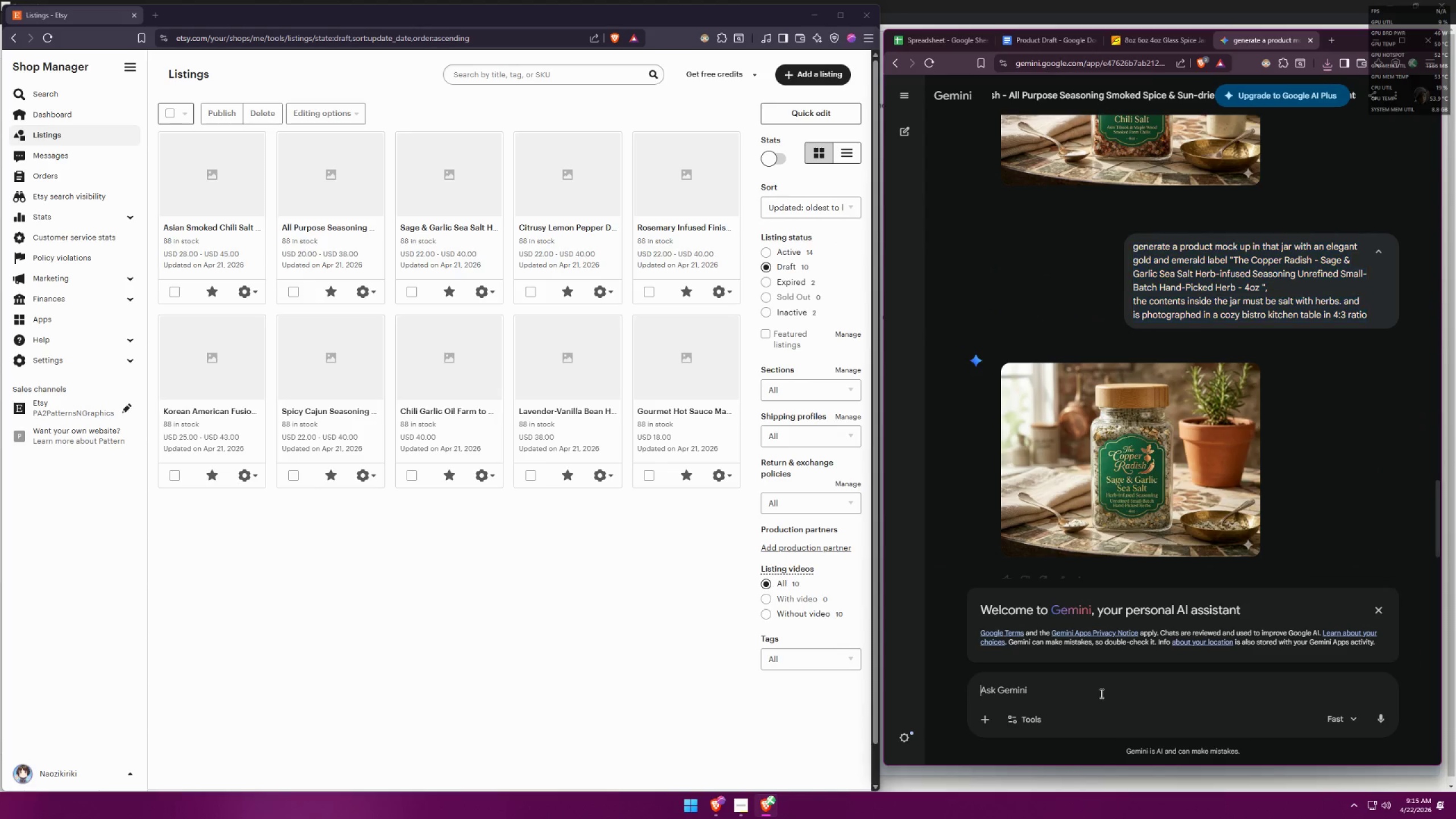 
key(Control+V)
 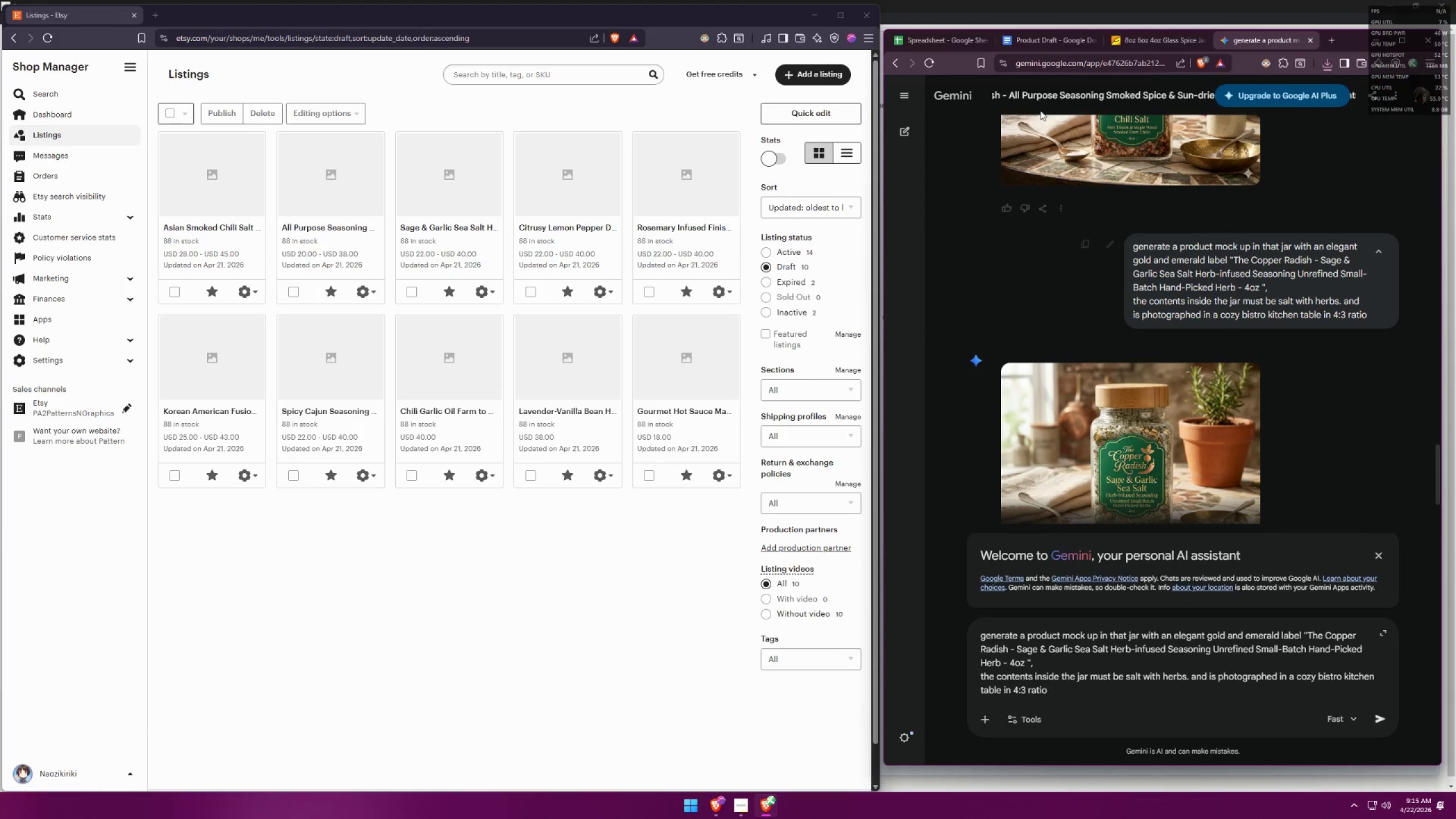 
left_click([1040, 44])
 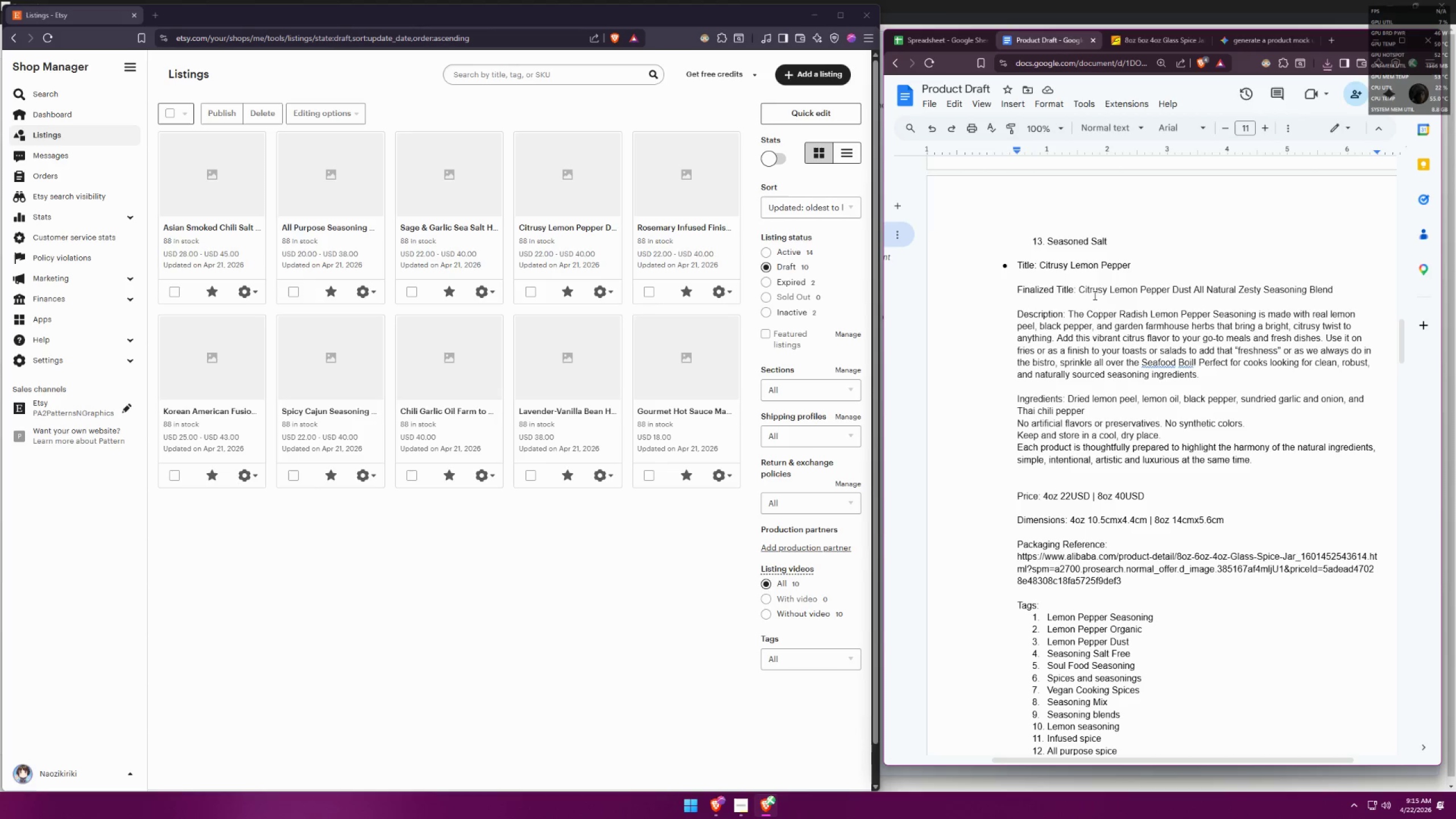 
scroll: coordinate [1126, 300], scroll_direction: down, amount: 1.0
 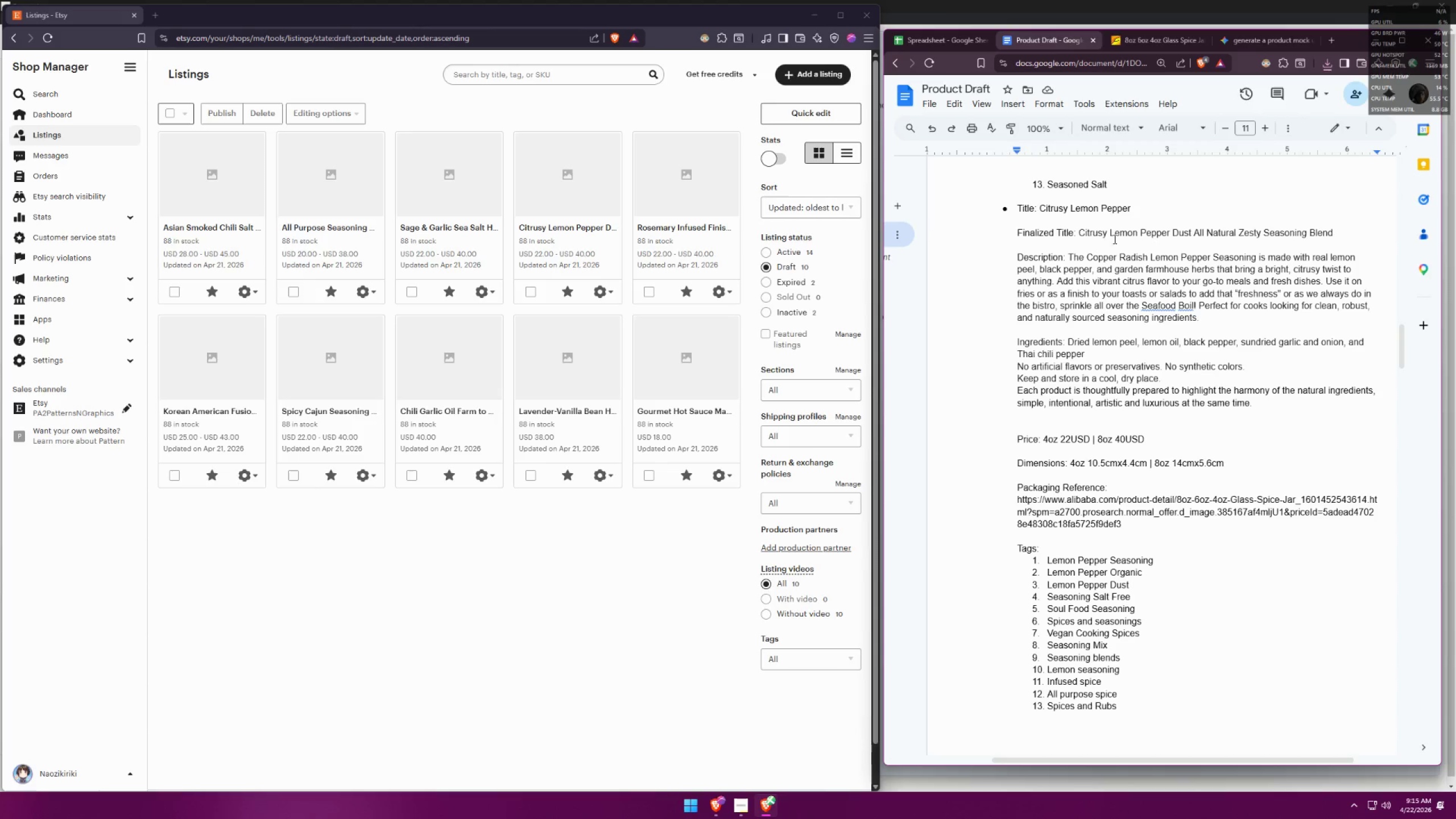 
left_click_drag(start_coordinate=[1126, 524], to_coordinate=[1014, 502])
 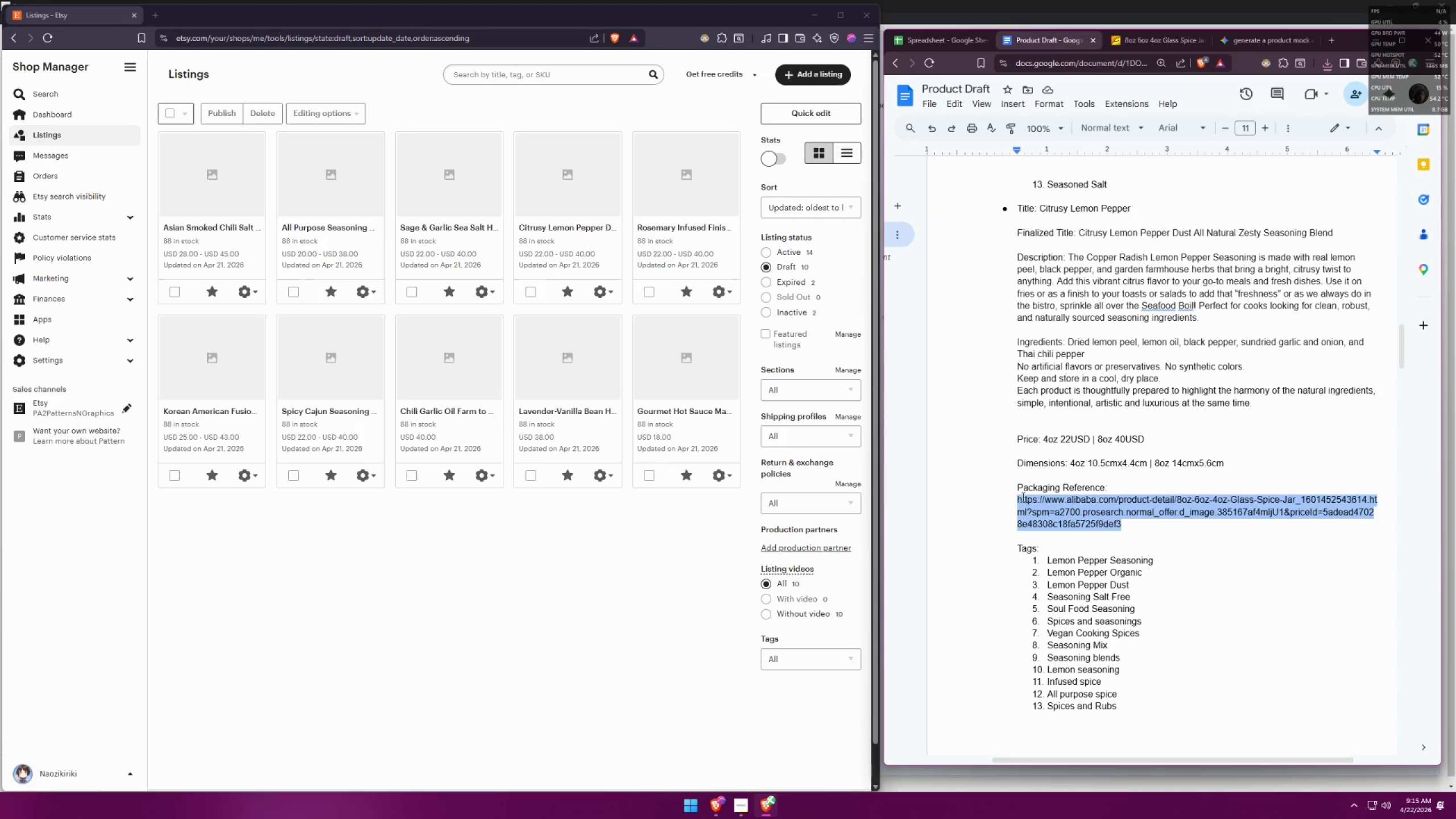 
scroll: coordinate [1153, 428], scroll_direction: up, amount: 8.0
 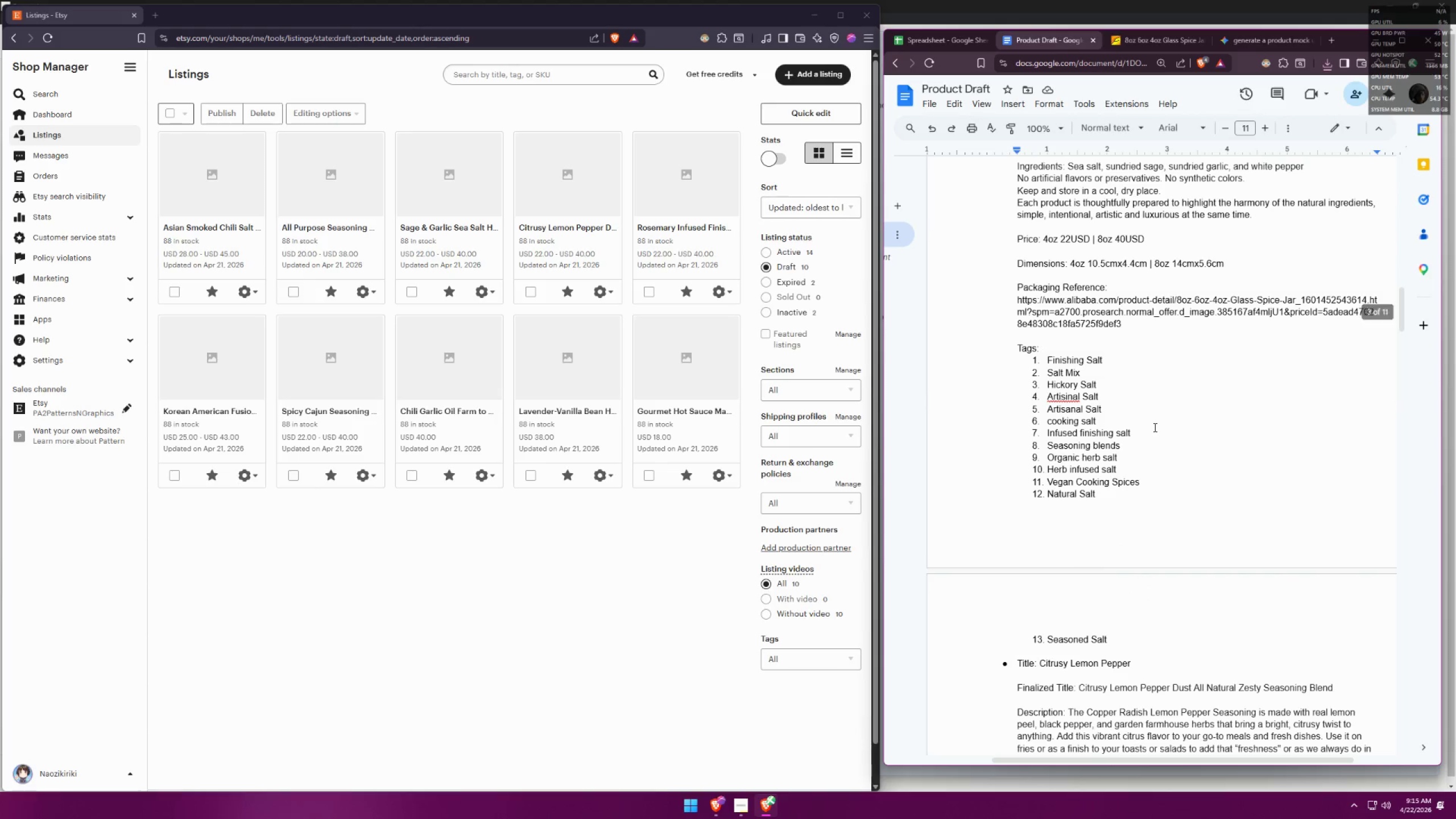 
scroll: coordinate [1168, 411], scroll_direction: down, amount: 8.0
 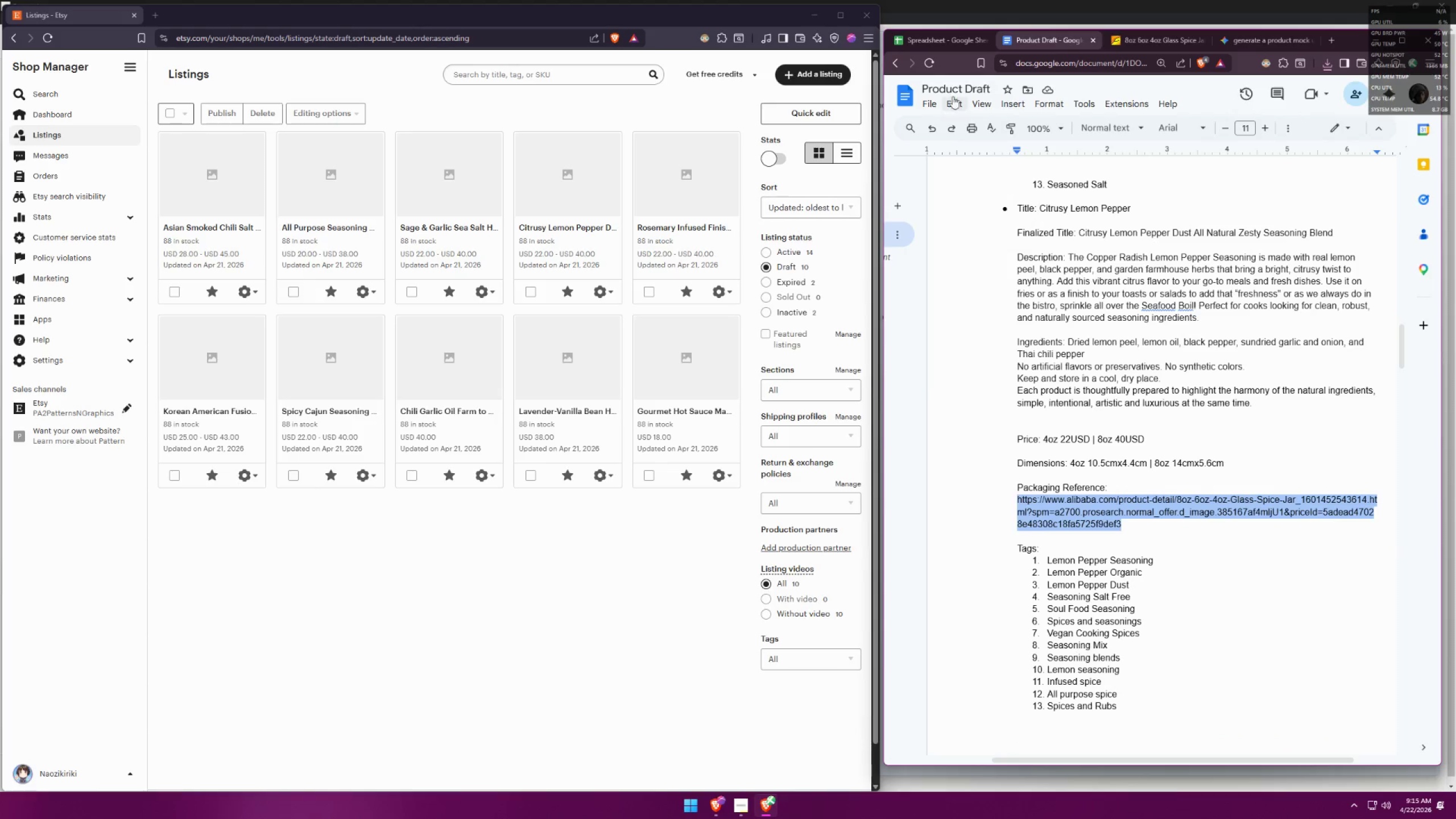 
left_click([932, 38])
 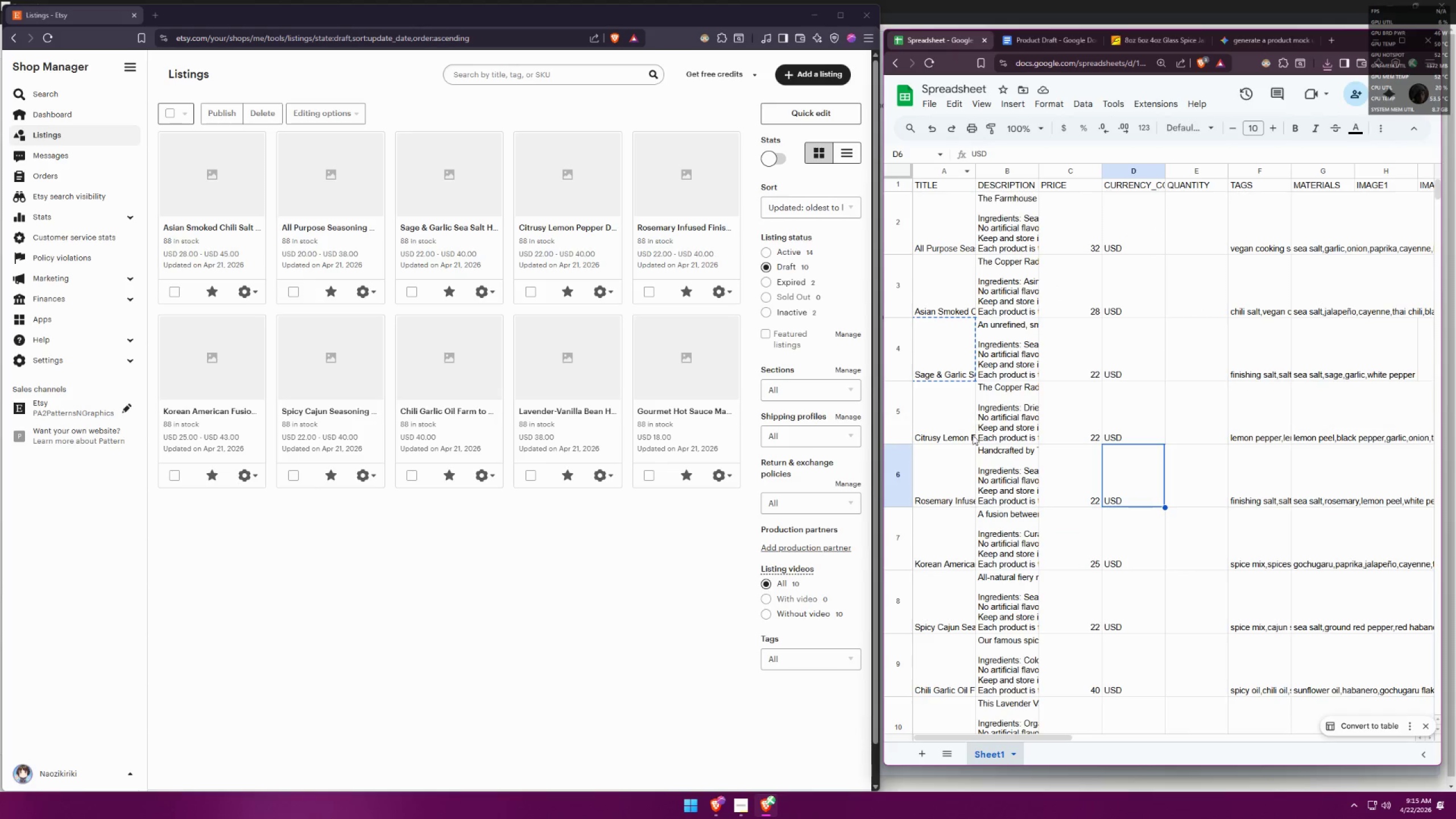 
left_click([944, 421])
 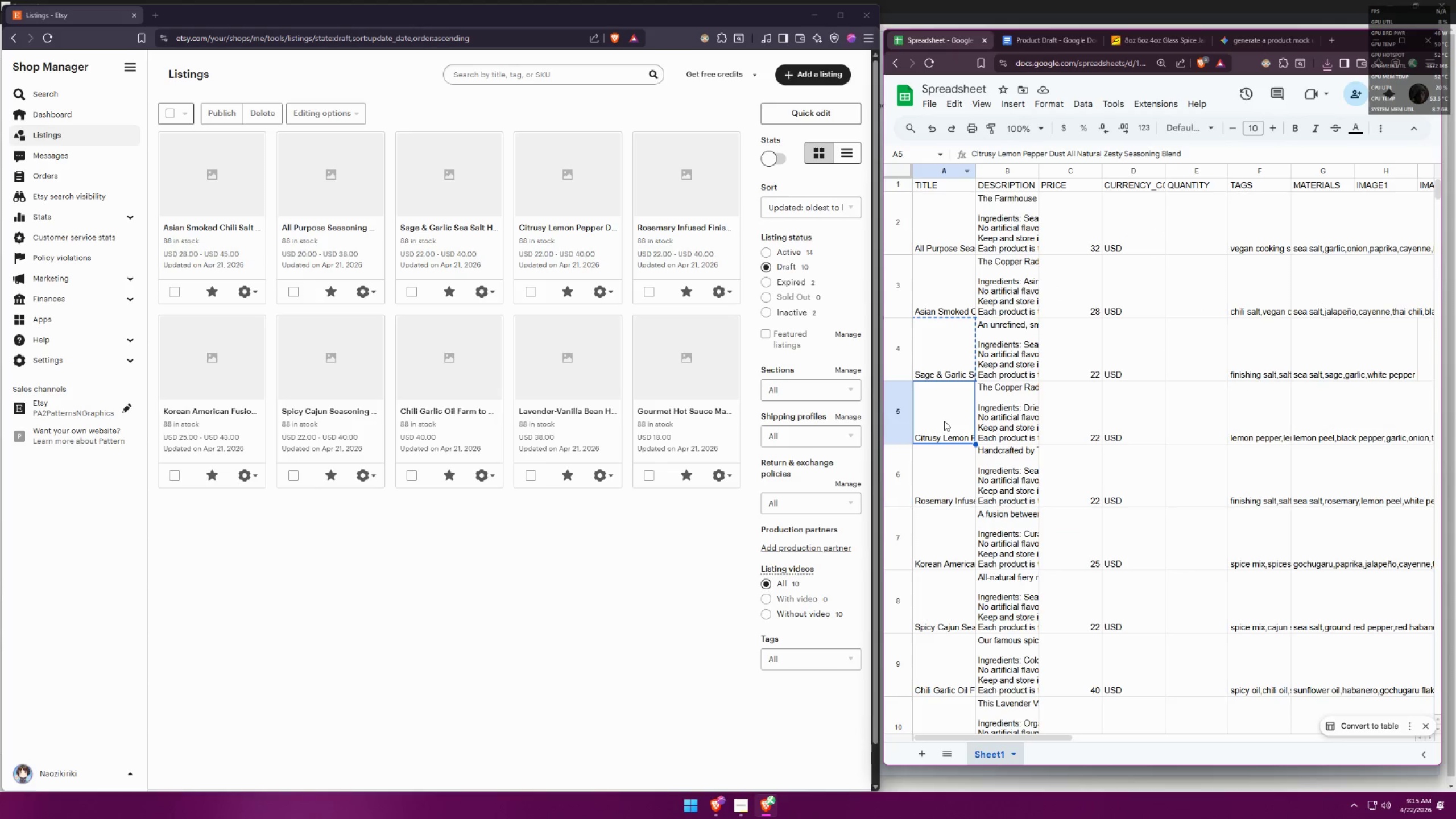 
key(Control+ControlLeft)
 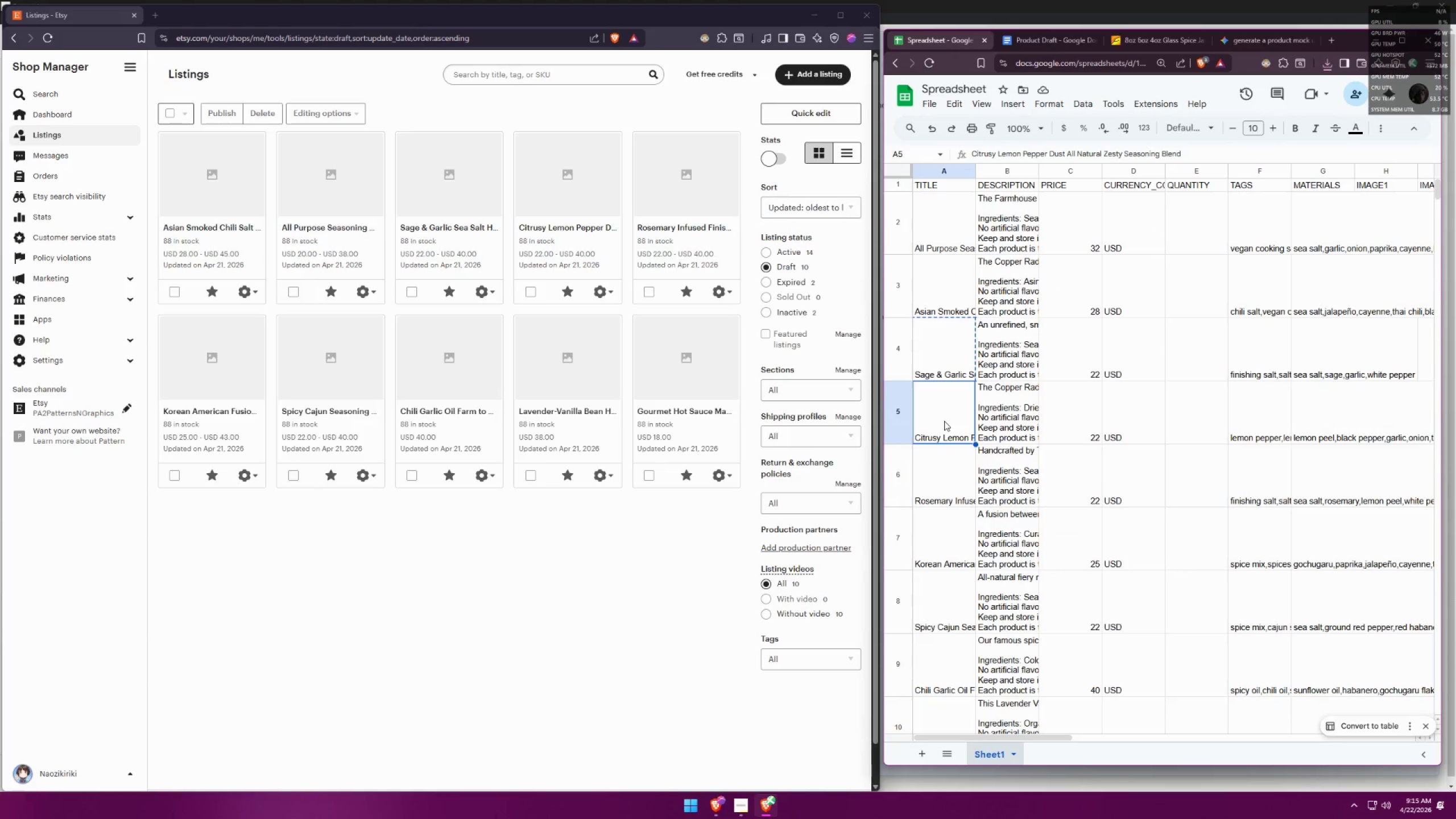 
key(Control+C)
 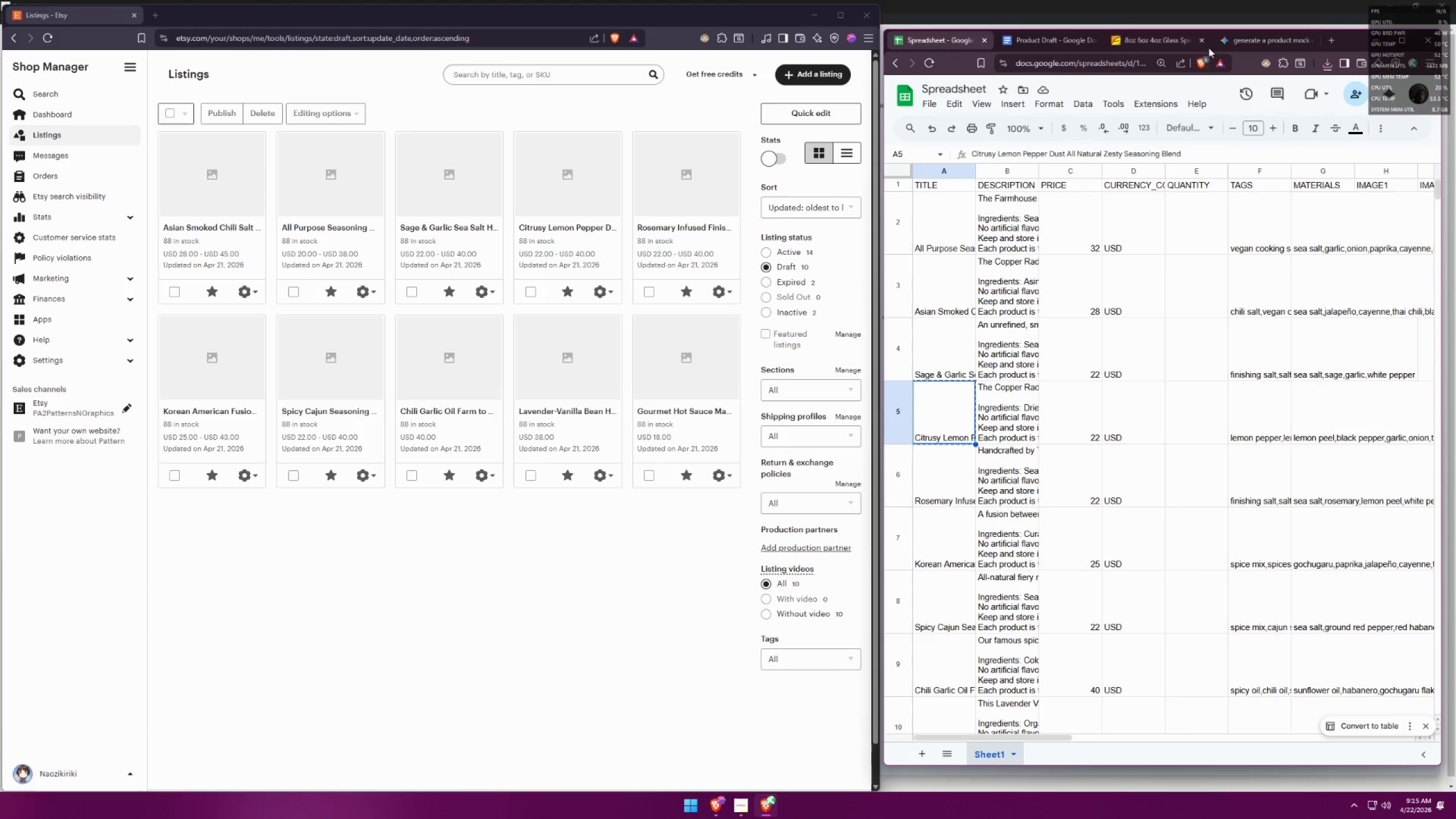 
left_click_drag(start_coordinate=[1264, 37], to_coordinate=[1264, 40])
 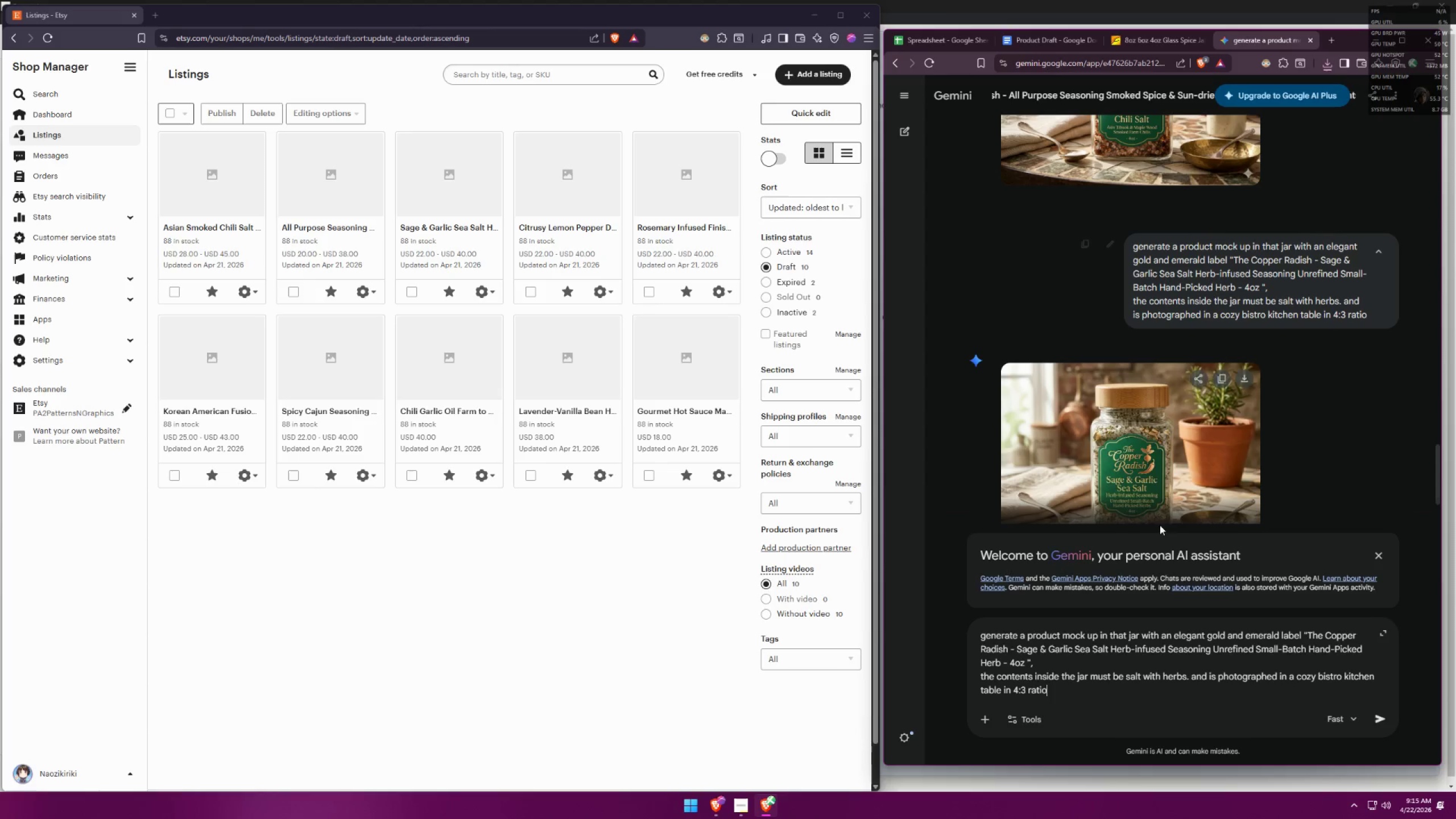 
scroll: coordinate [1155, 561], scroll_direction: down, amount: 1.0
 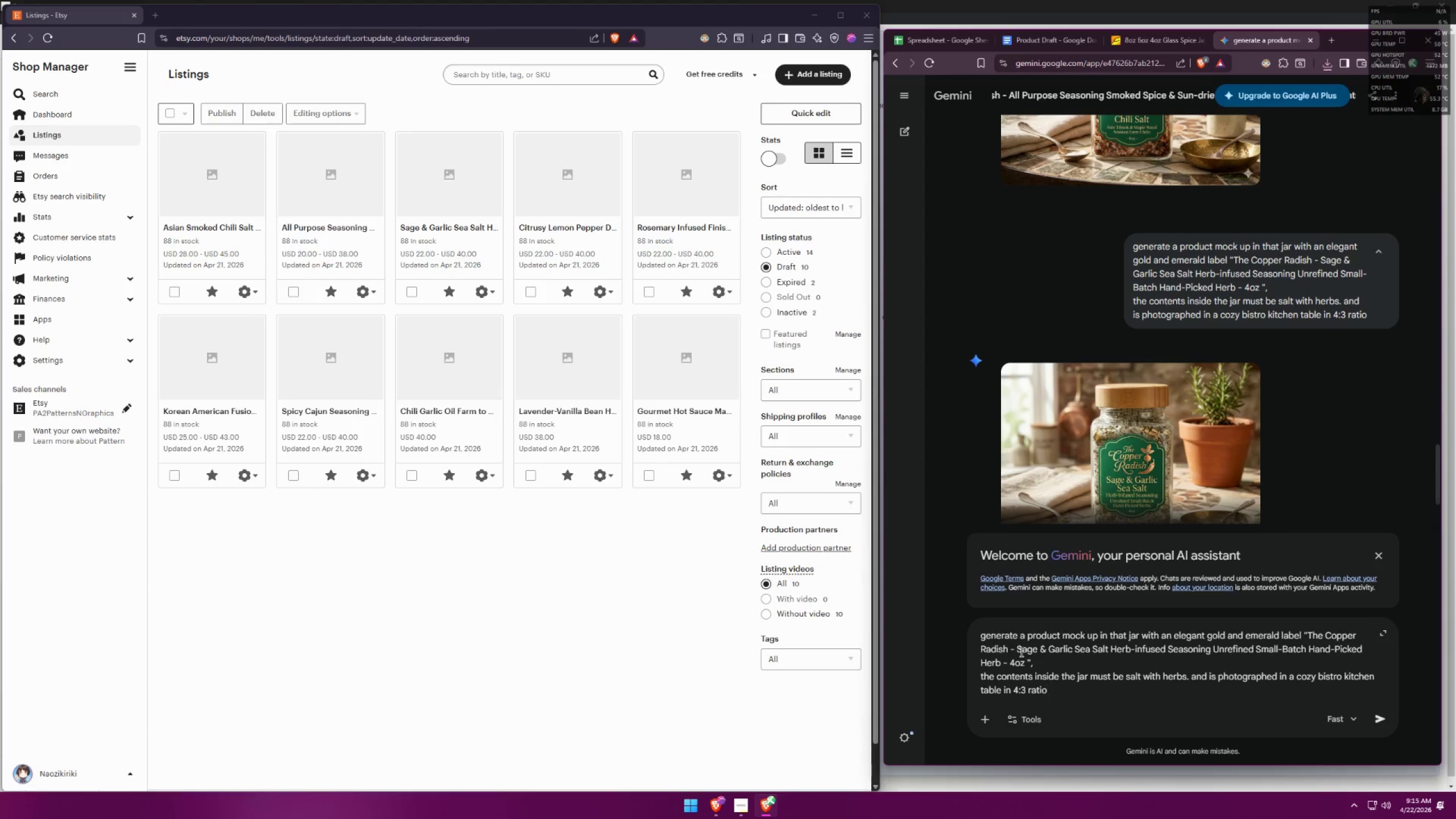 
left_click_drag(start_coordinate=[1020, 651], to_coordinate=[1032, 648])
 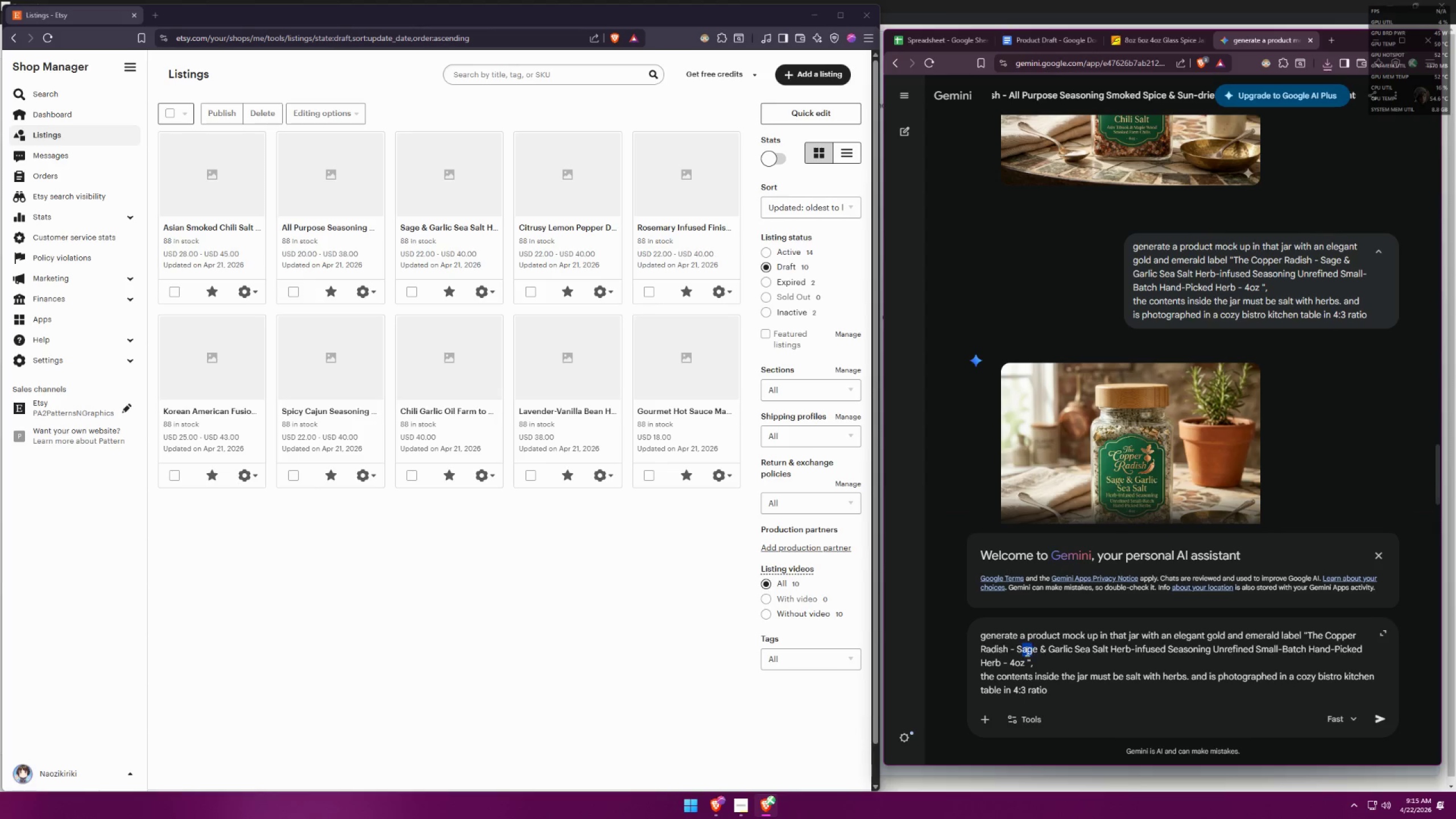 
left_click([1024, 652])
 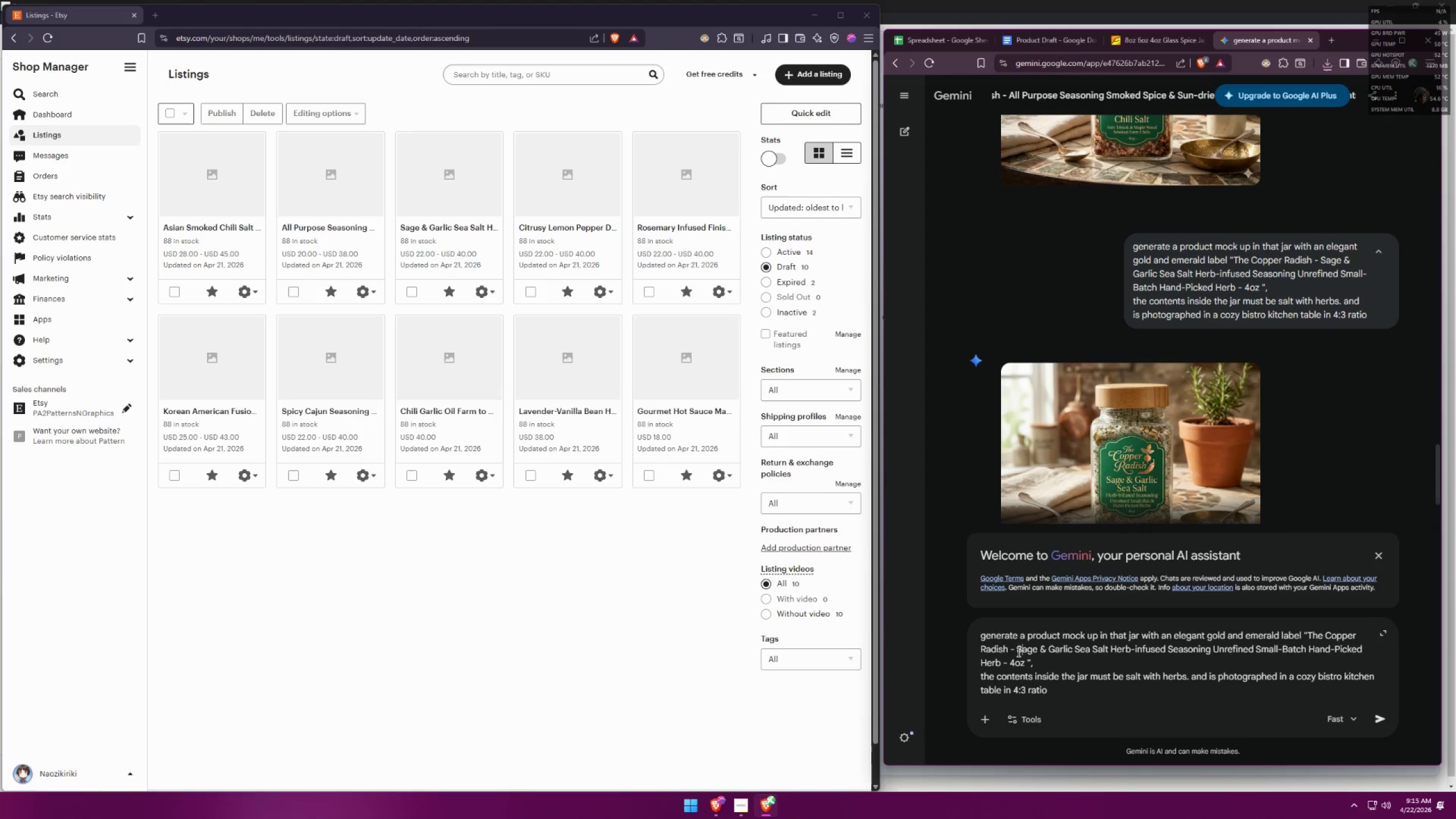 
left_click_drag(start_coordinate=[1017, 652], to_coordinate=[999, 664])
 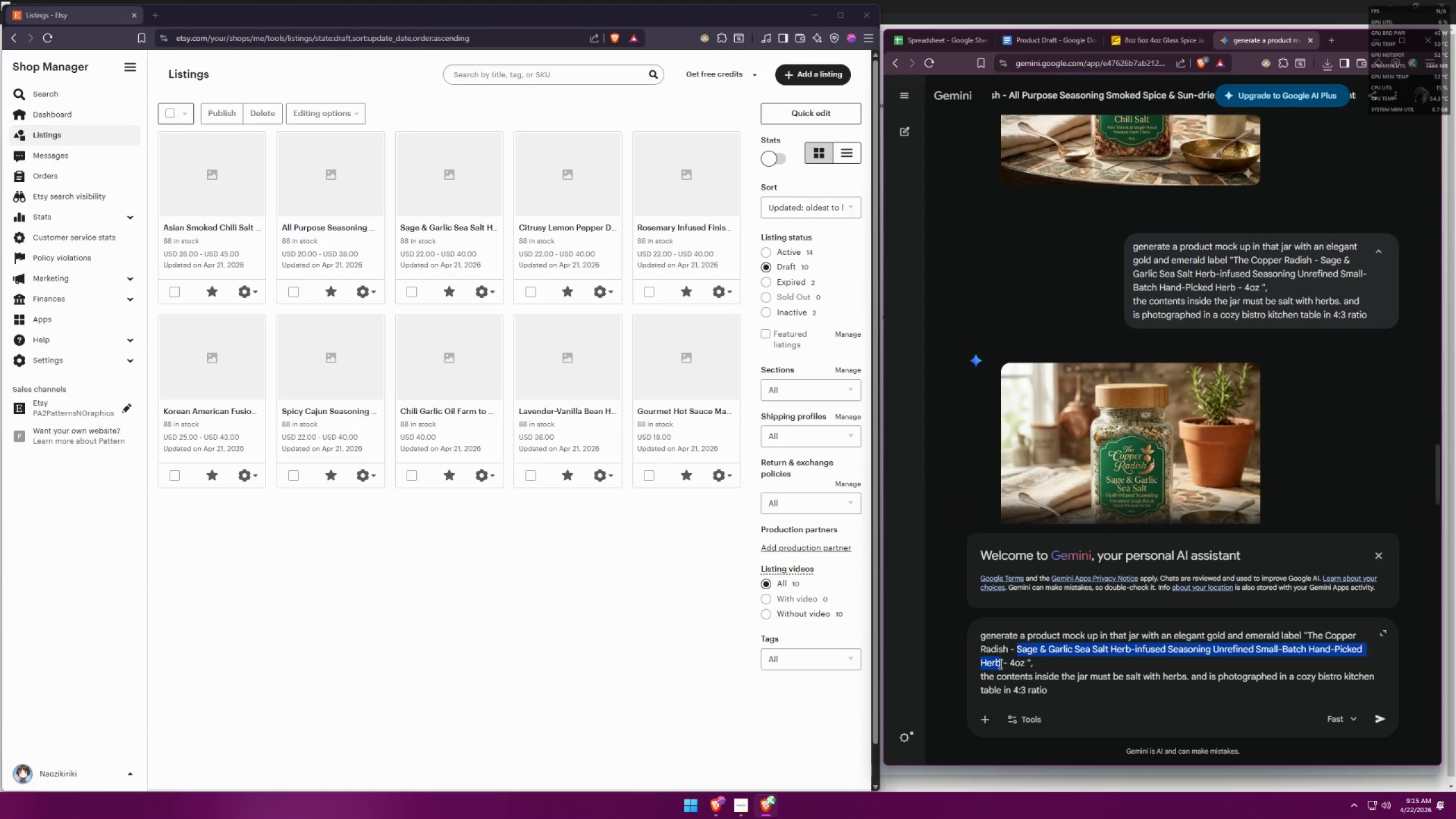 
key(Control+ControlLeft)
 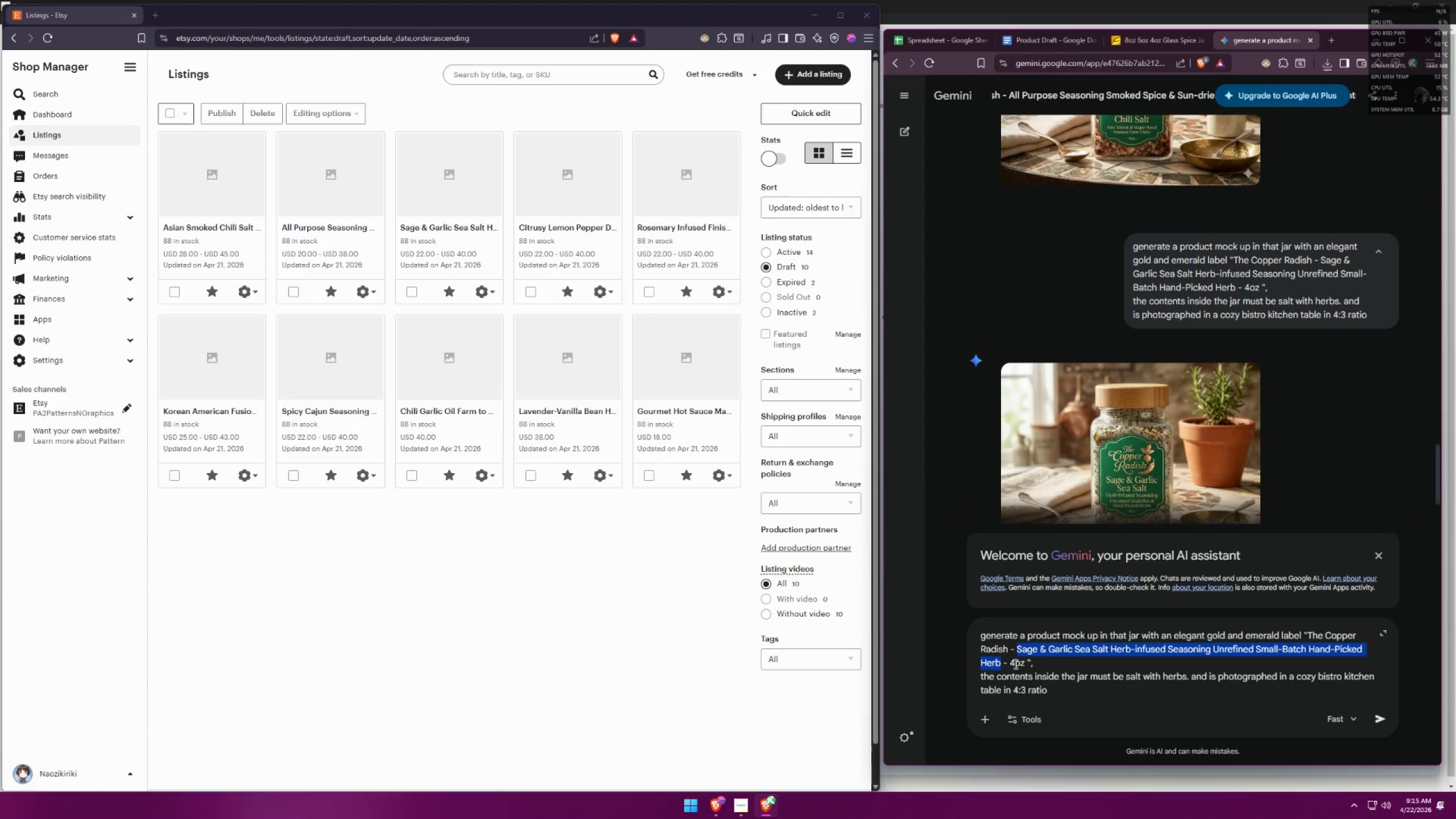 
key(Control+V)
 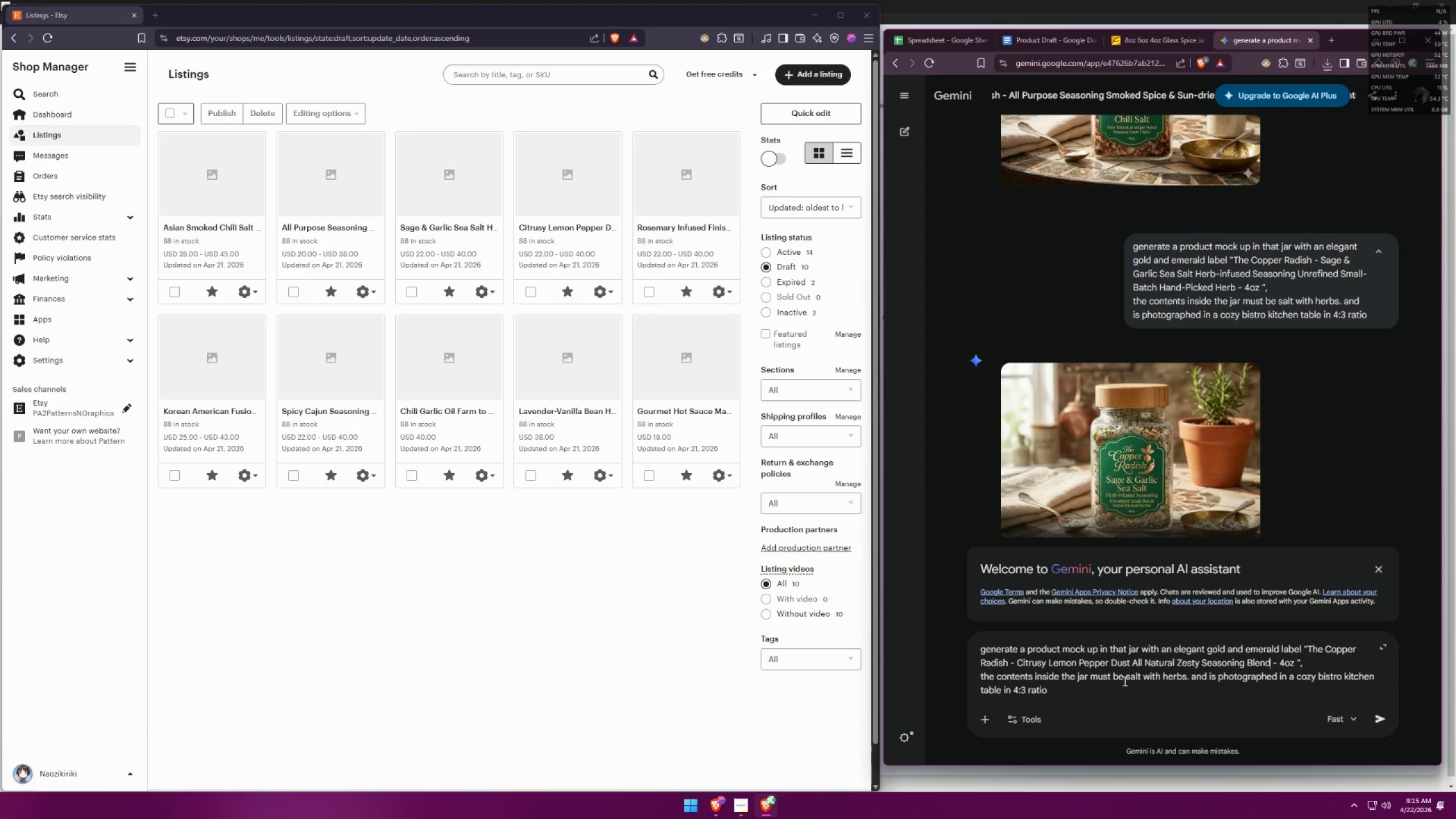 
wait(9.53)
 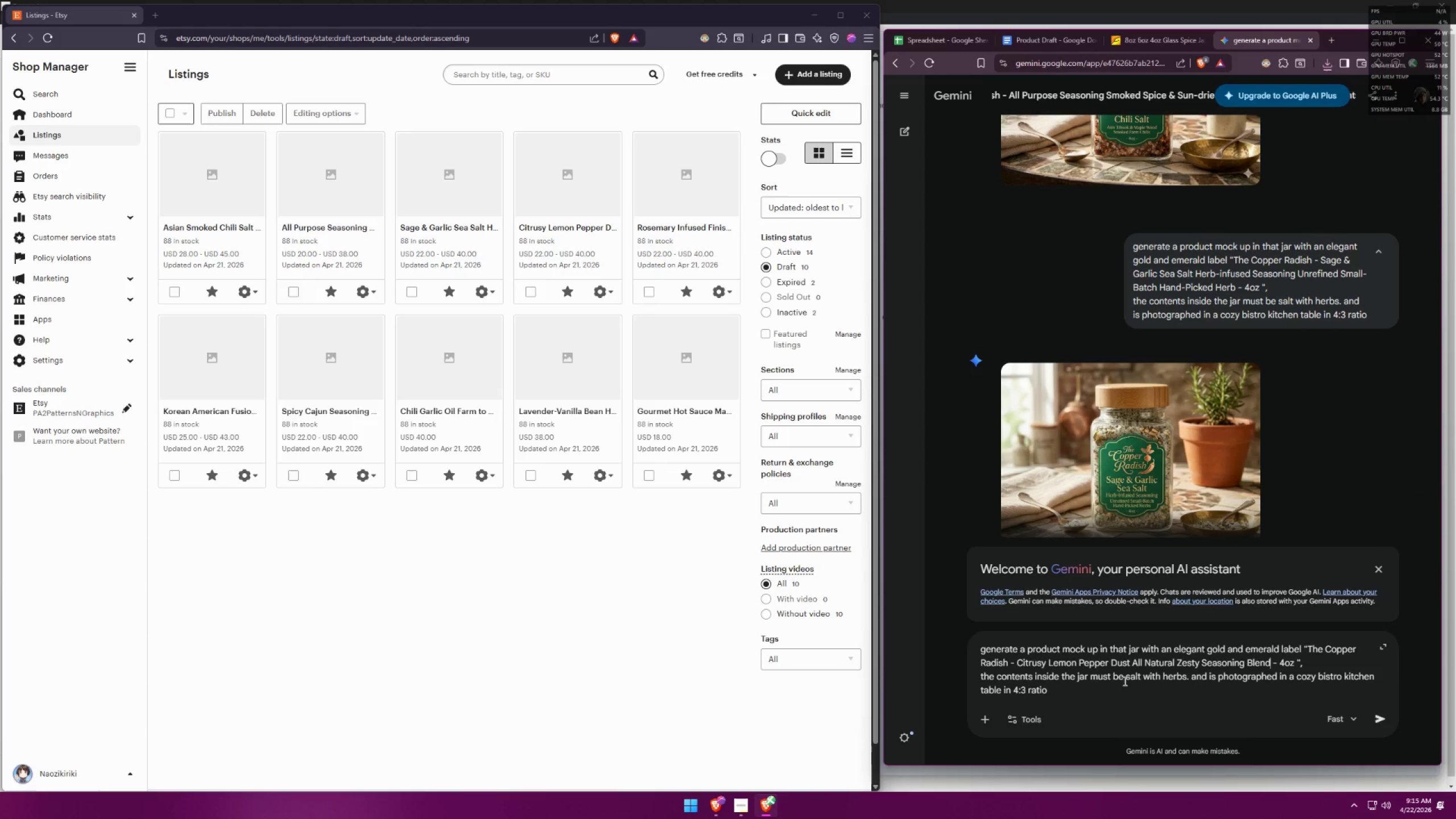 
scroll: coordinate [1249, 337], scroll_direction: up, amount: 5.0
 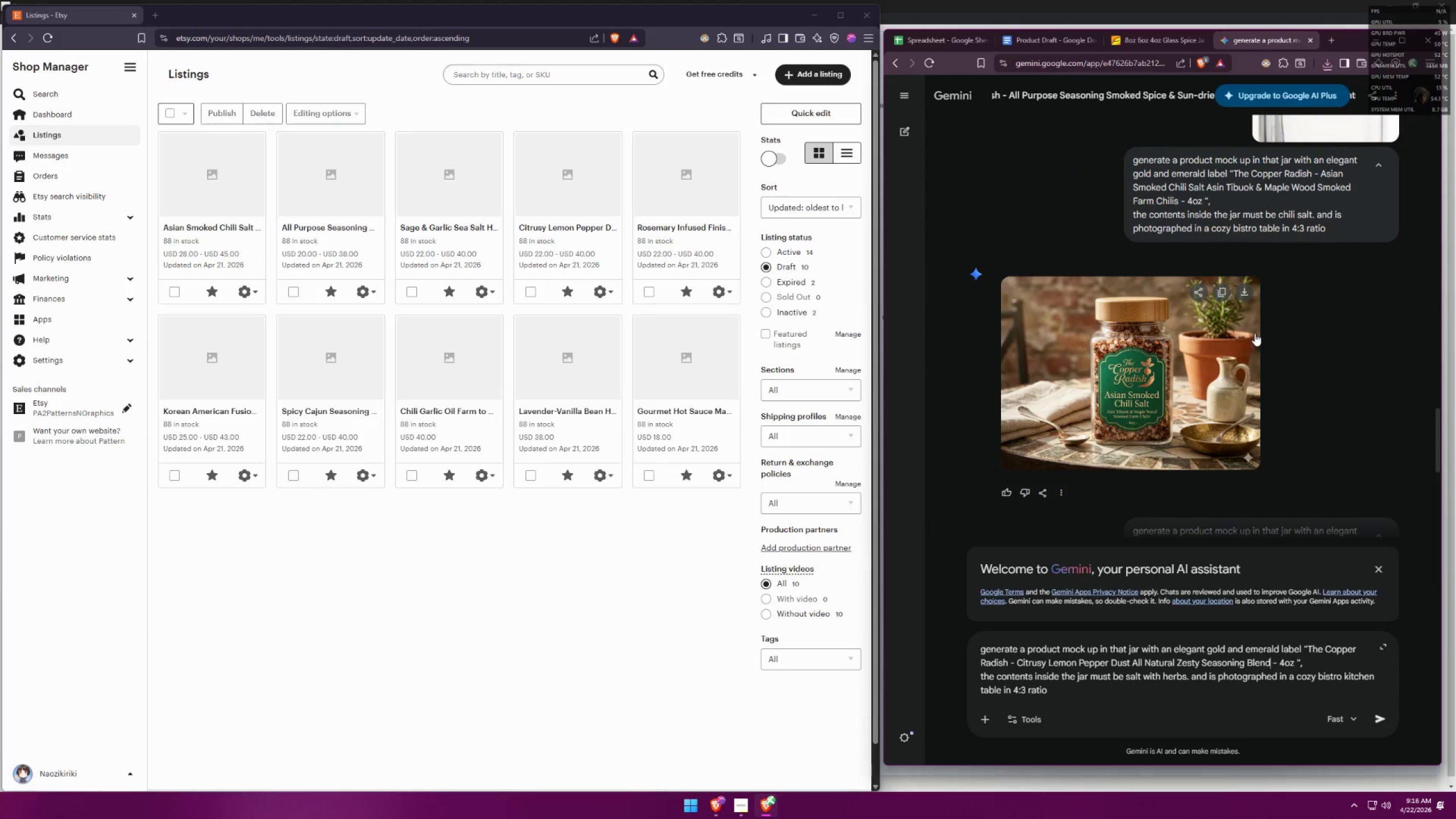 
scroll: coordinate [1312, 388], scroll_direction: down, amount: 2.0
 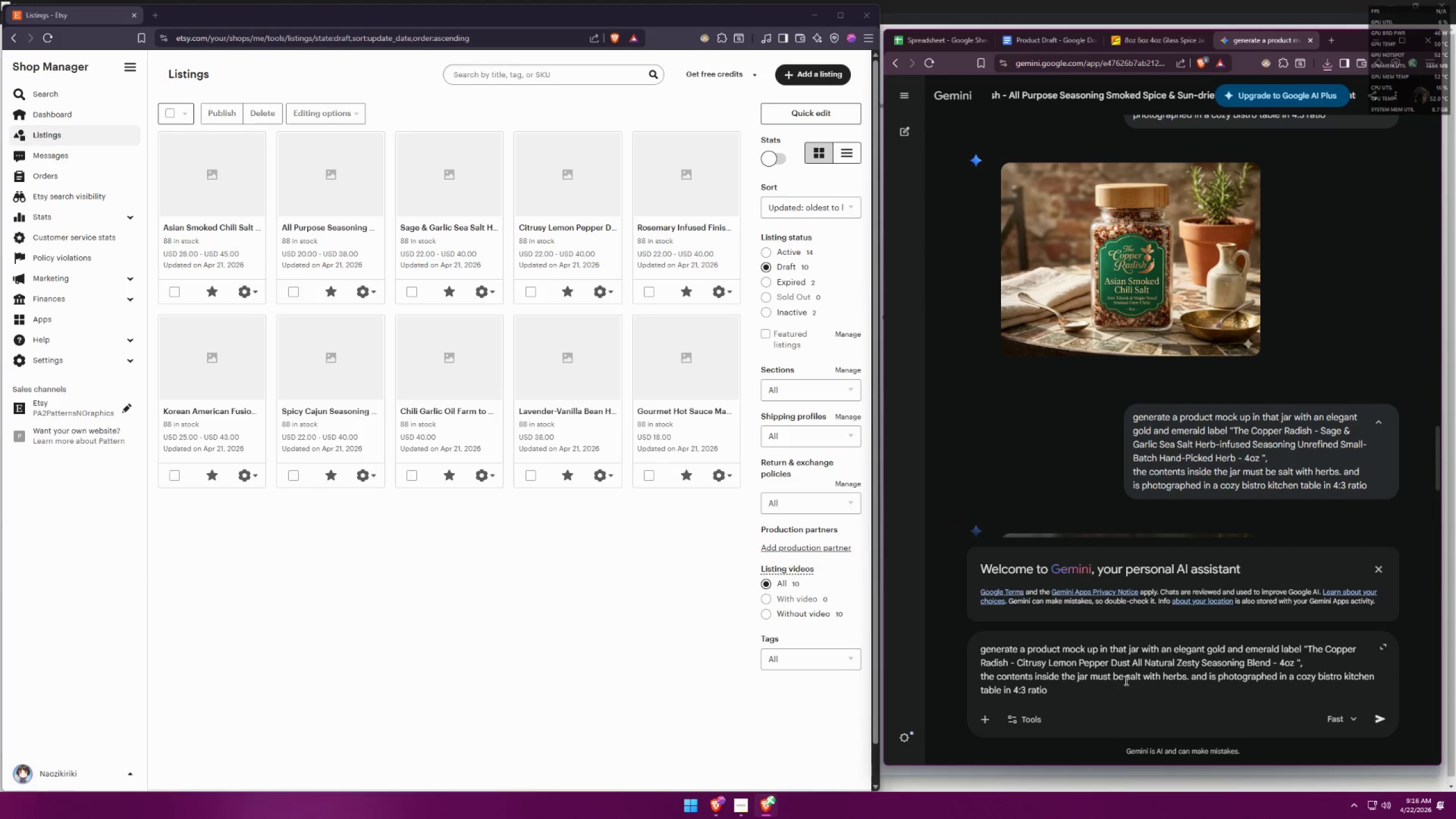 
left_click_drag(start_coordinate=[1126, 680], to_coordinate=[1185, 677])
 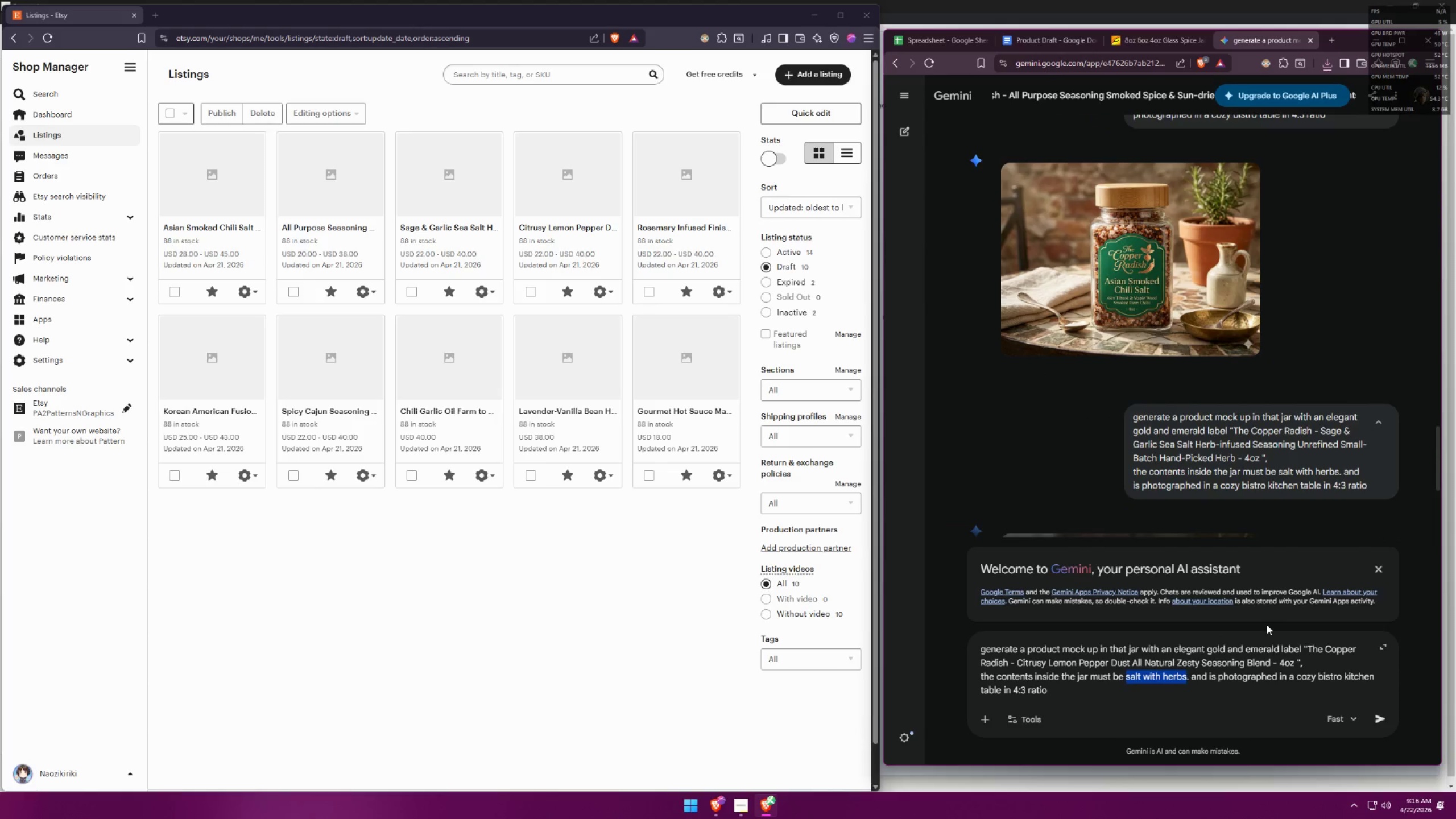 
type(lemon pepper)
 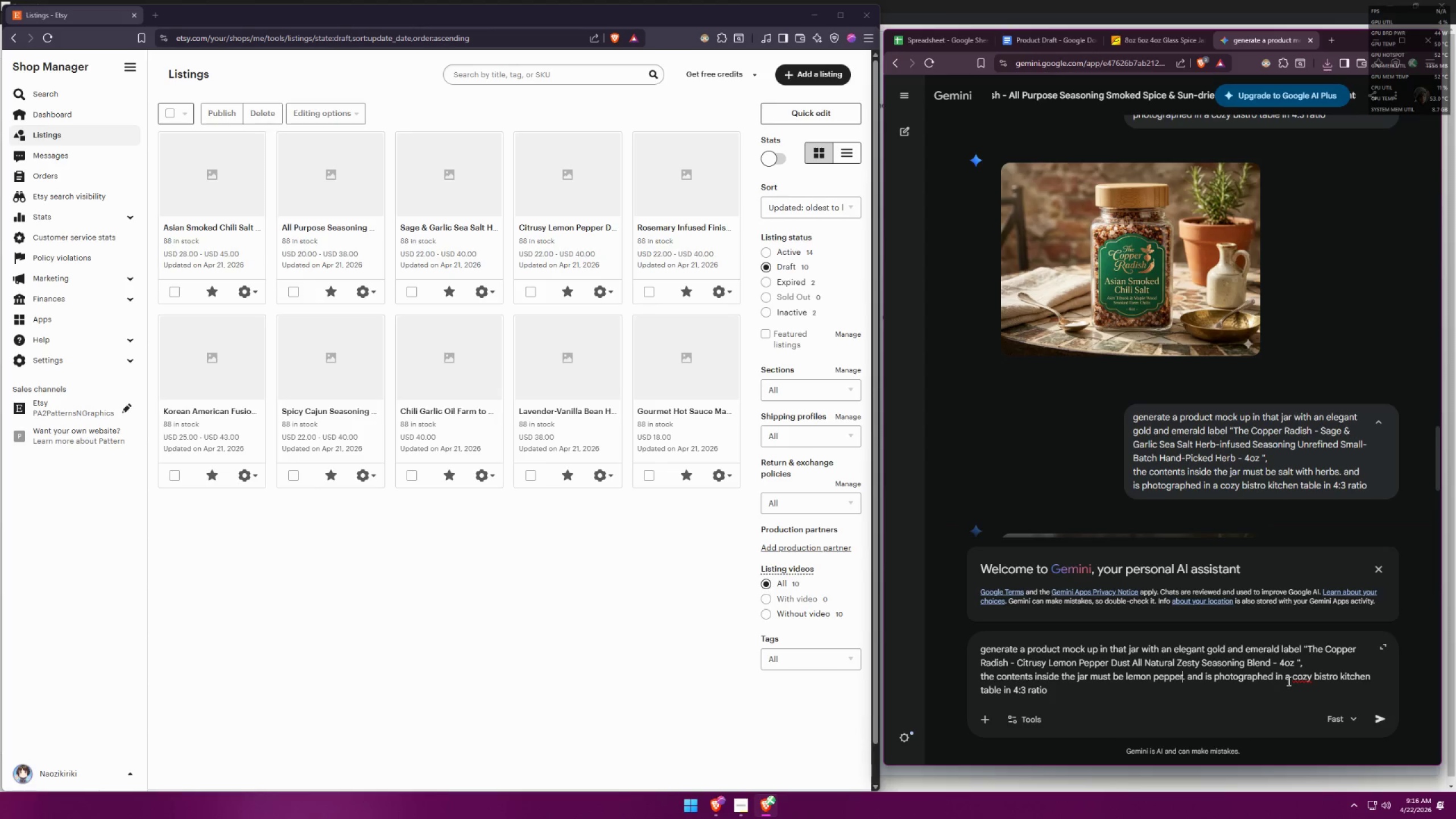 
left_click_drag(start_coordinate=[1292, 679], to_coordinate=[1310, 675])
 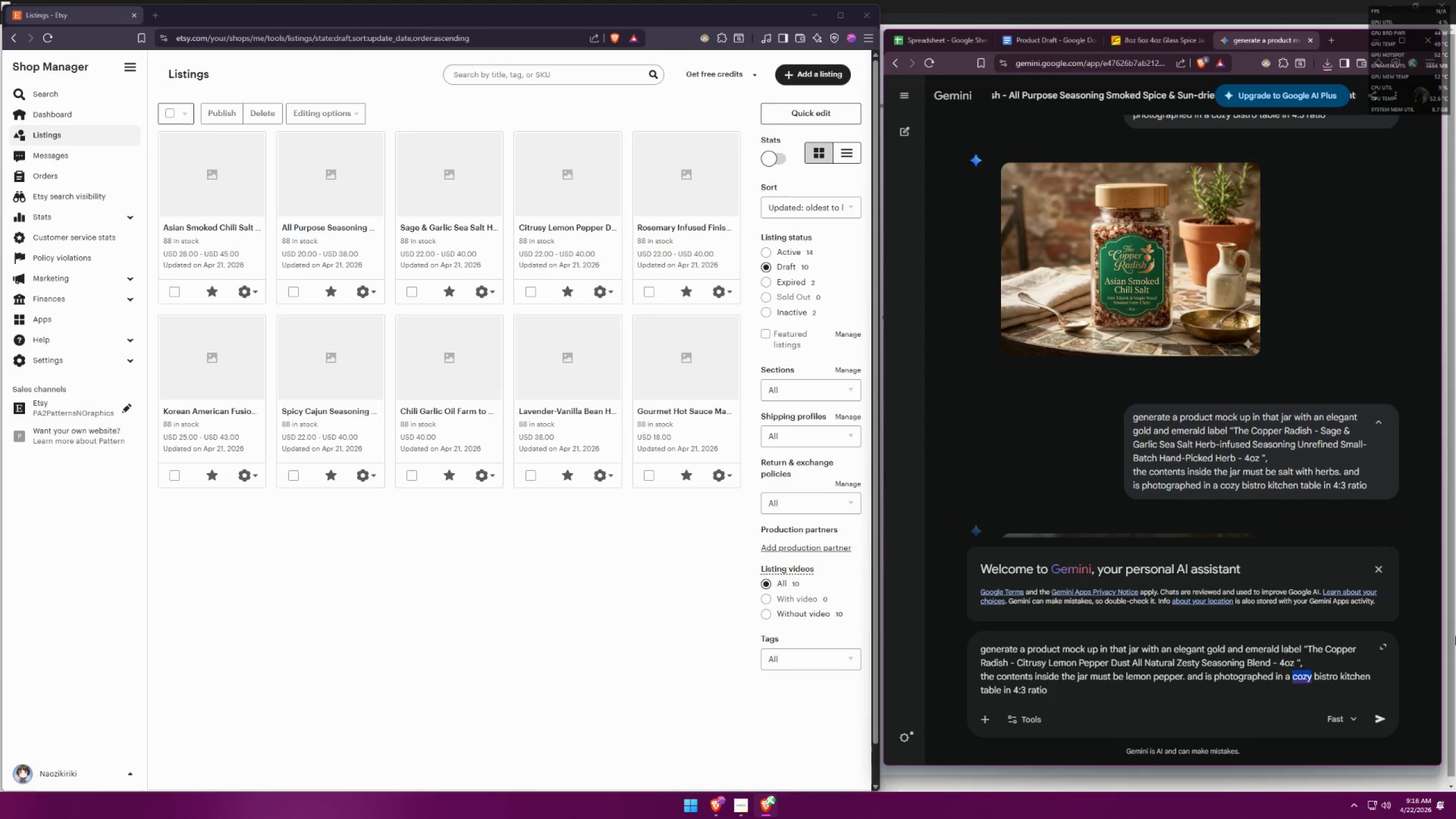 
type(wa)
key(Backspace)
key(Backspace)
type(e)
key(Backspace)
type(night)
 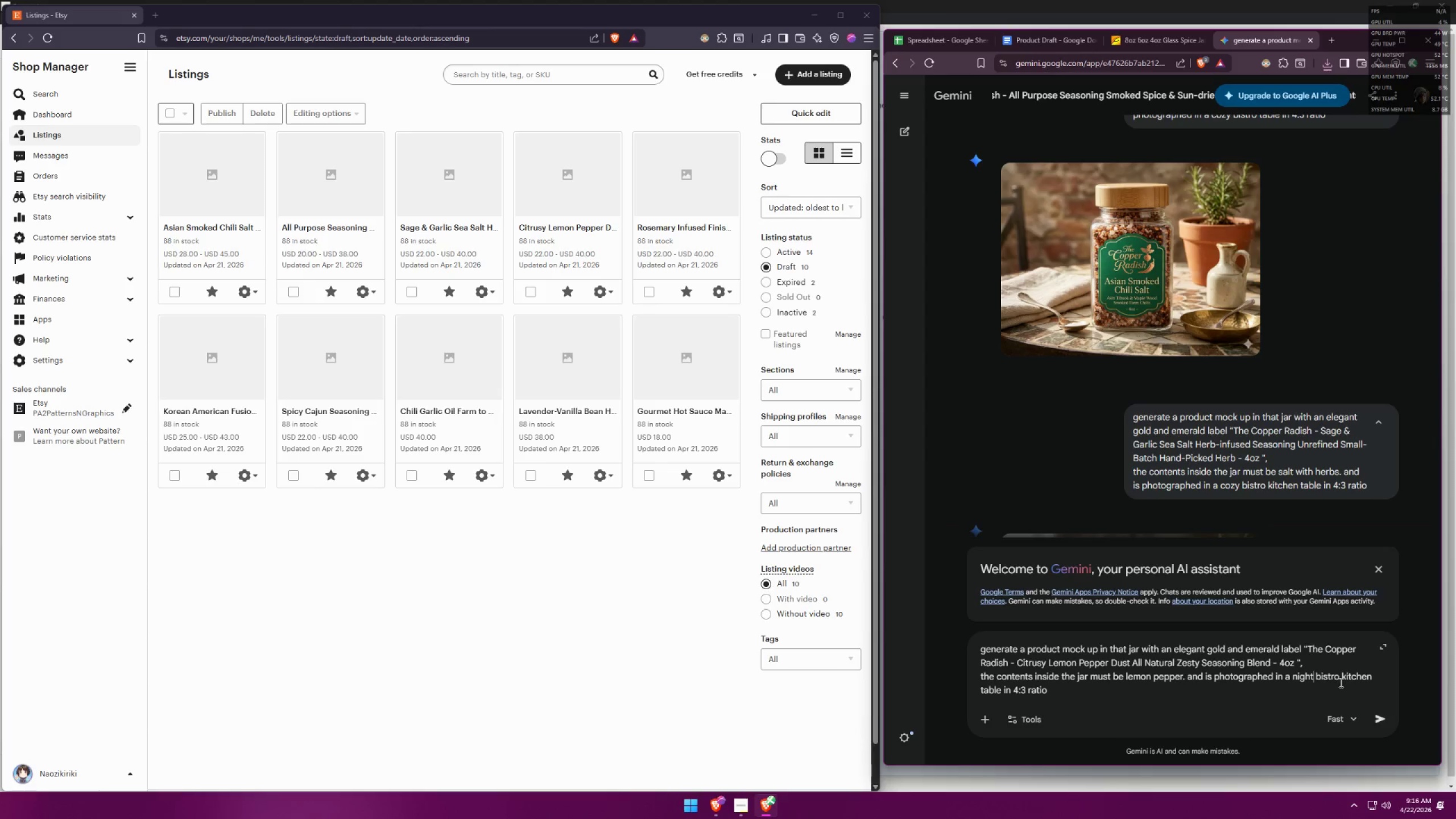 
left_click_drag(start_coordinate=[1342, 676], to_coordinate=[1371, 676])
 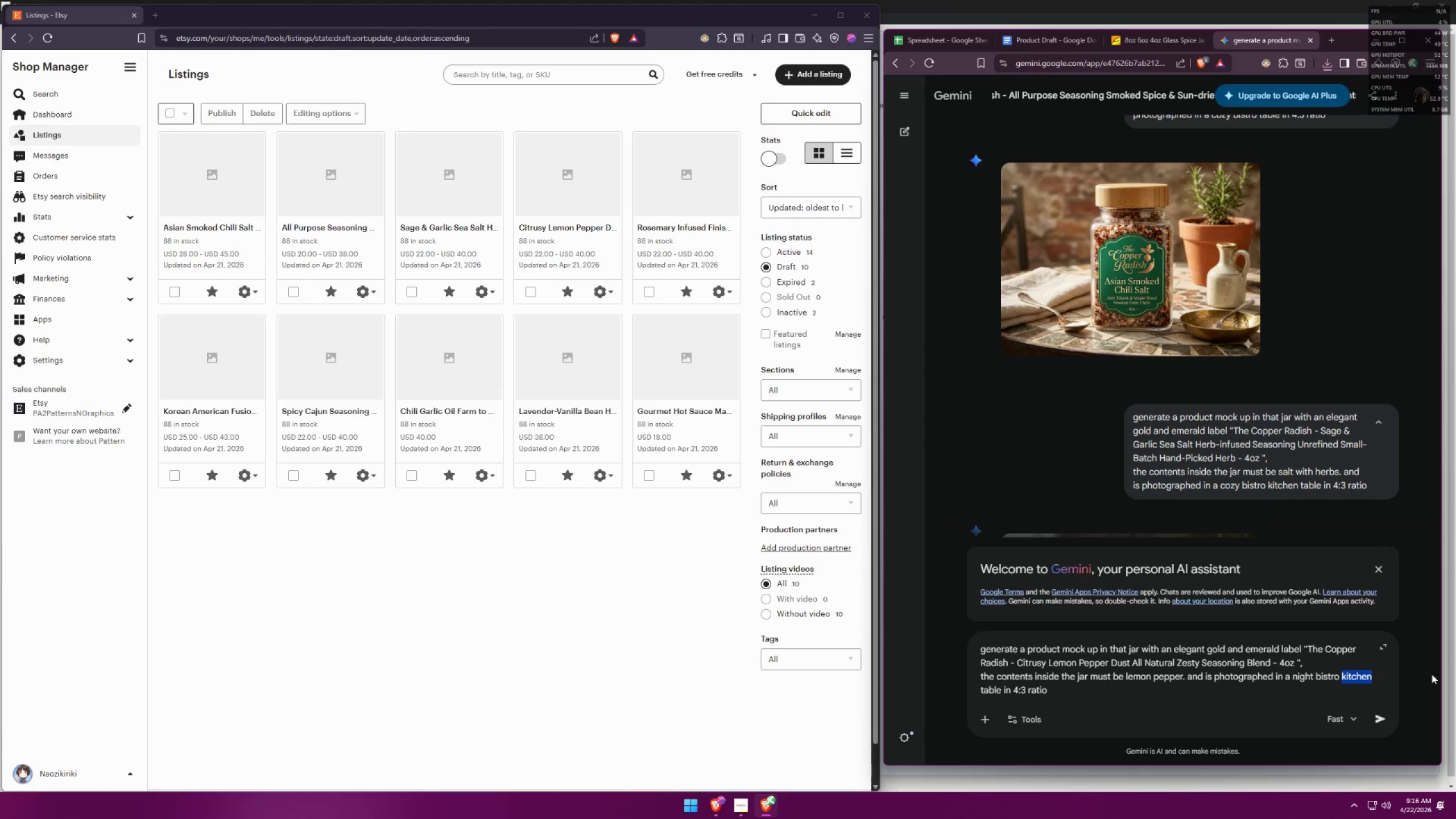 
type(patio)
 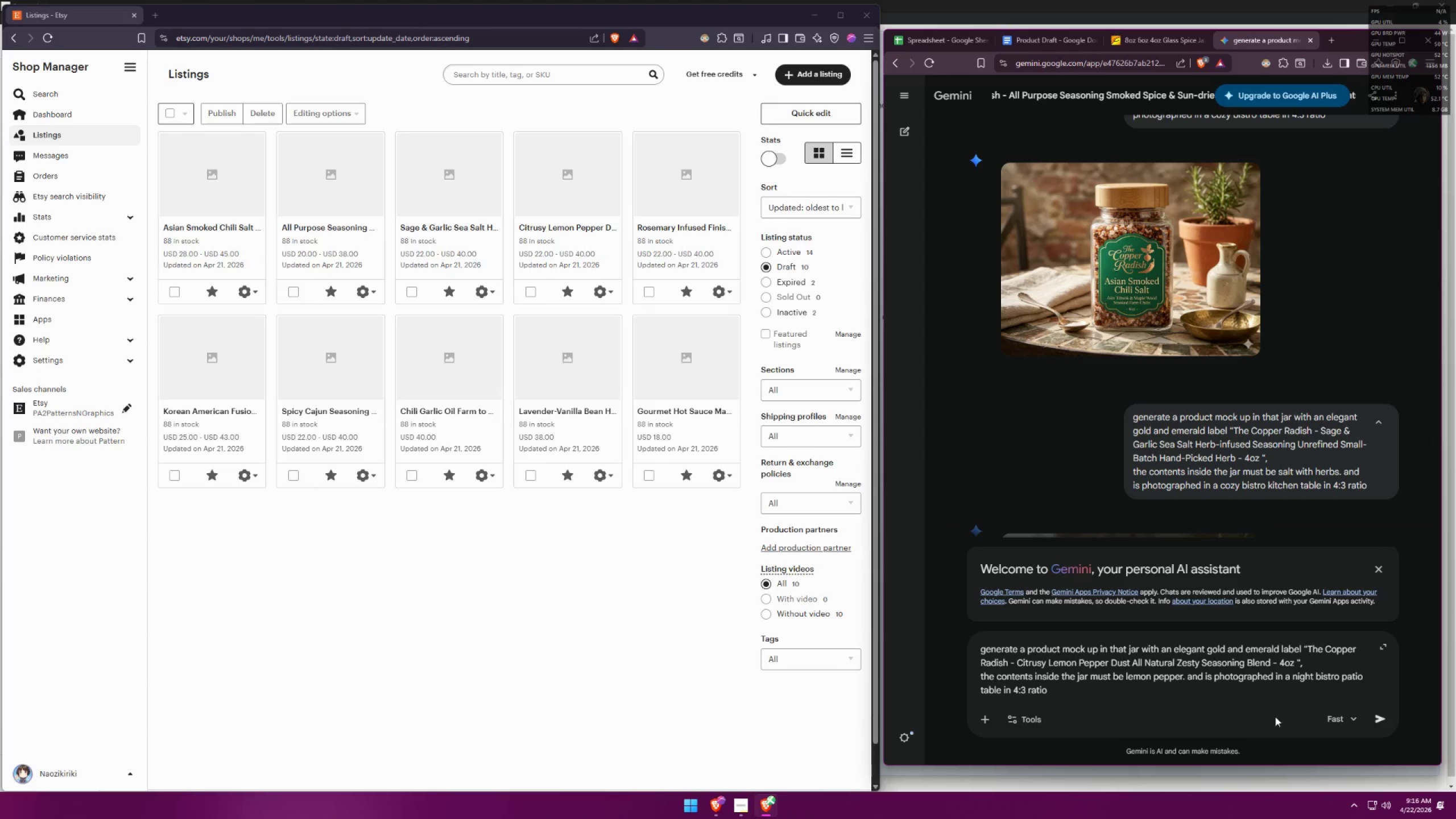 
left_click([1384, 718])
 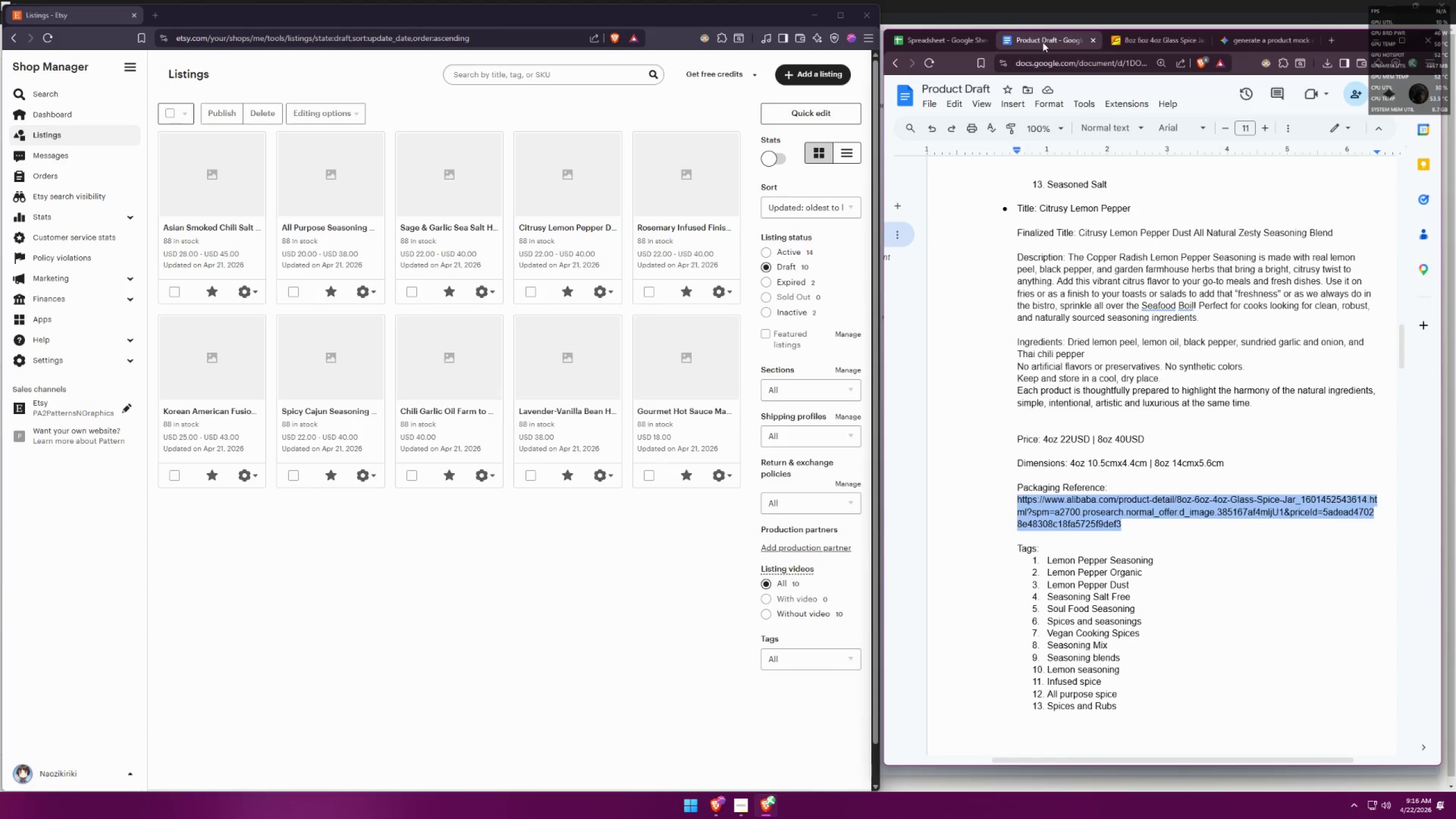 
scroll: coordinate [1092, 390], scroll_direction: down, amount: 11.0
 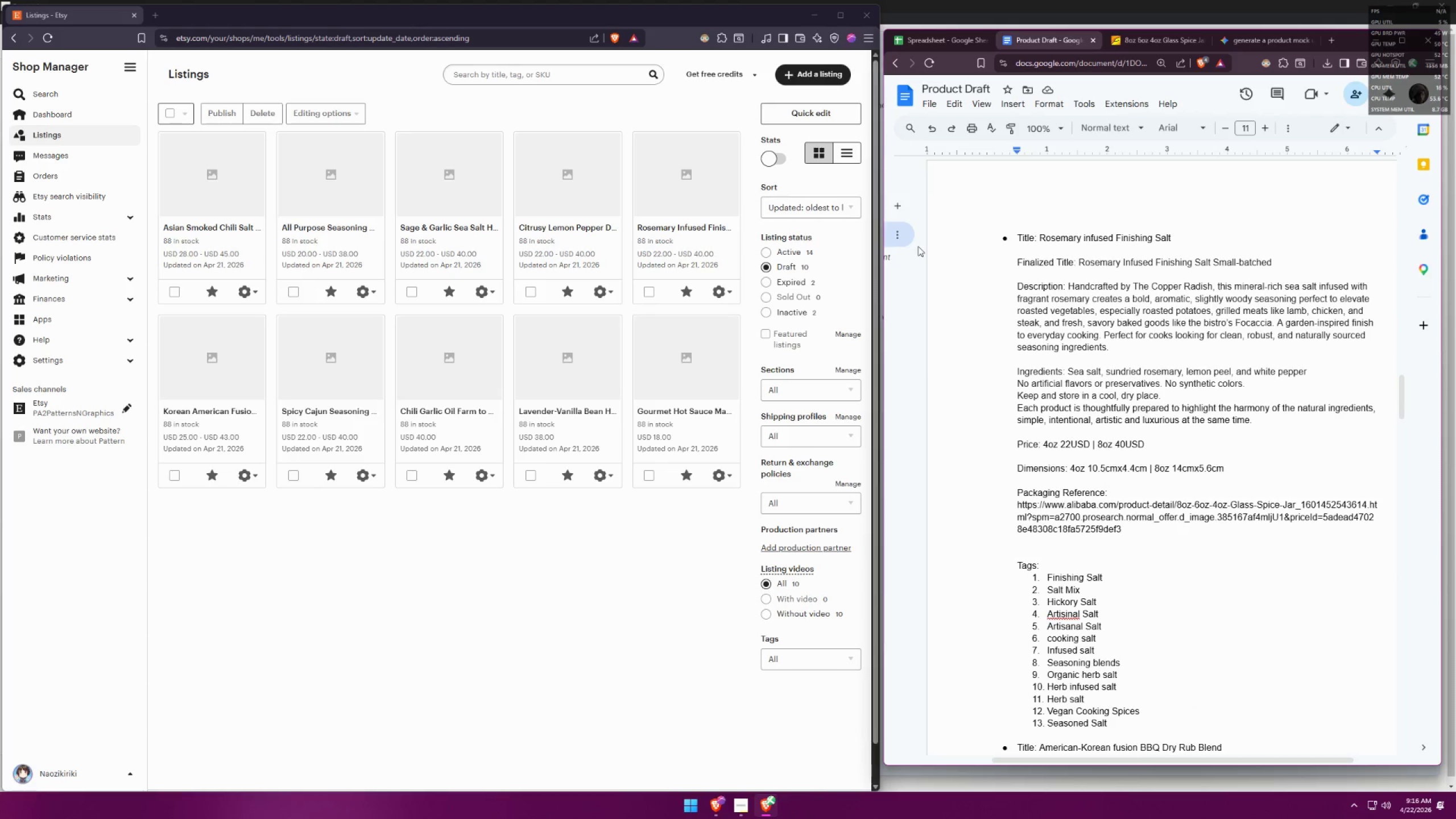 
left_click([930, 42])
 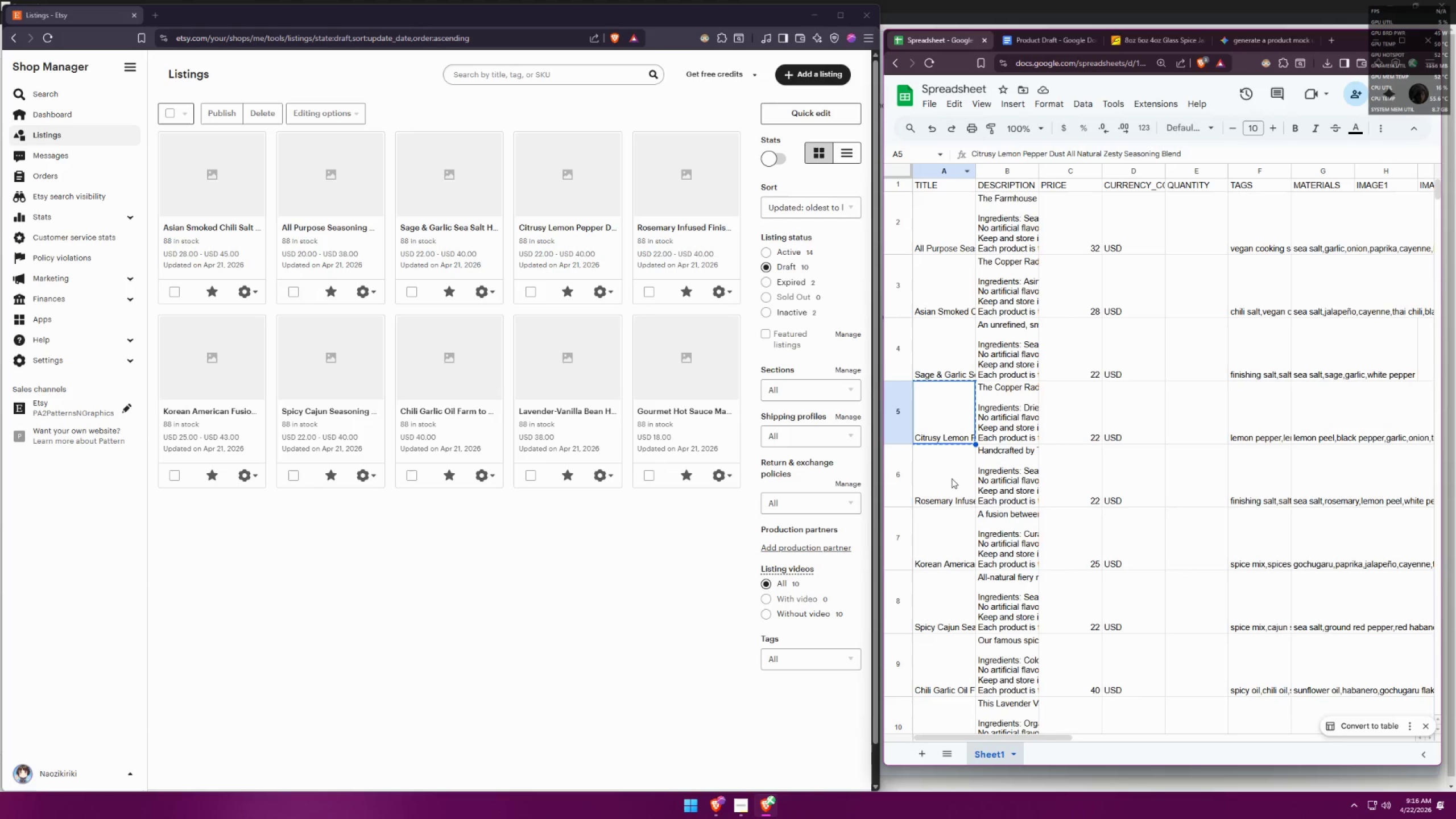 
left_click([942, 482])
 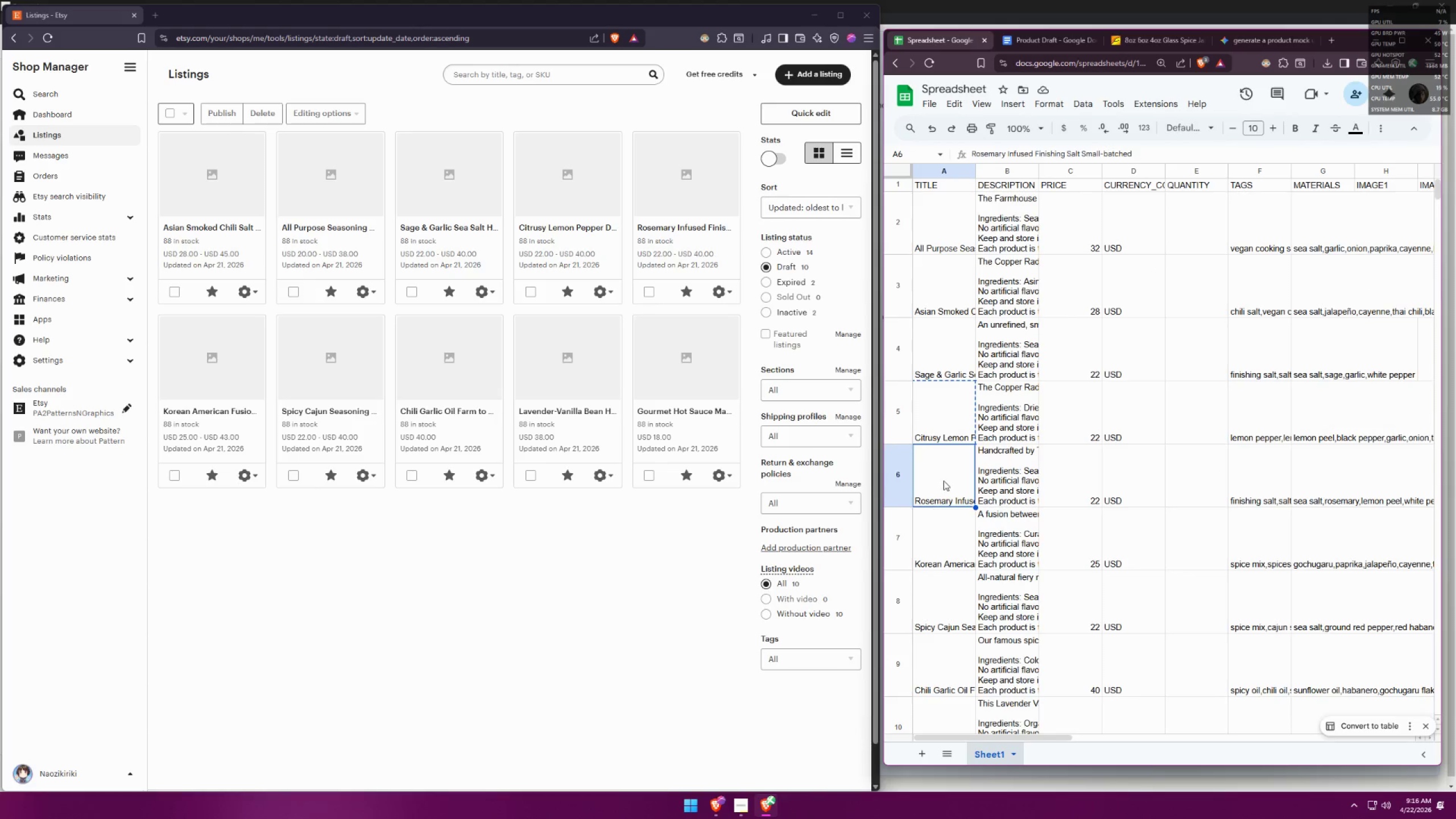 
key(Control+ControlLeft)
 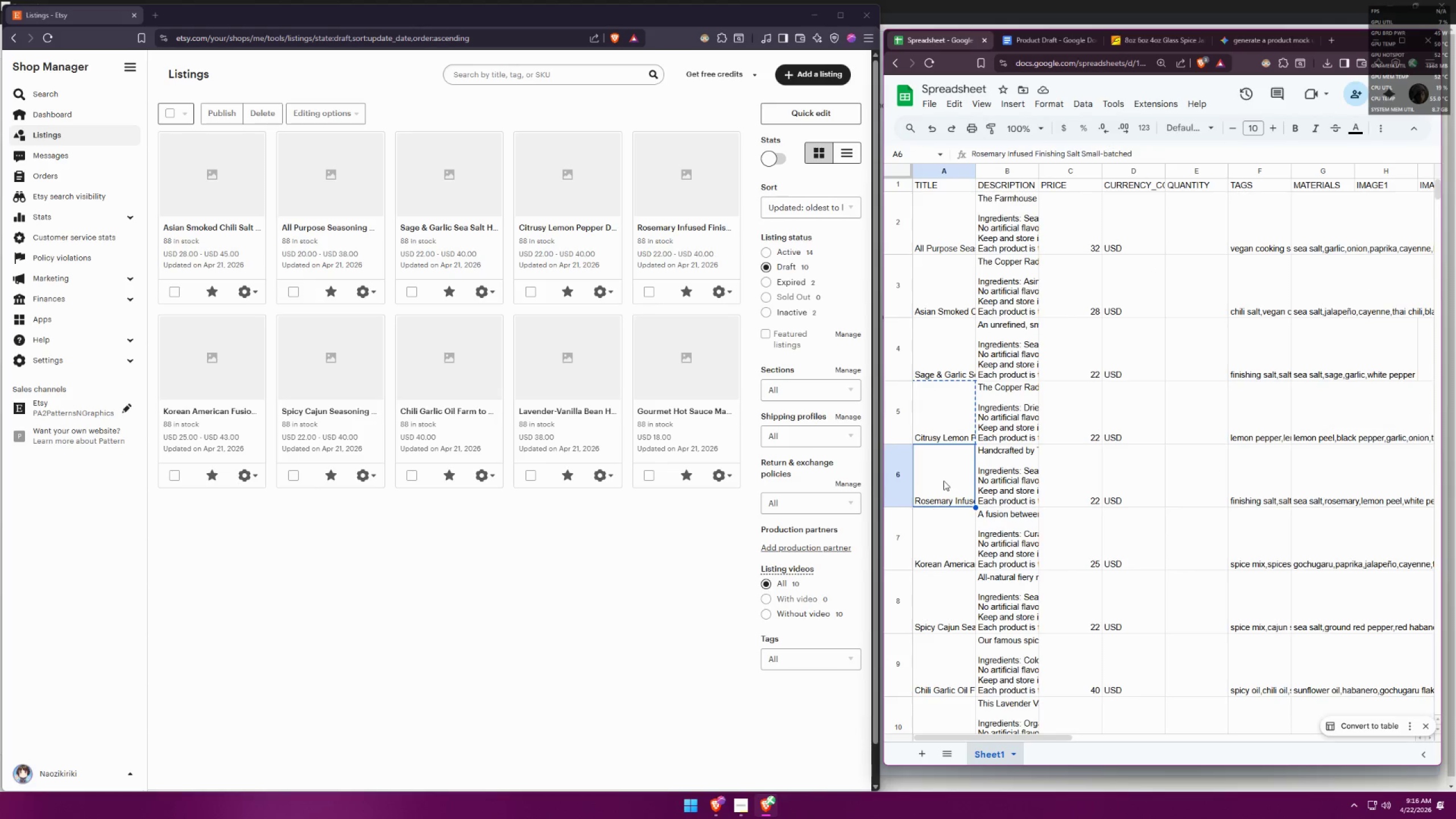 
key(Control+C)
 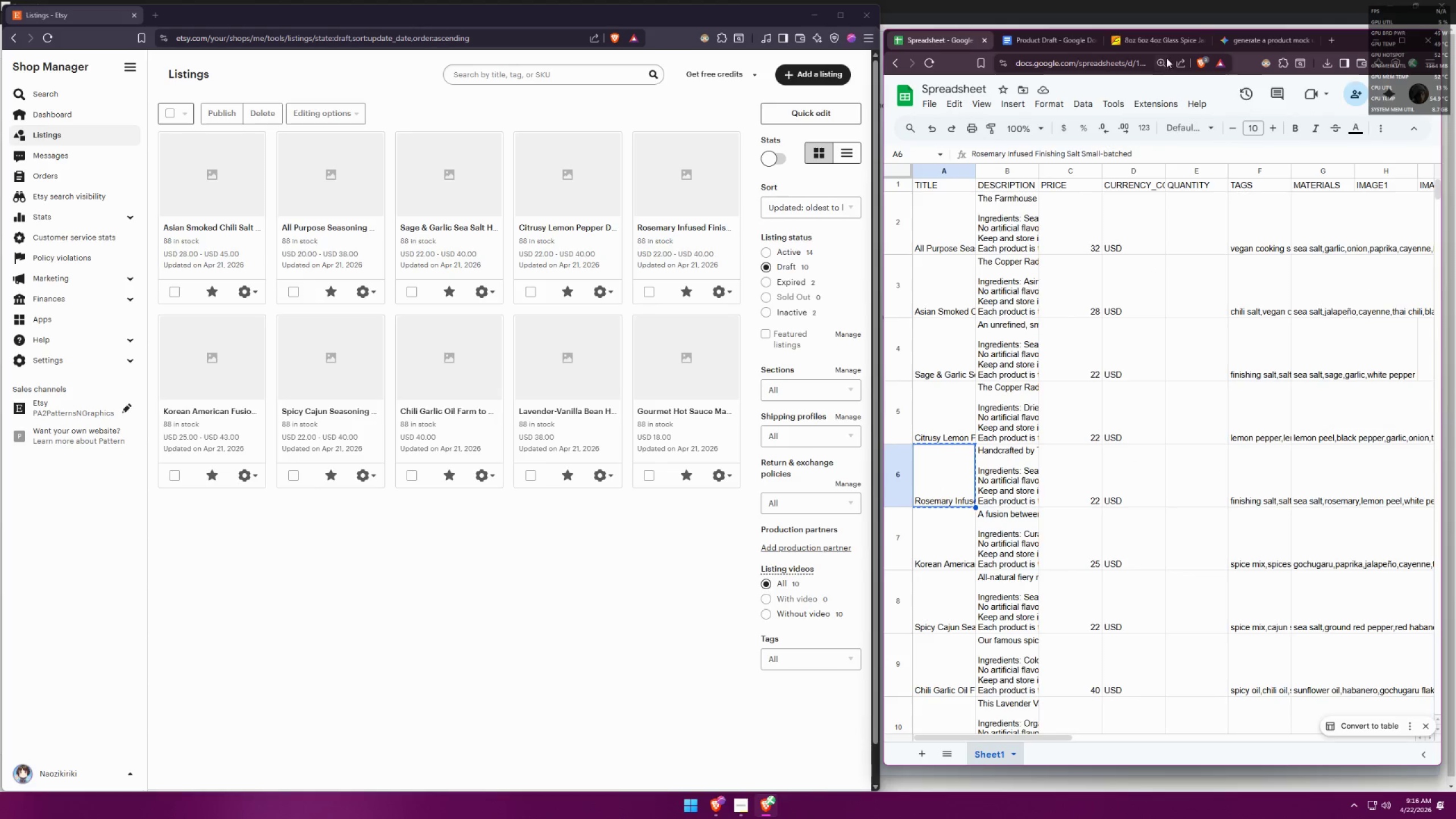 
left_click([1248, 34])
 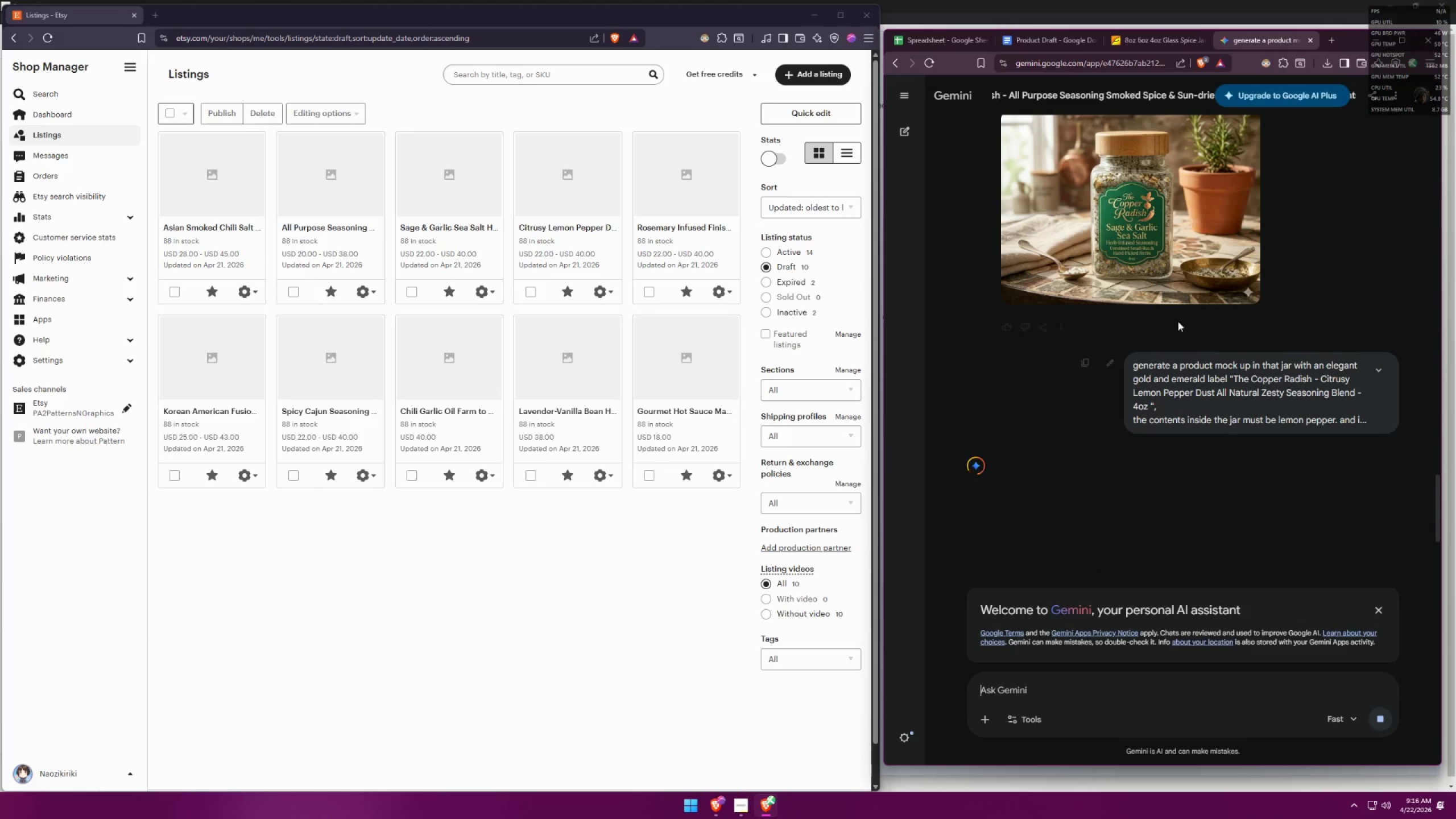 
wait(5.08)
 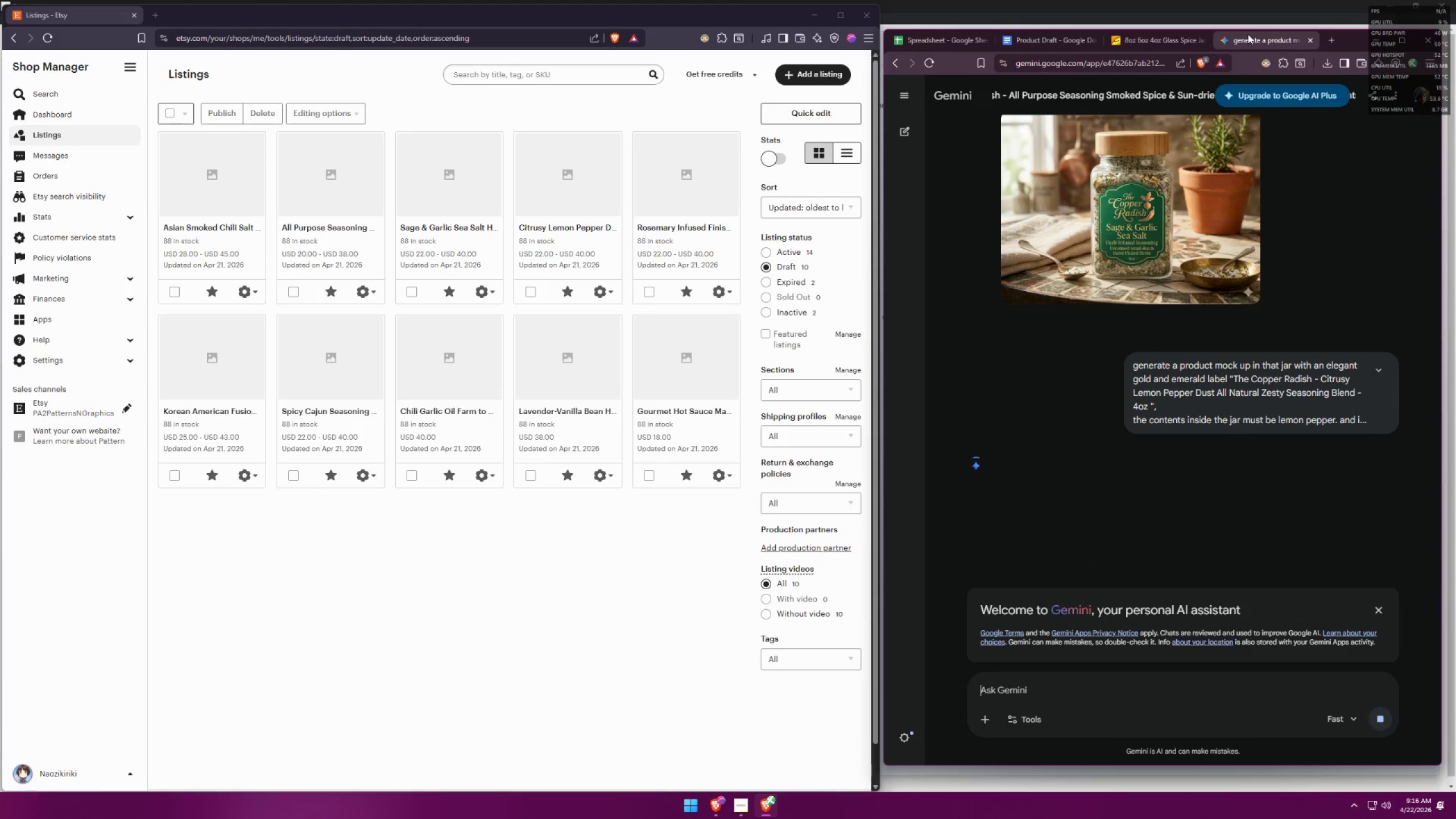 
left_click([1380, 373])
 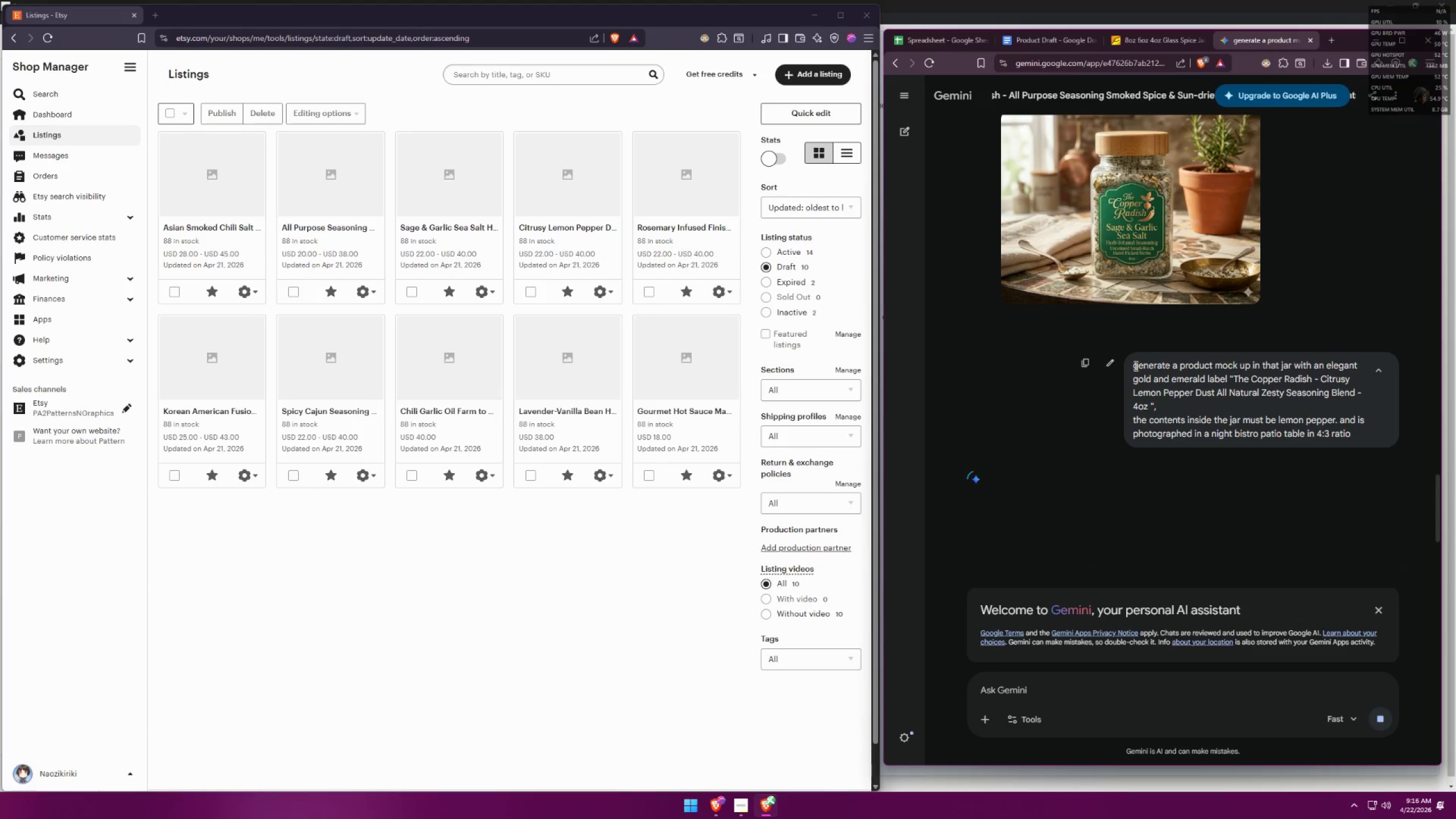 
left_click_drag(start_coordinate=[1135, 365], to_coordinate=[1359, 435])
 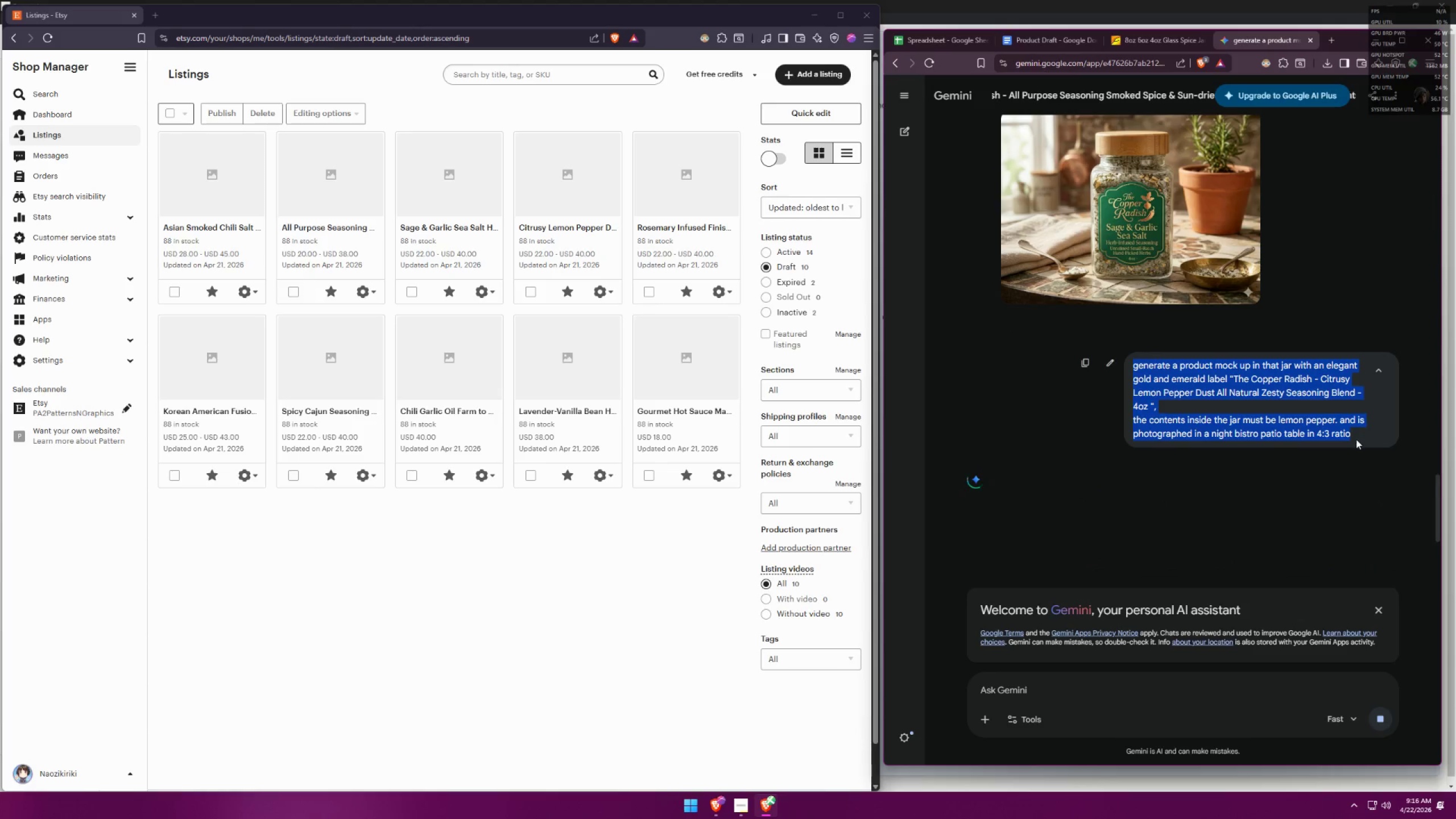 
key(Control+ControlLeft)
 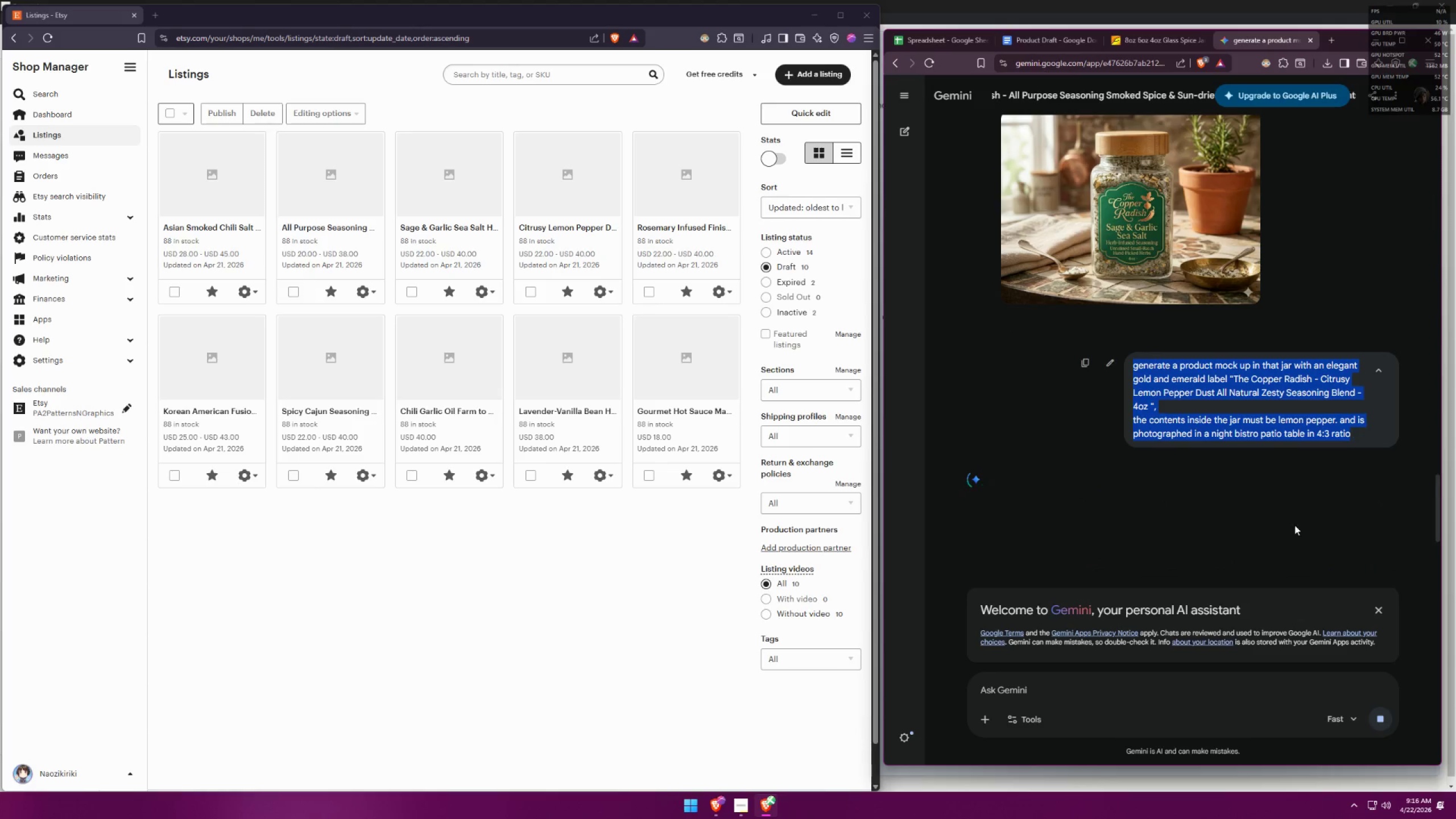 
key(Control+C)
 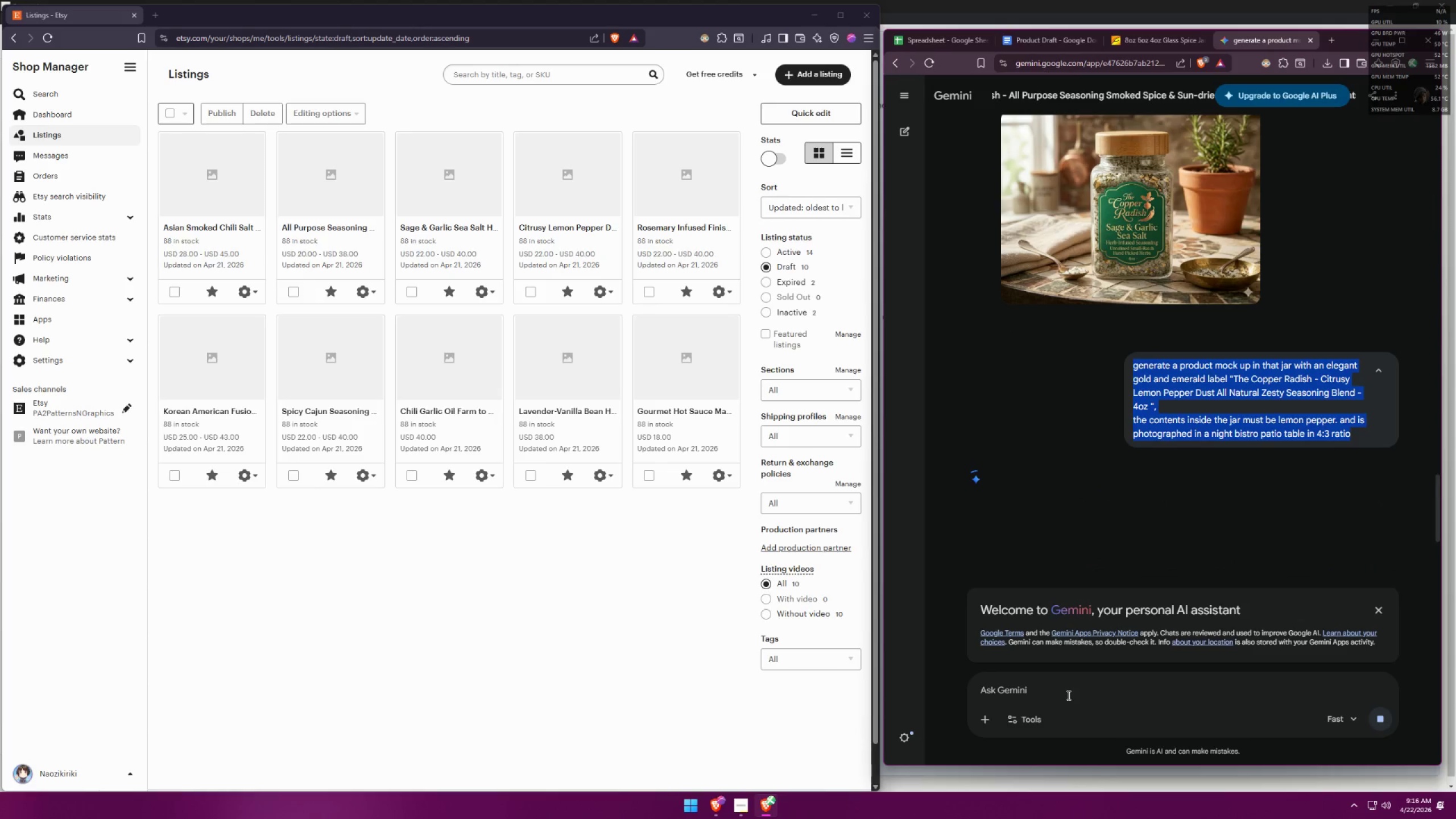 
key(Control+ControlLeft)
 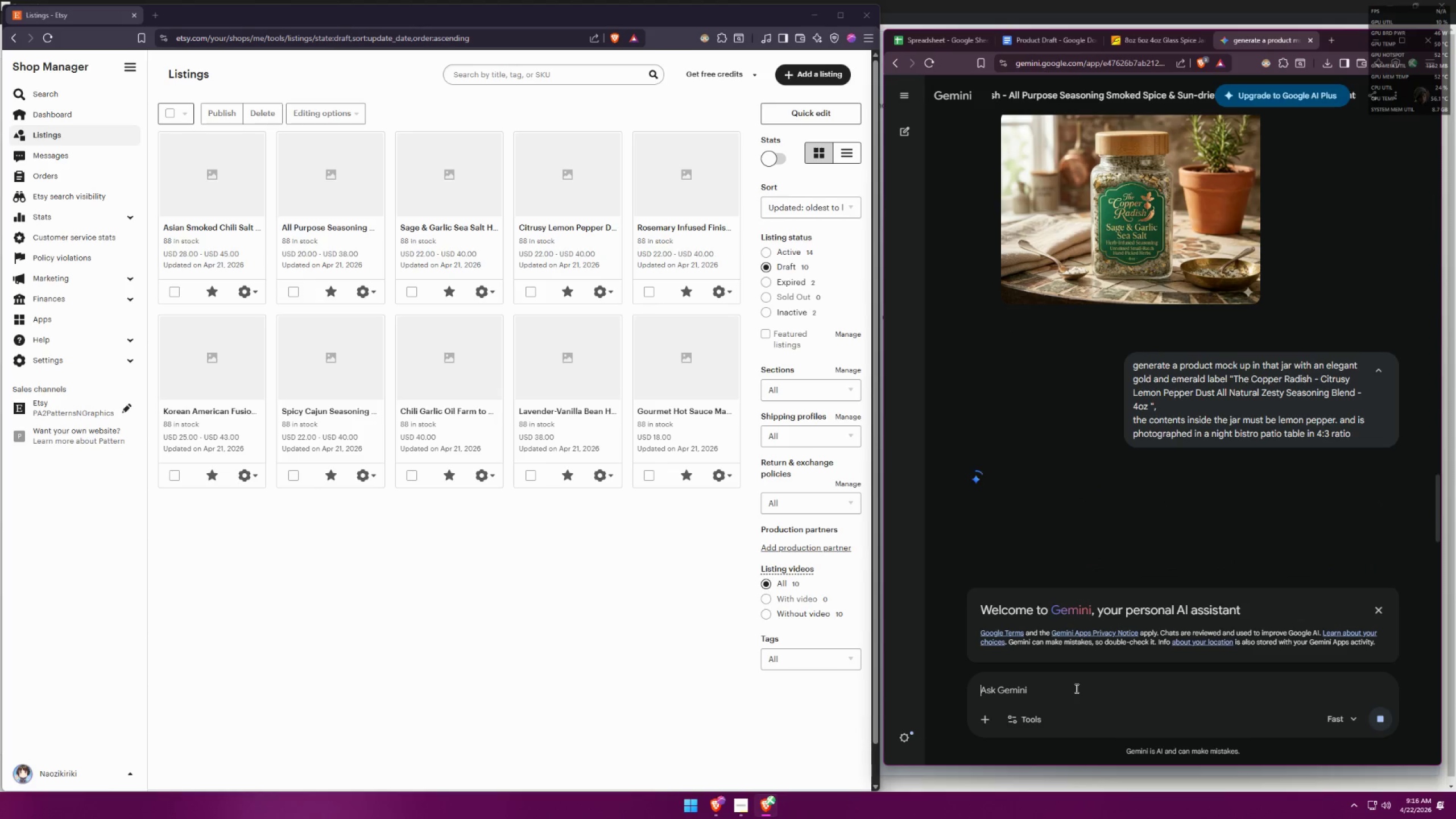 
key(Control+V)
 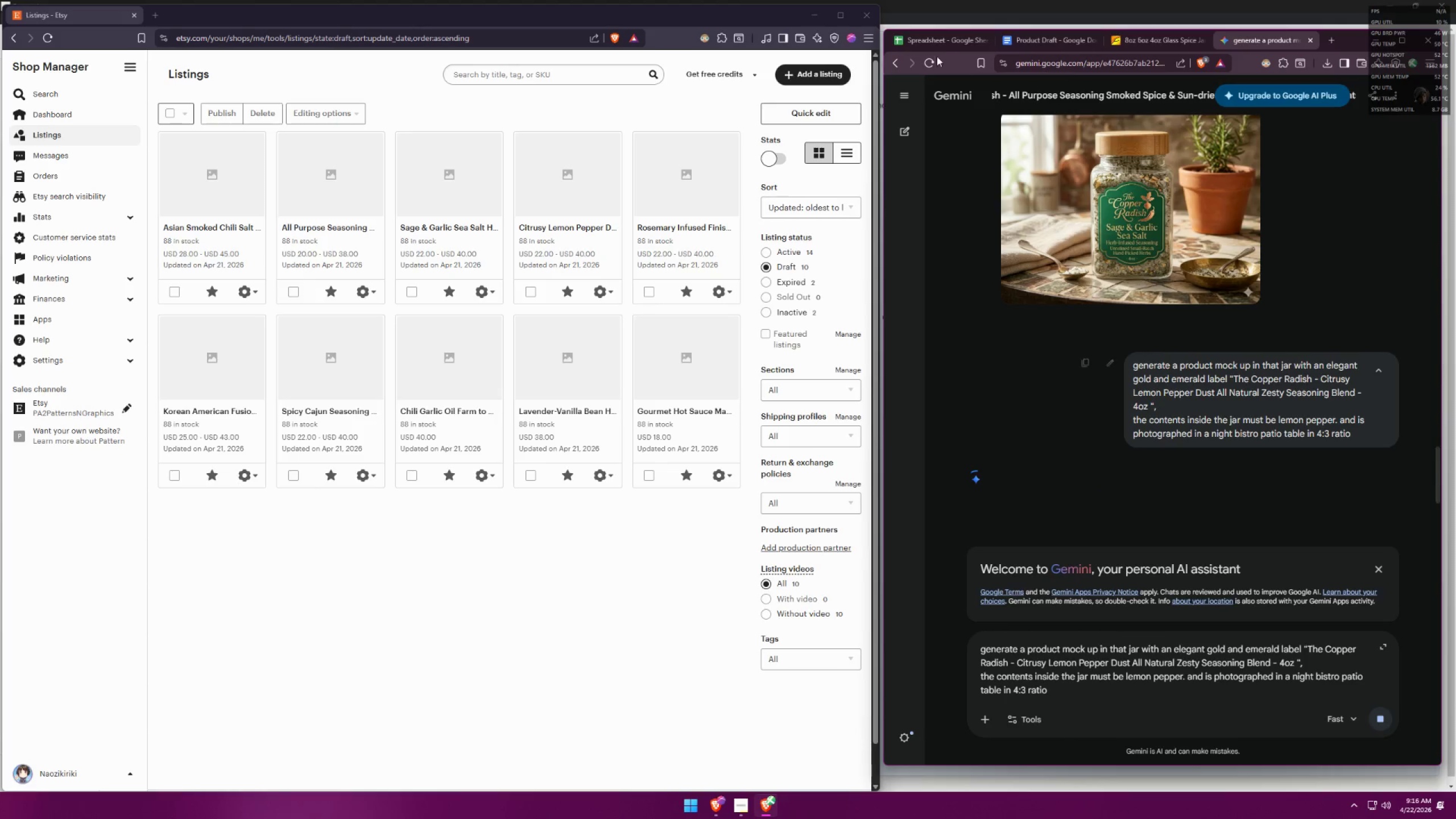 
left_click([940, 47])
 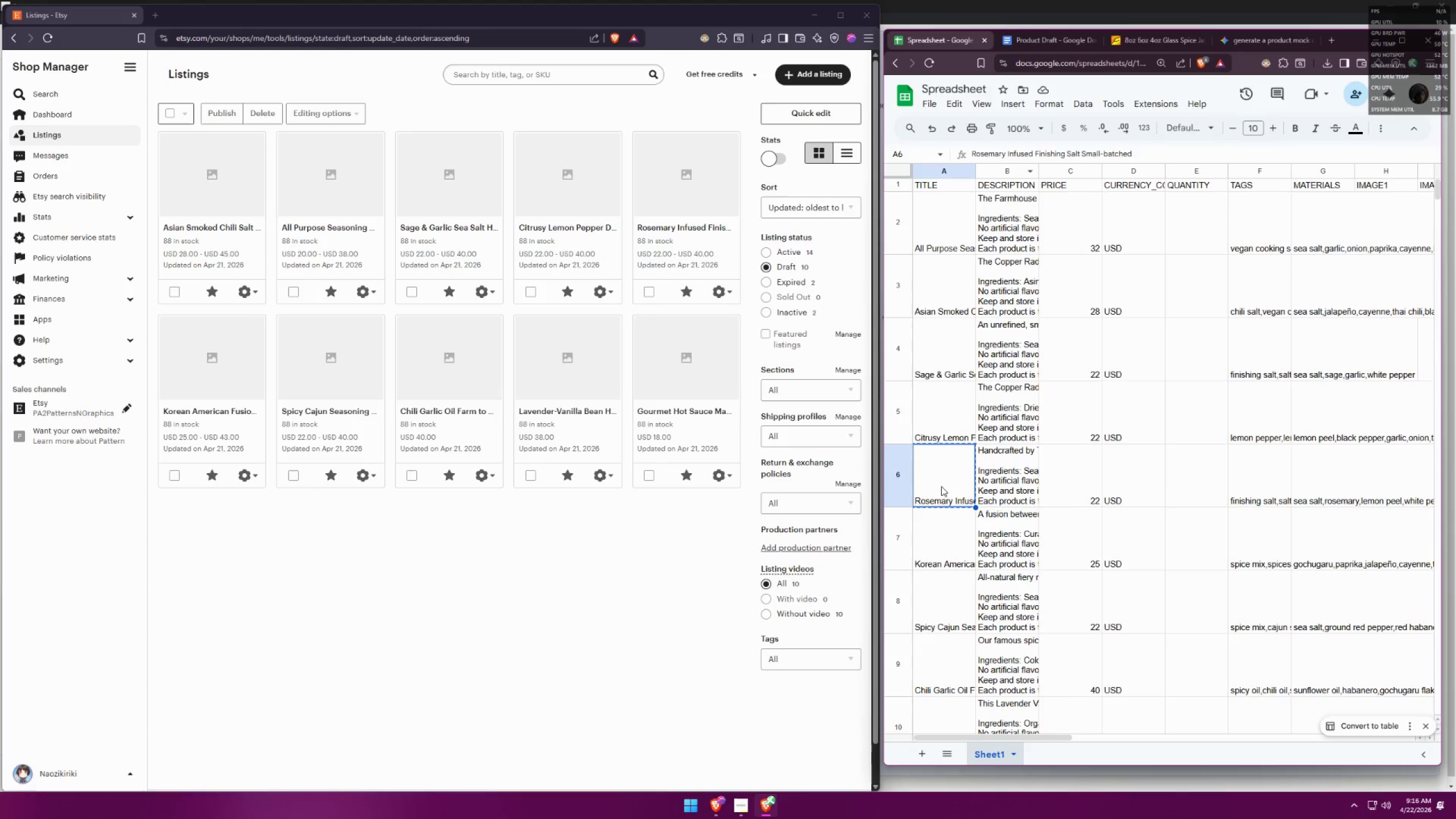 
left_click([941, 486])
 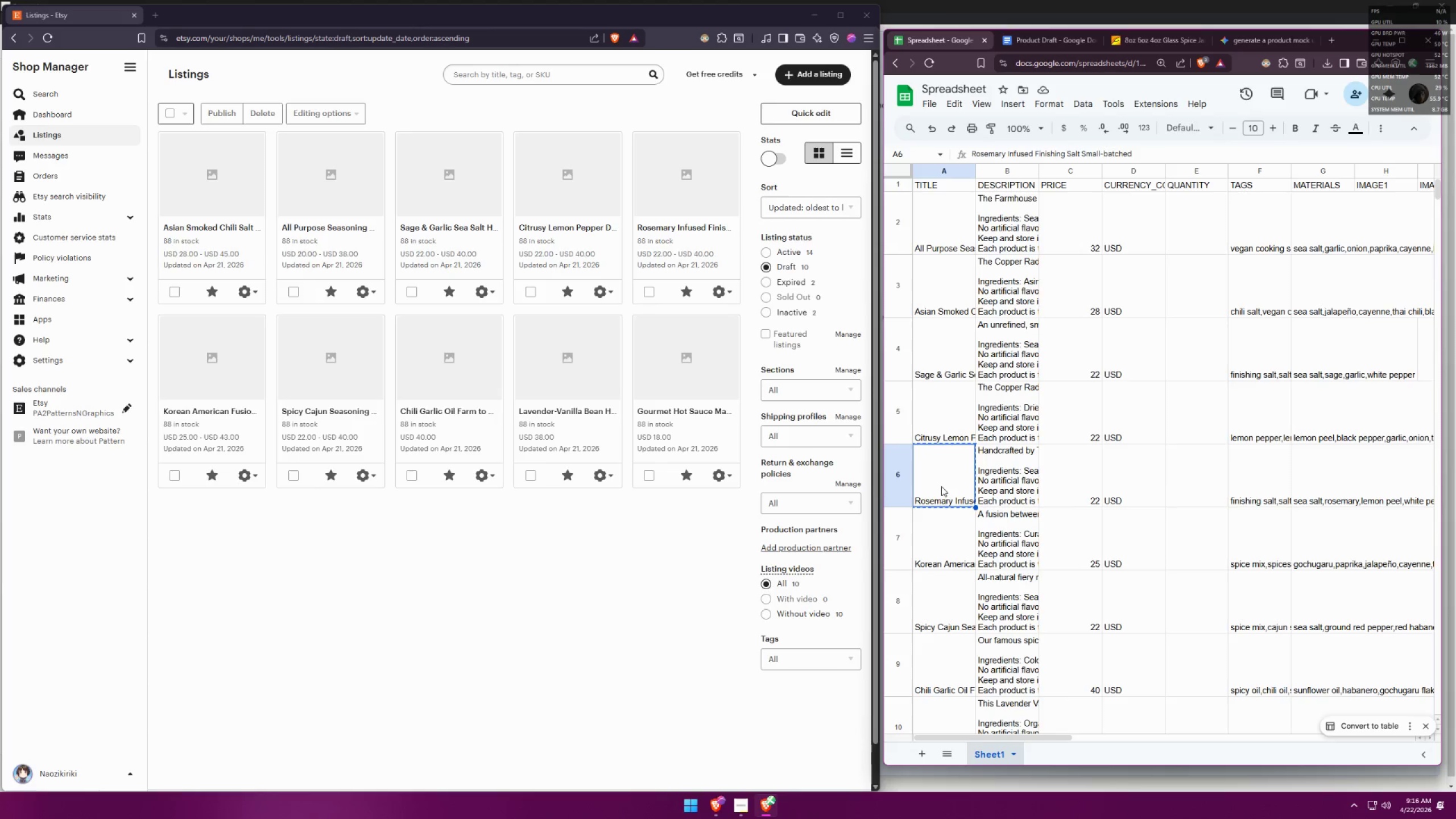 
key(Control+ControlLeft)
 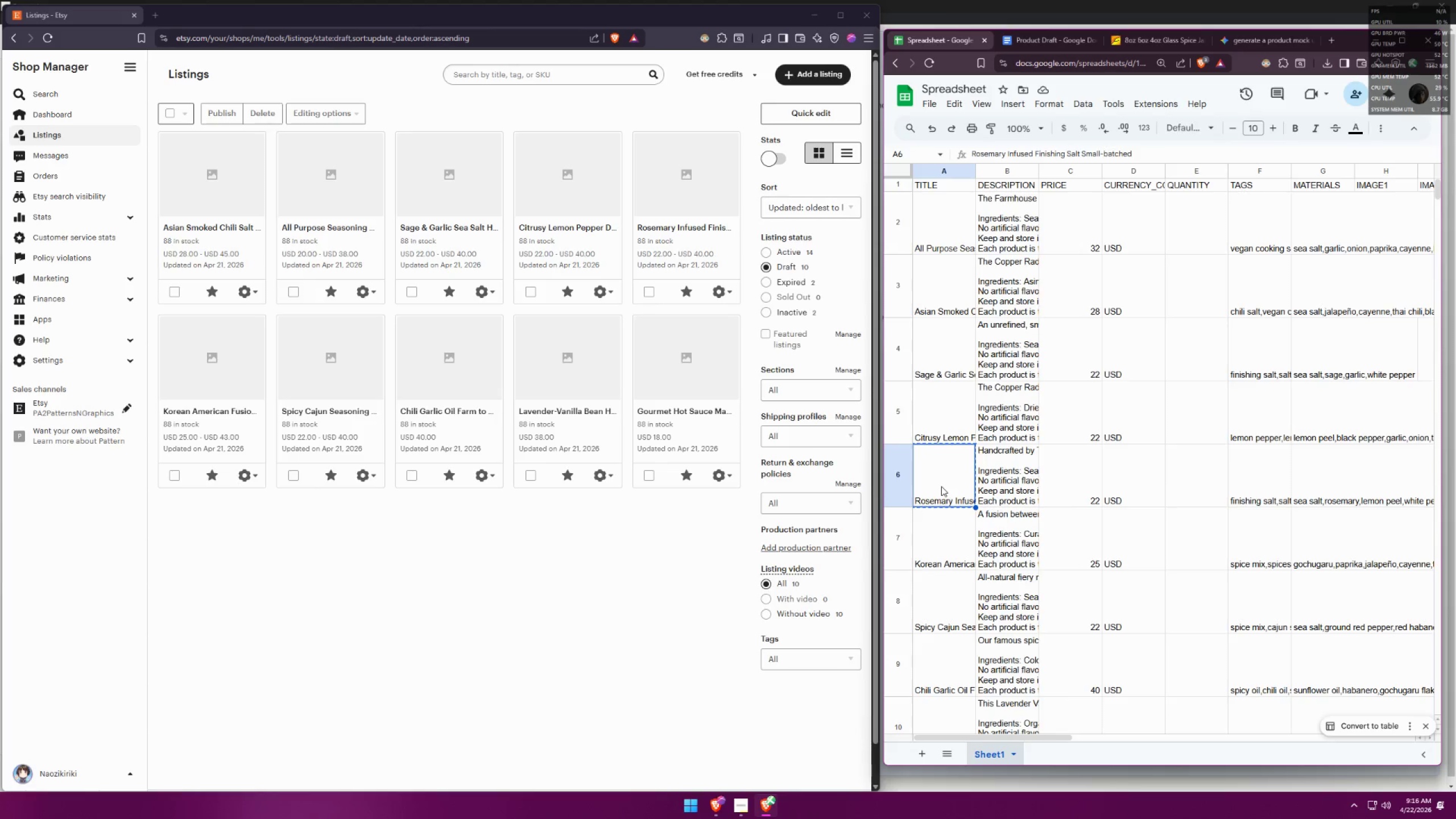 
key(Control+C)
 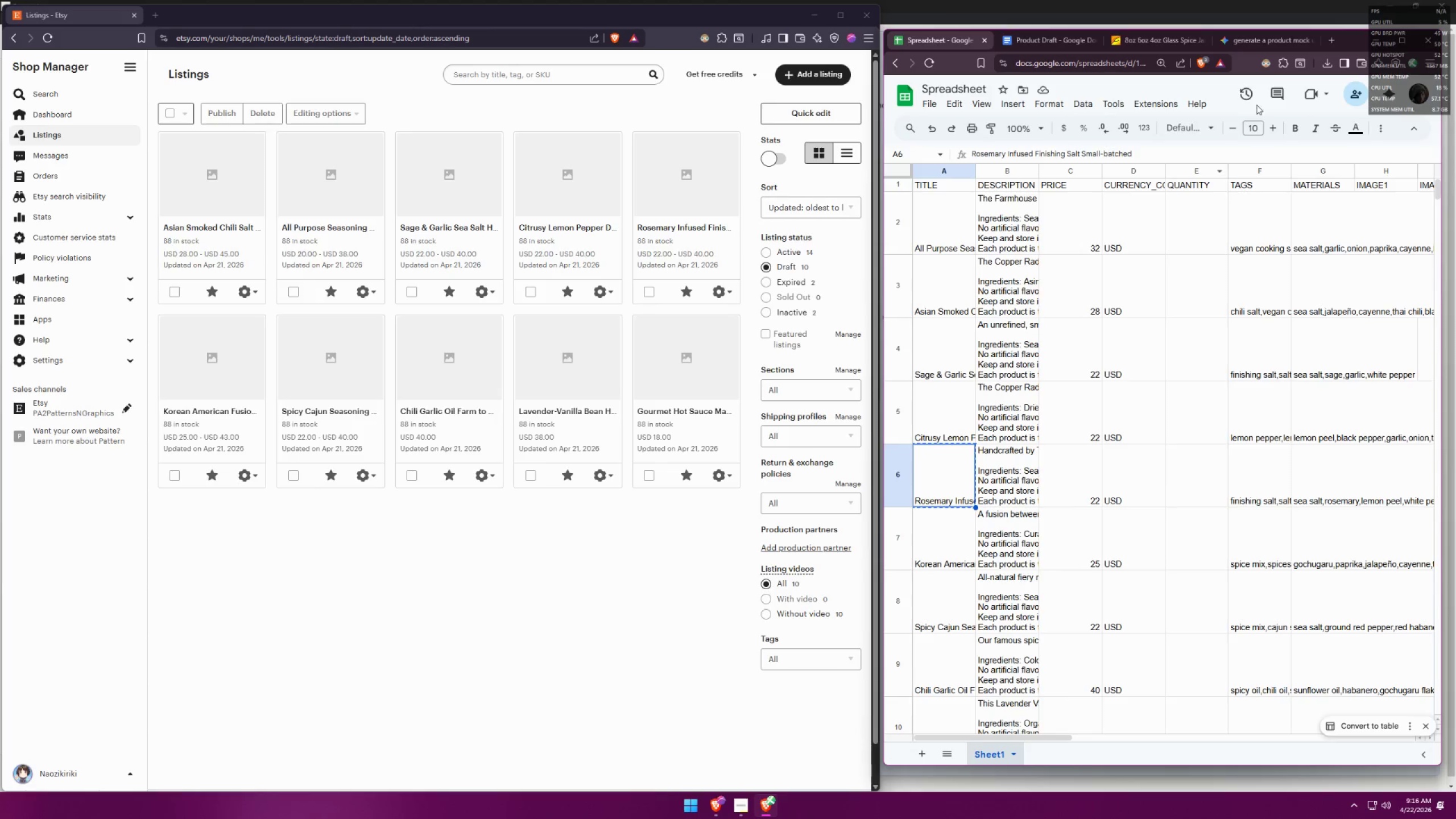 
left_click([1279, 43])
 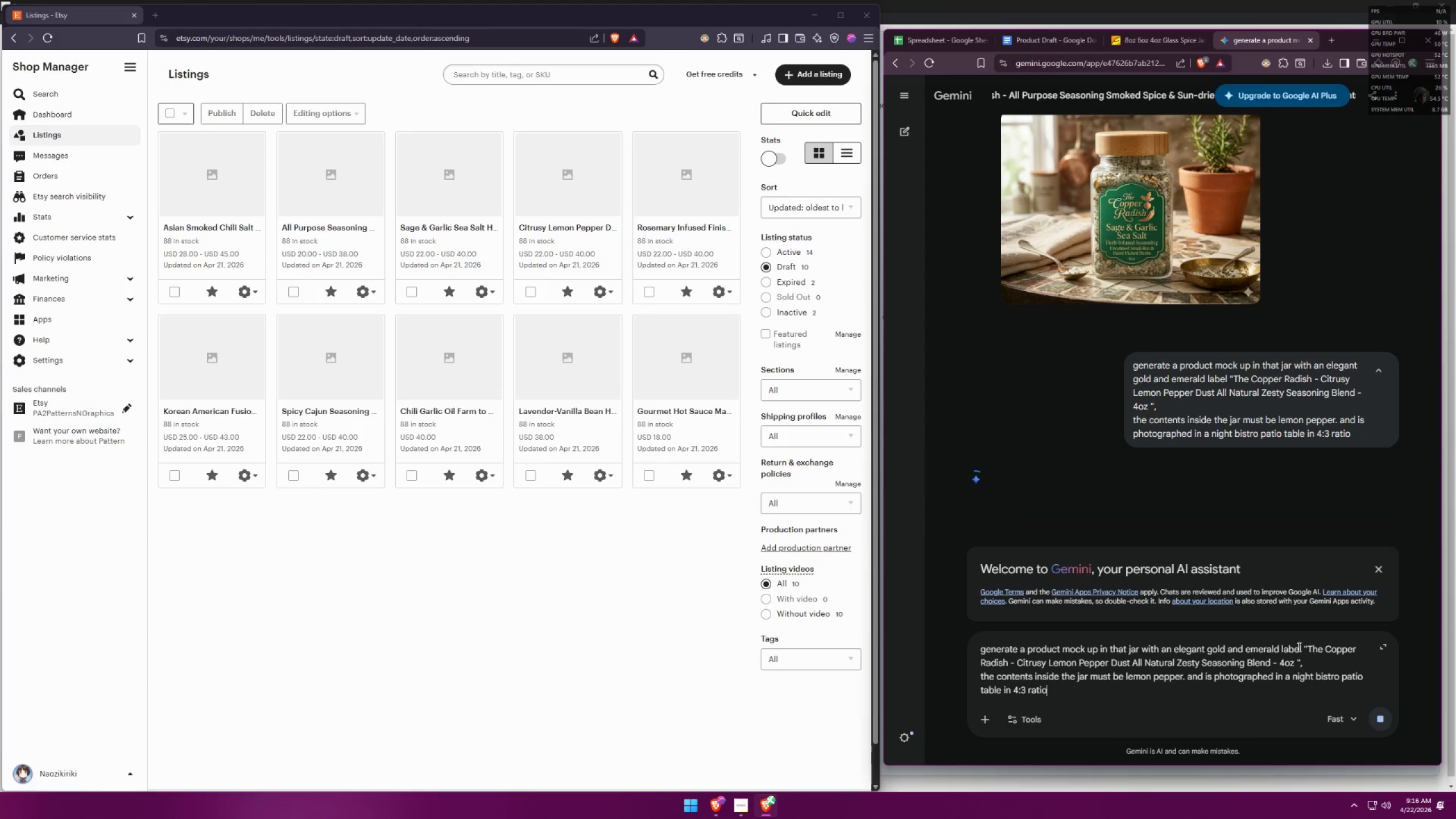 
left_click_drag(start_coordinate=[1017, 666], to_coordinate=[1269, 665])
 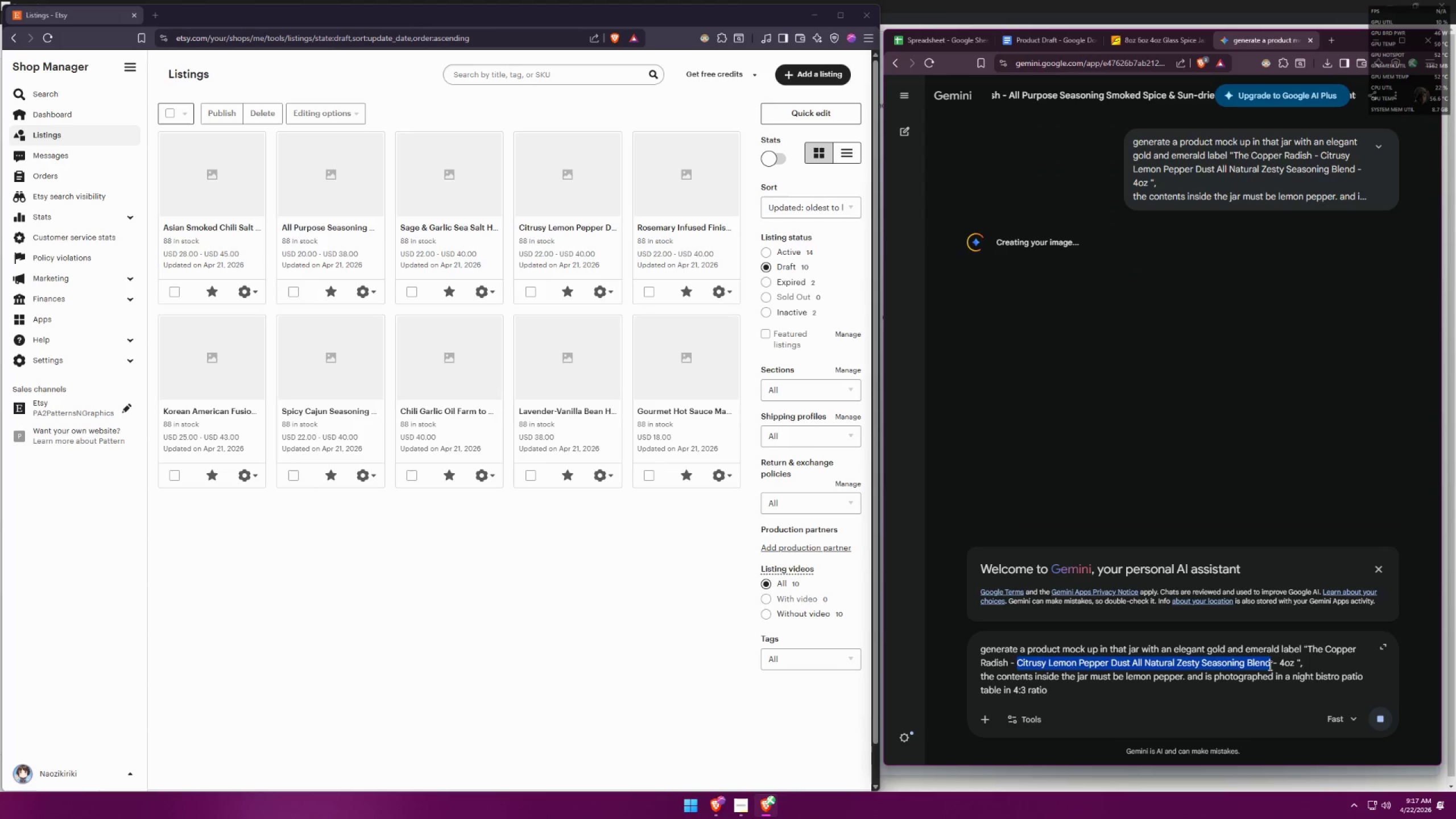 
key(Control+ControlLeft)
 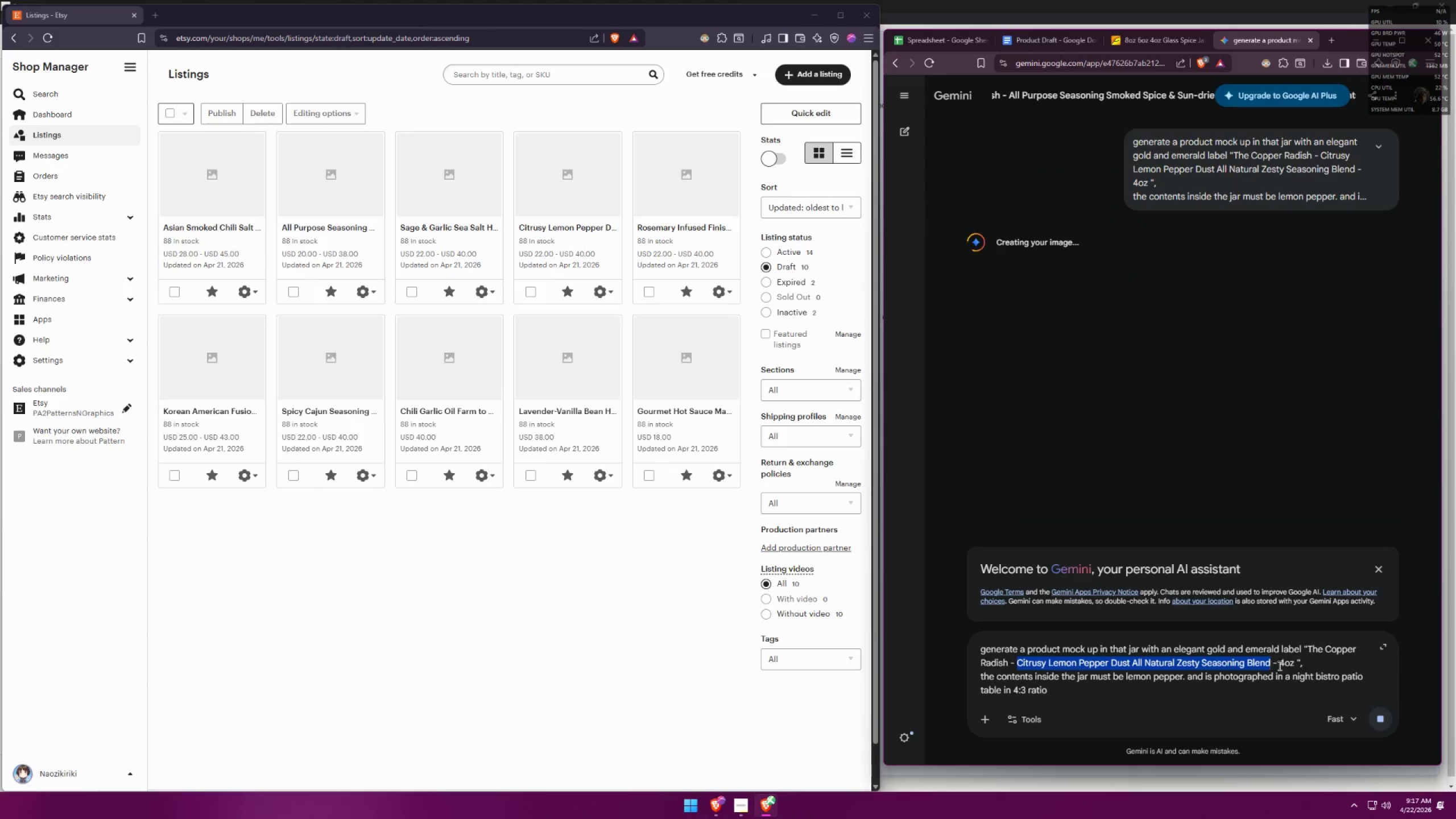 
key(Control+V)
 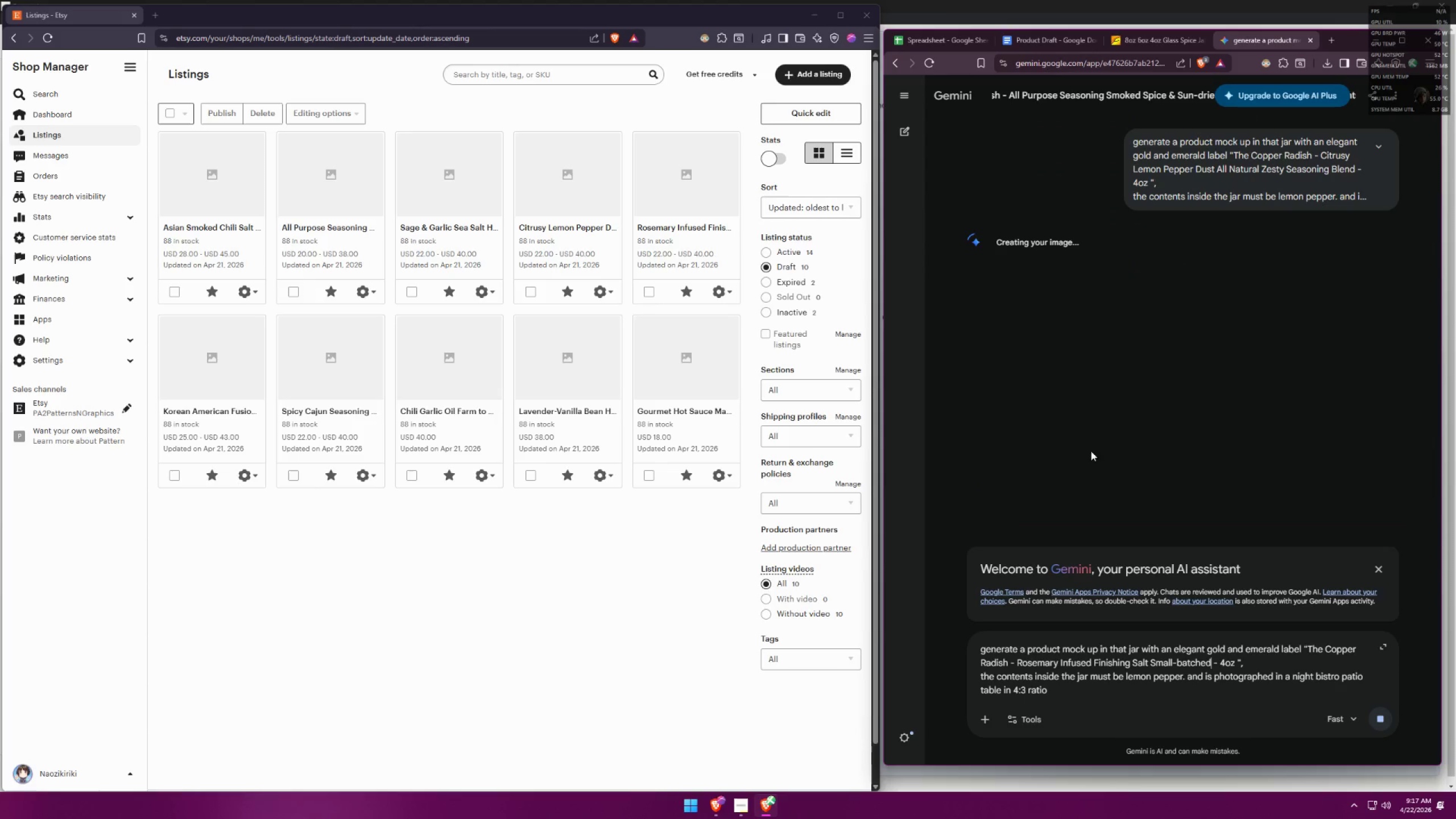 
left_click([946, 40])
 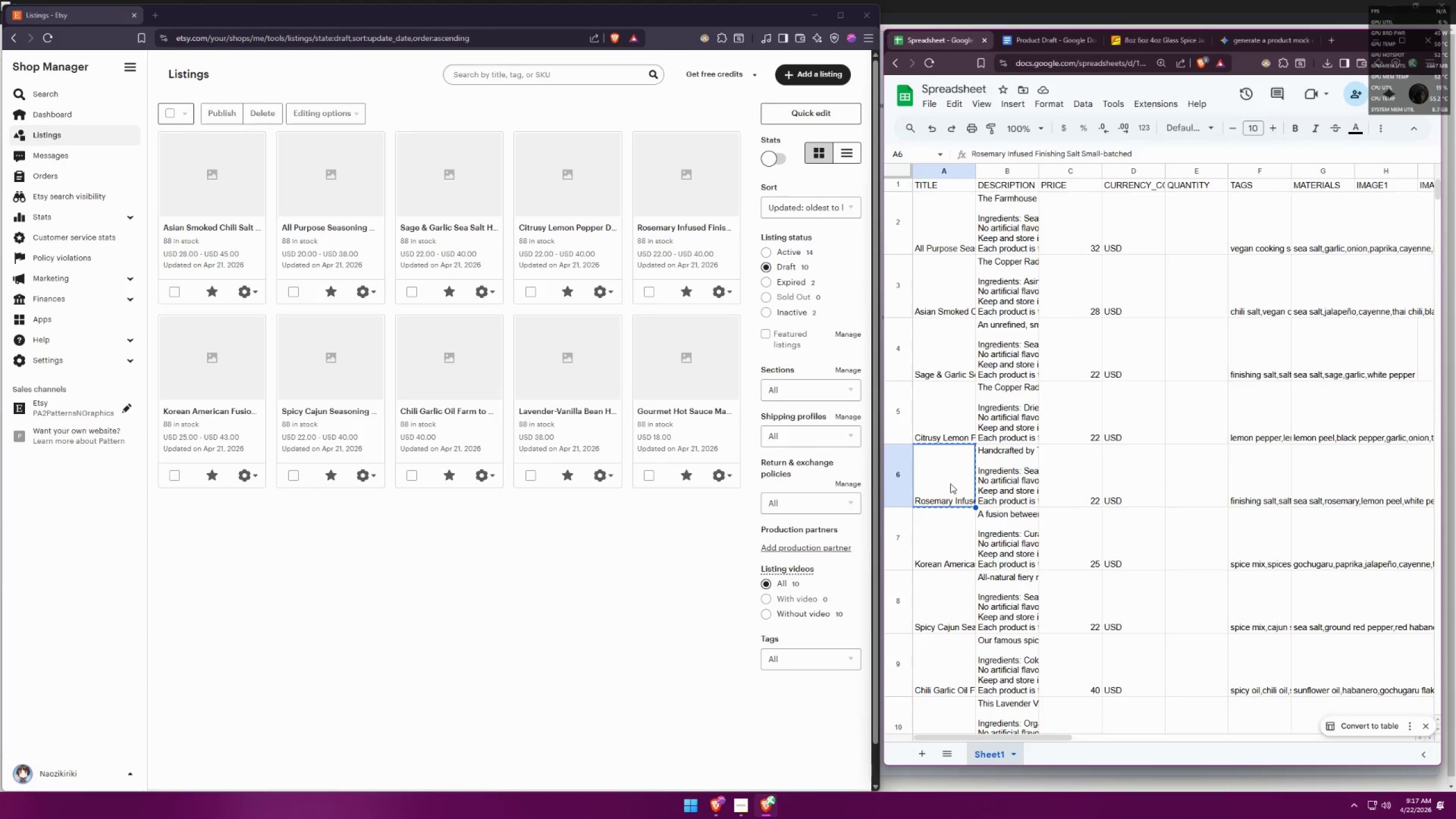 
left_click([1277, 36])
 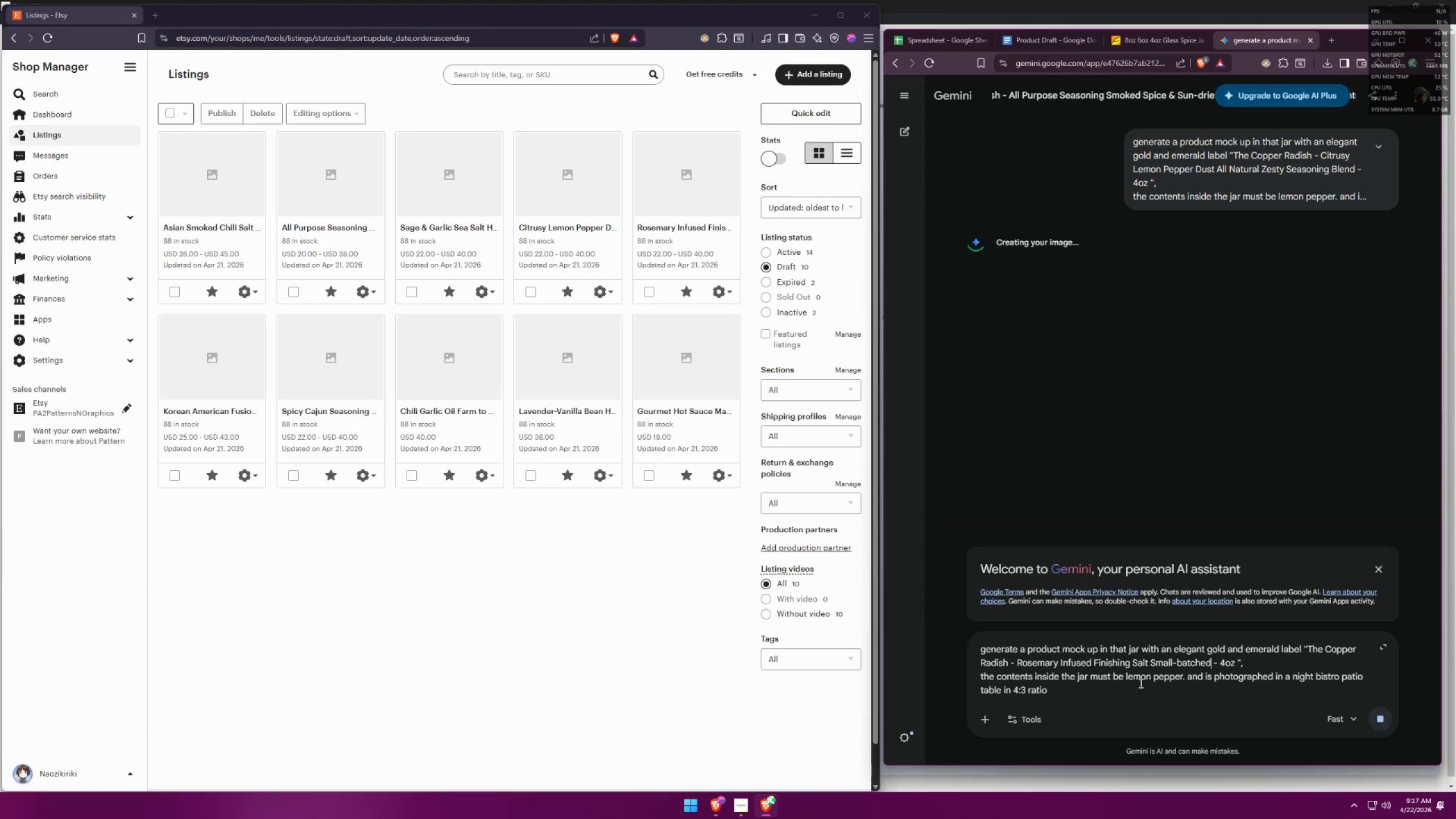 
left_click_drag(start_coordinate=[1126, 679], to_coordinate=[1182, 677])
 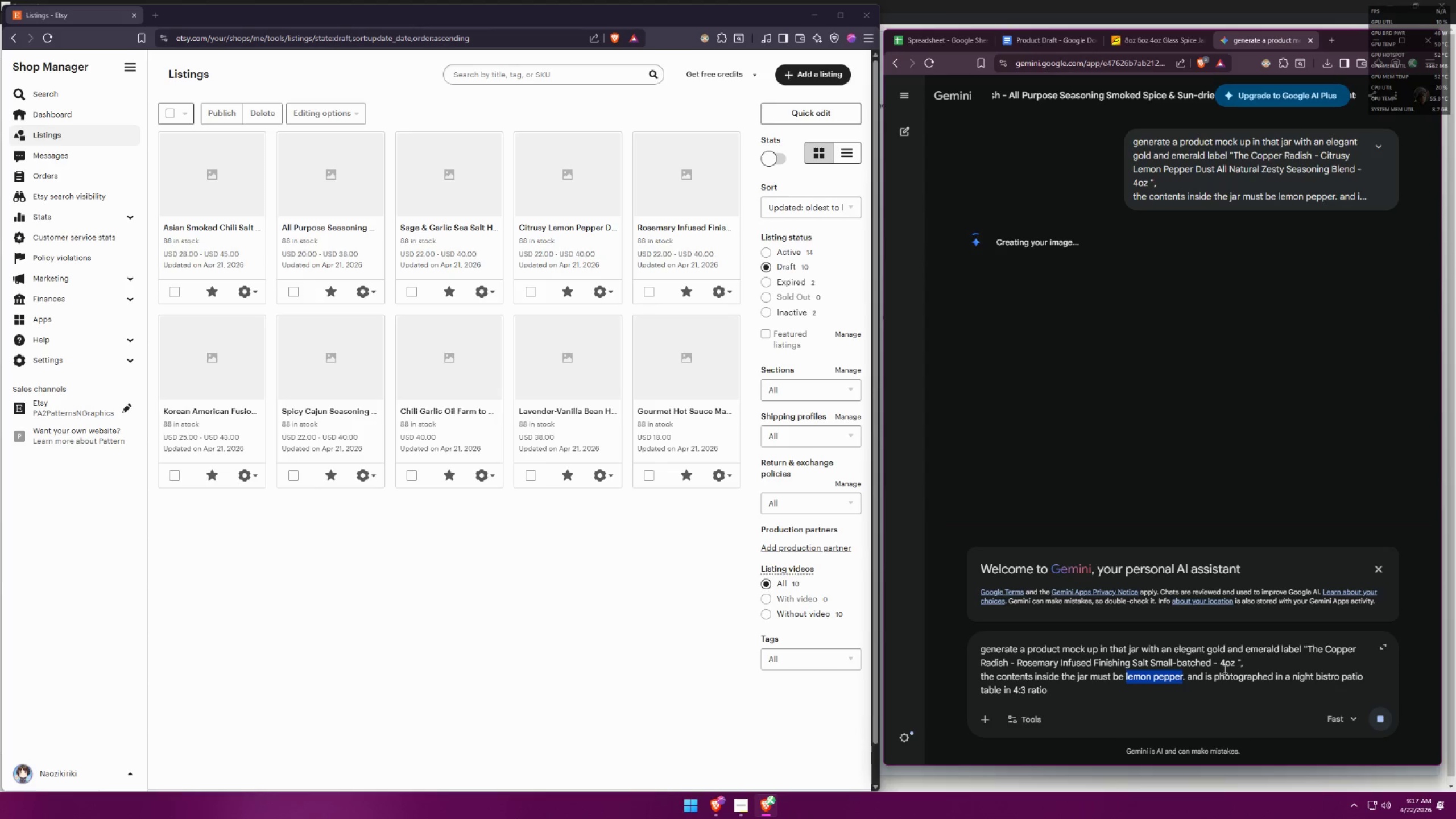 
key(Backspace)
type(finishing salt wit)
key(Backspace)
key(Backspace)
key(Backspace)
key(Backspace)
key(Backspace)
type(salt with herbs)
 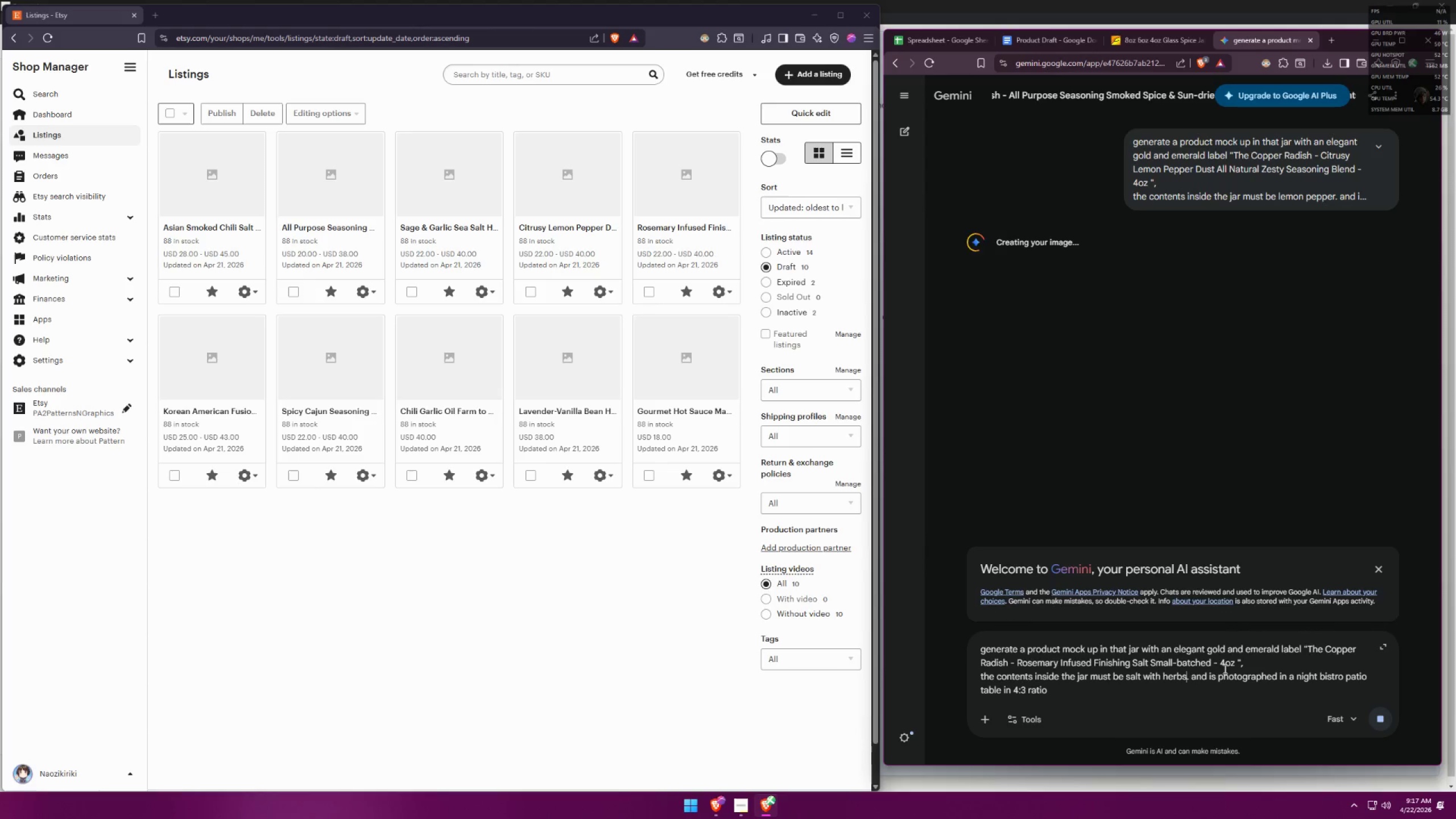 
scroll: coordinate [1259, 467], scroll_direction: up, amount: 7.0
 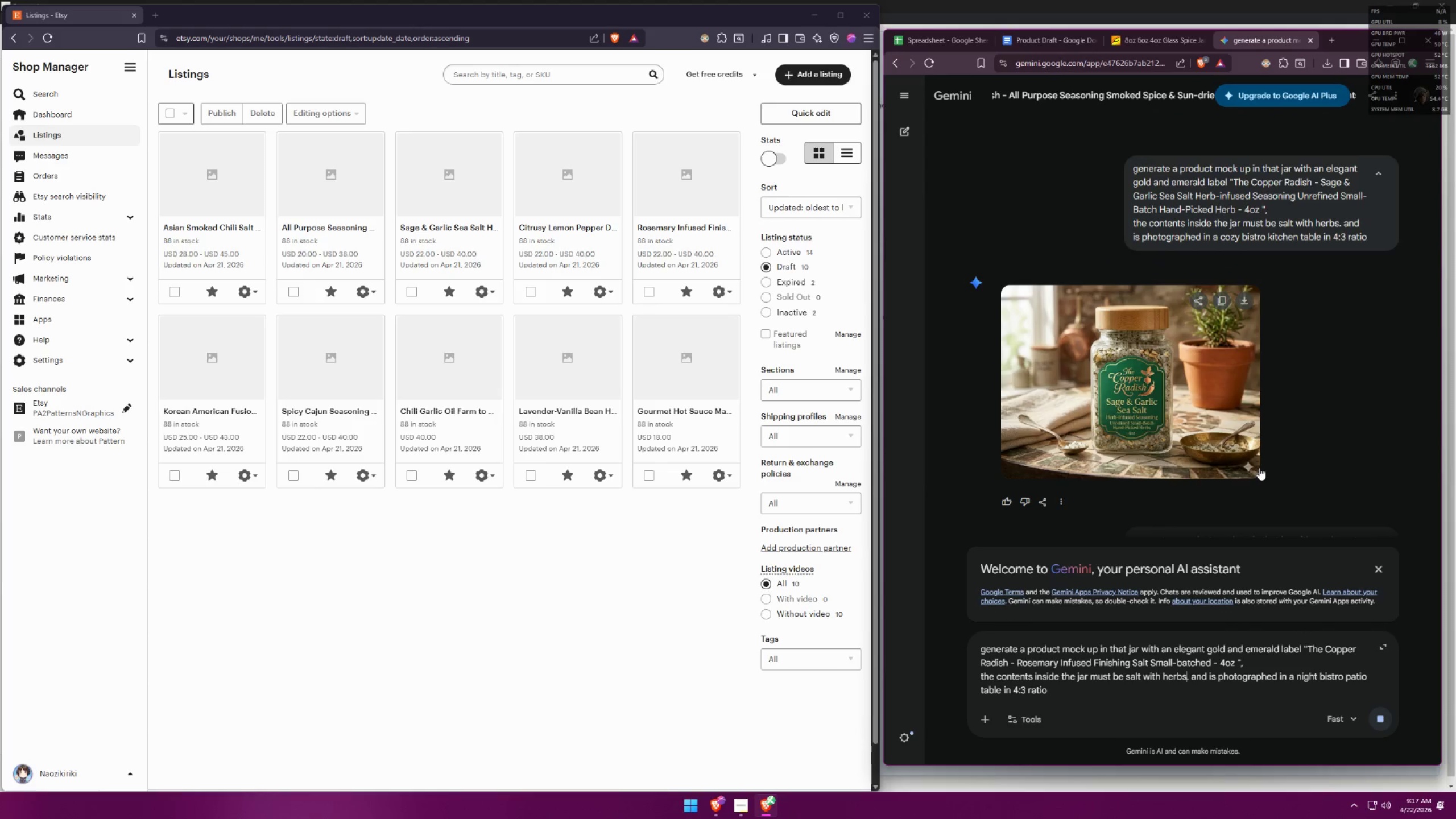 
scroll: coordinate [1297, 437], scroll_direction: none, amount: 0.0
 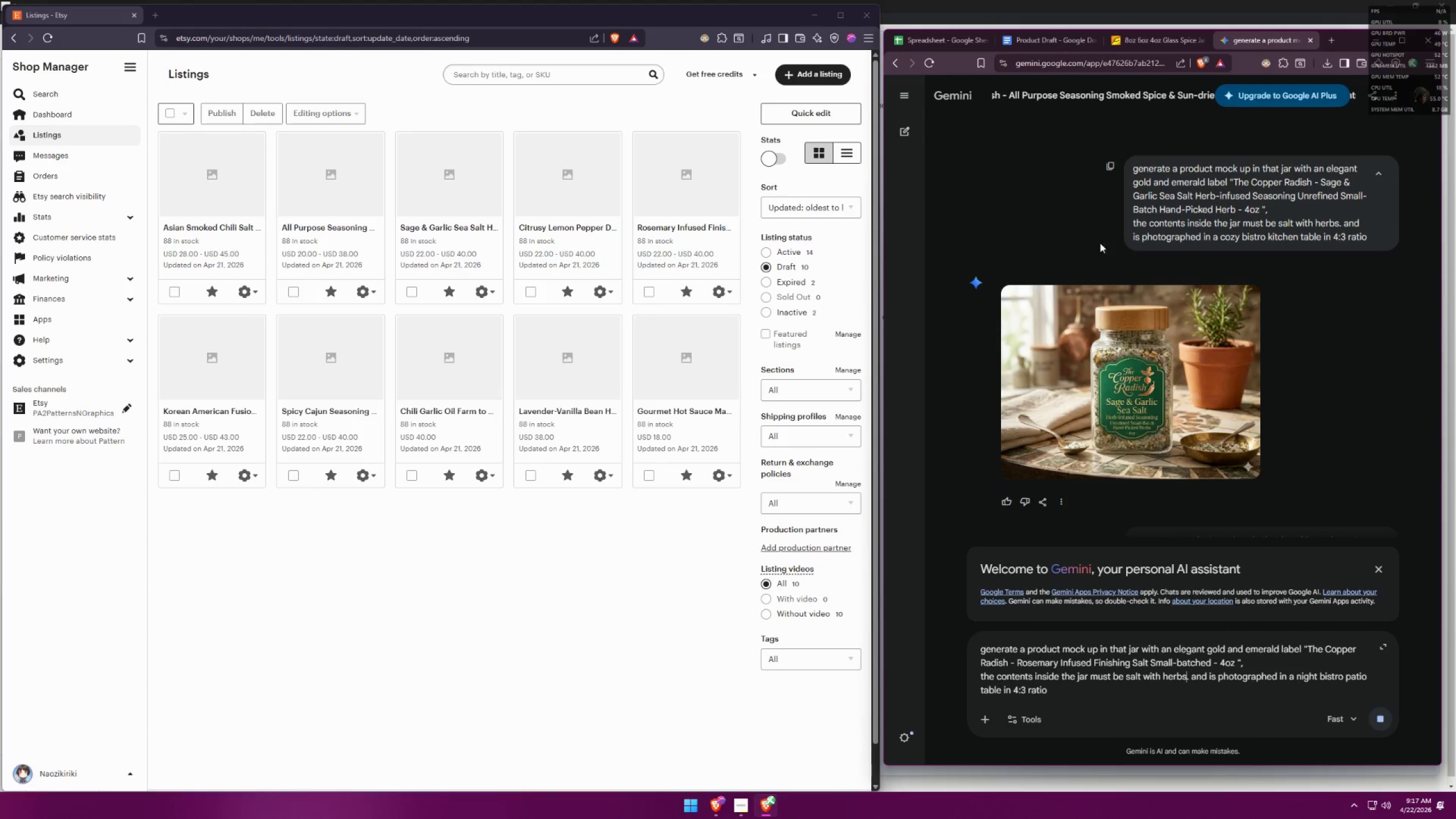 
left_click([950, 44])
 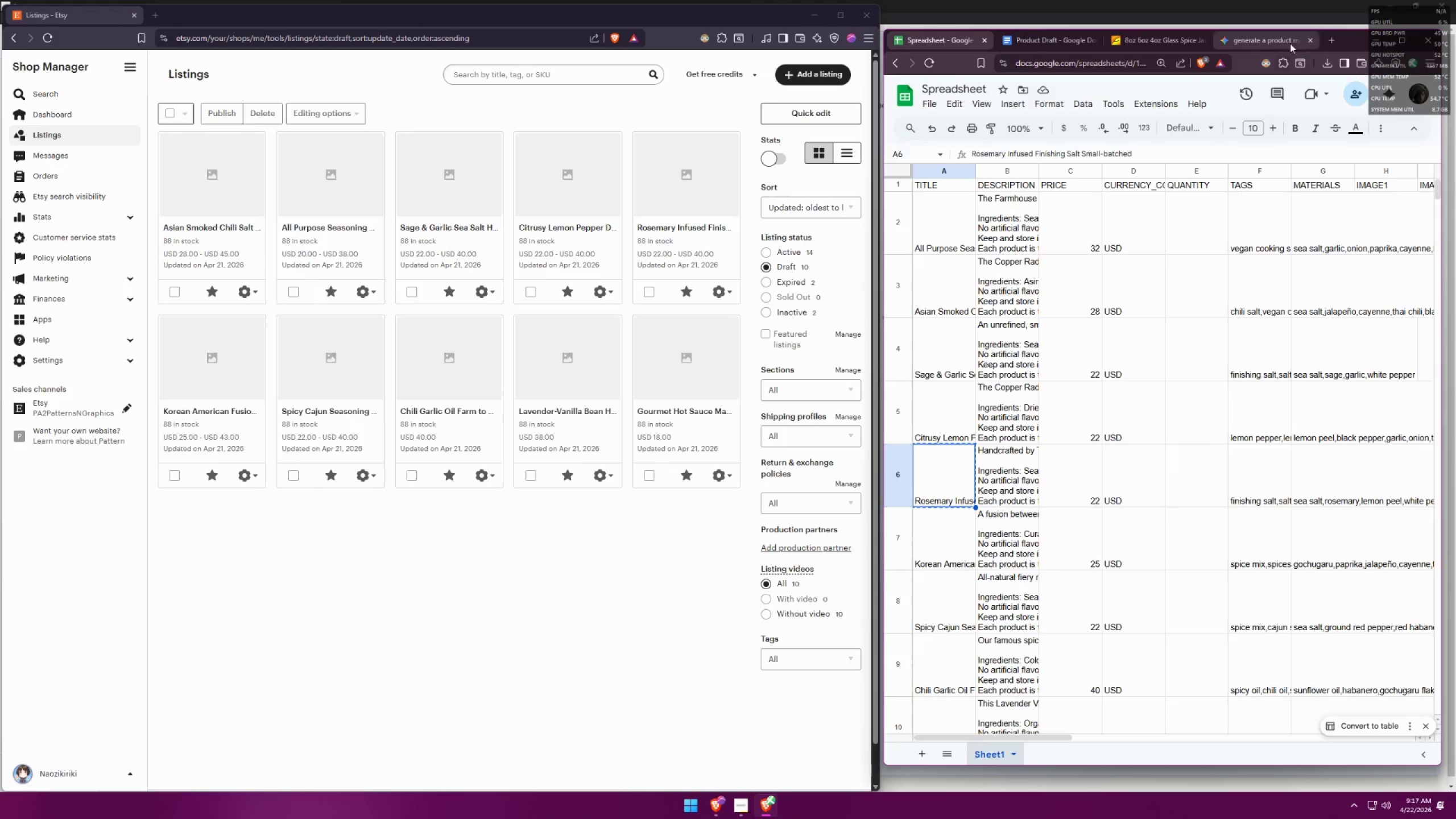 
left_click([1261, 47])
 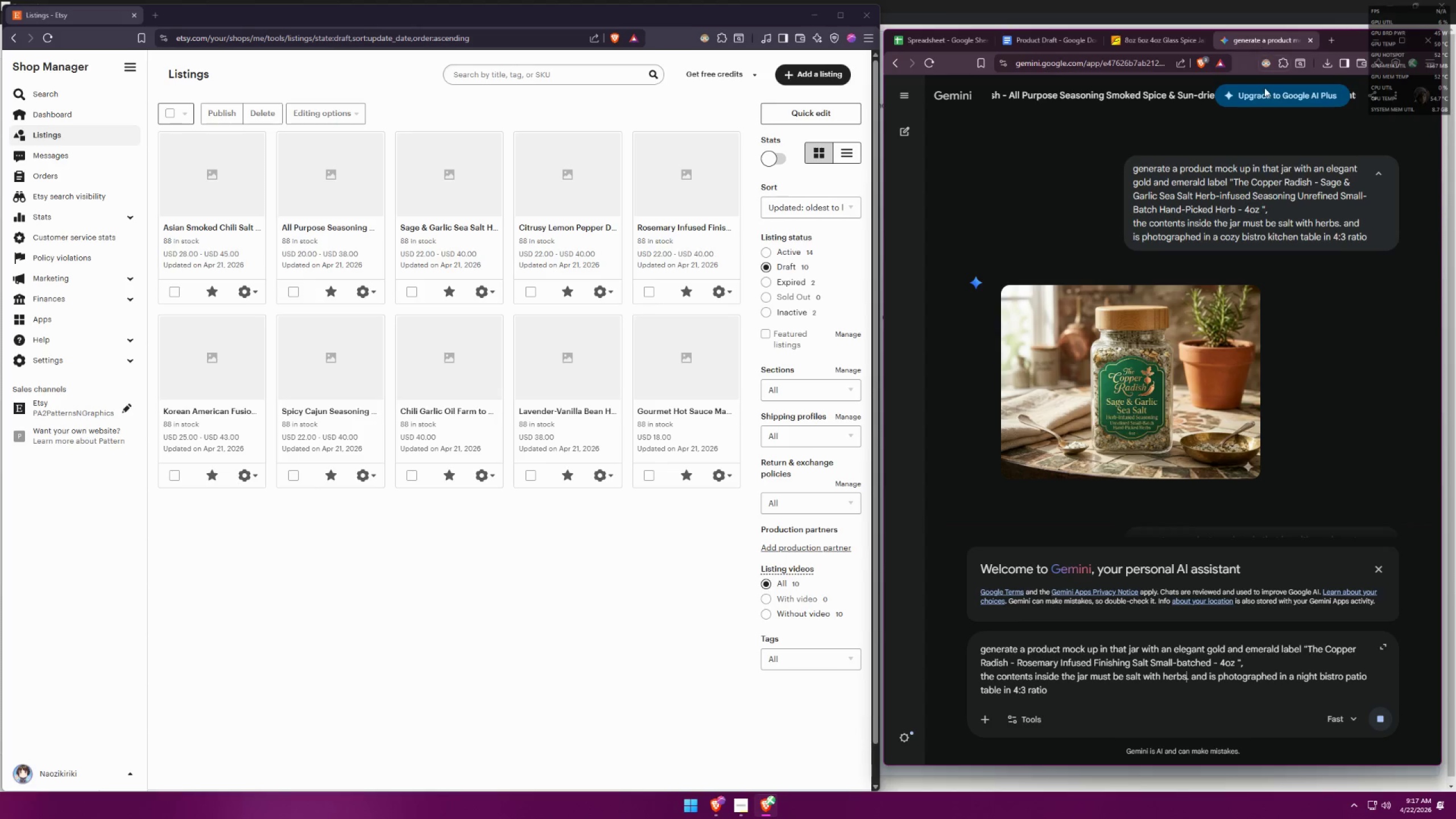 
scroll: coordinate [1316, 360], scroll_direction: down, amount: 9.0
 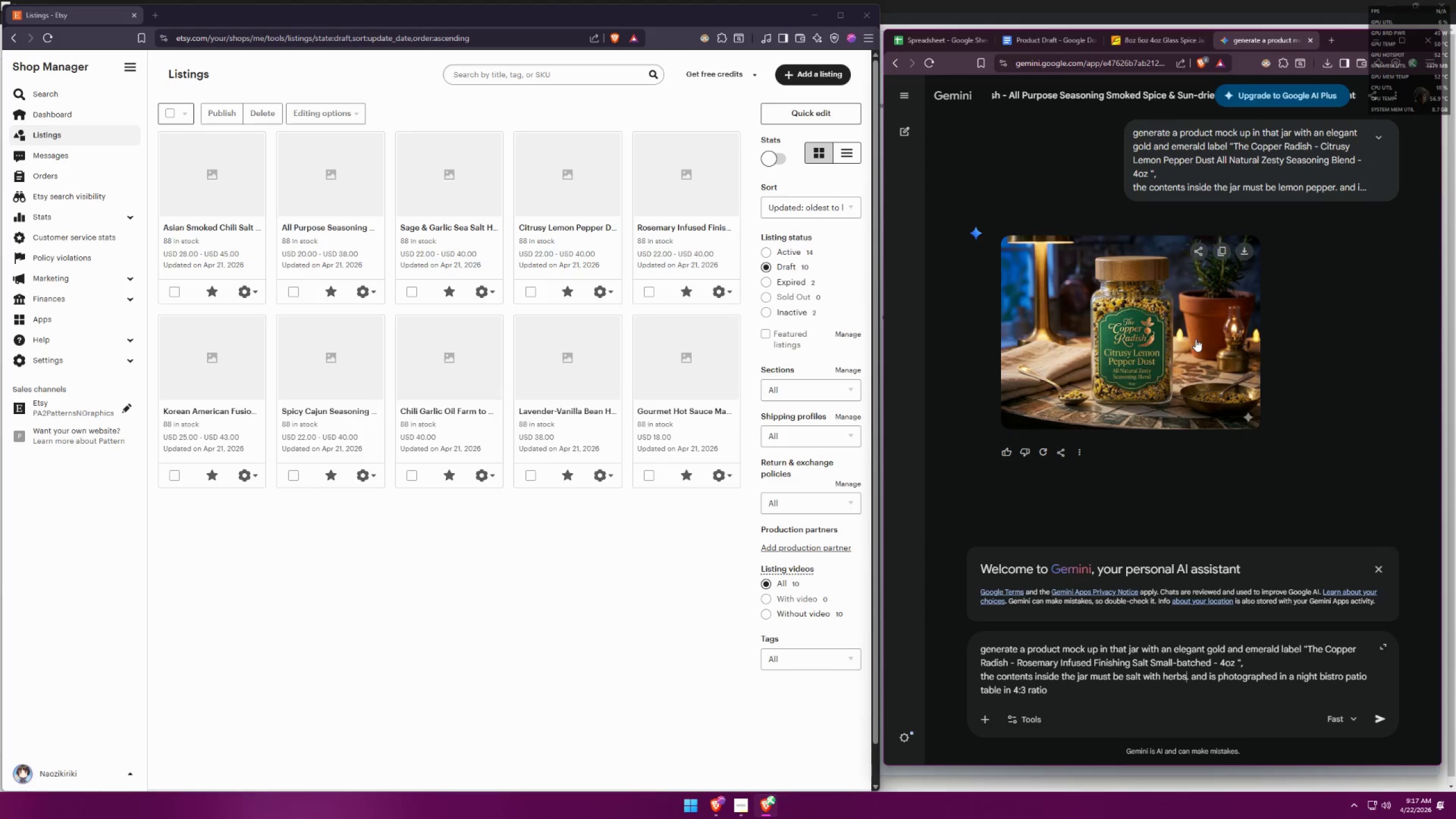 
wait(6.68)
 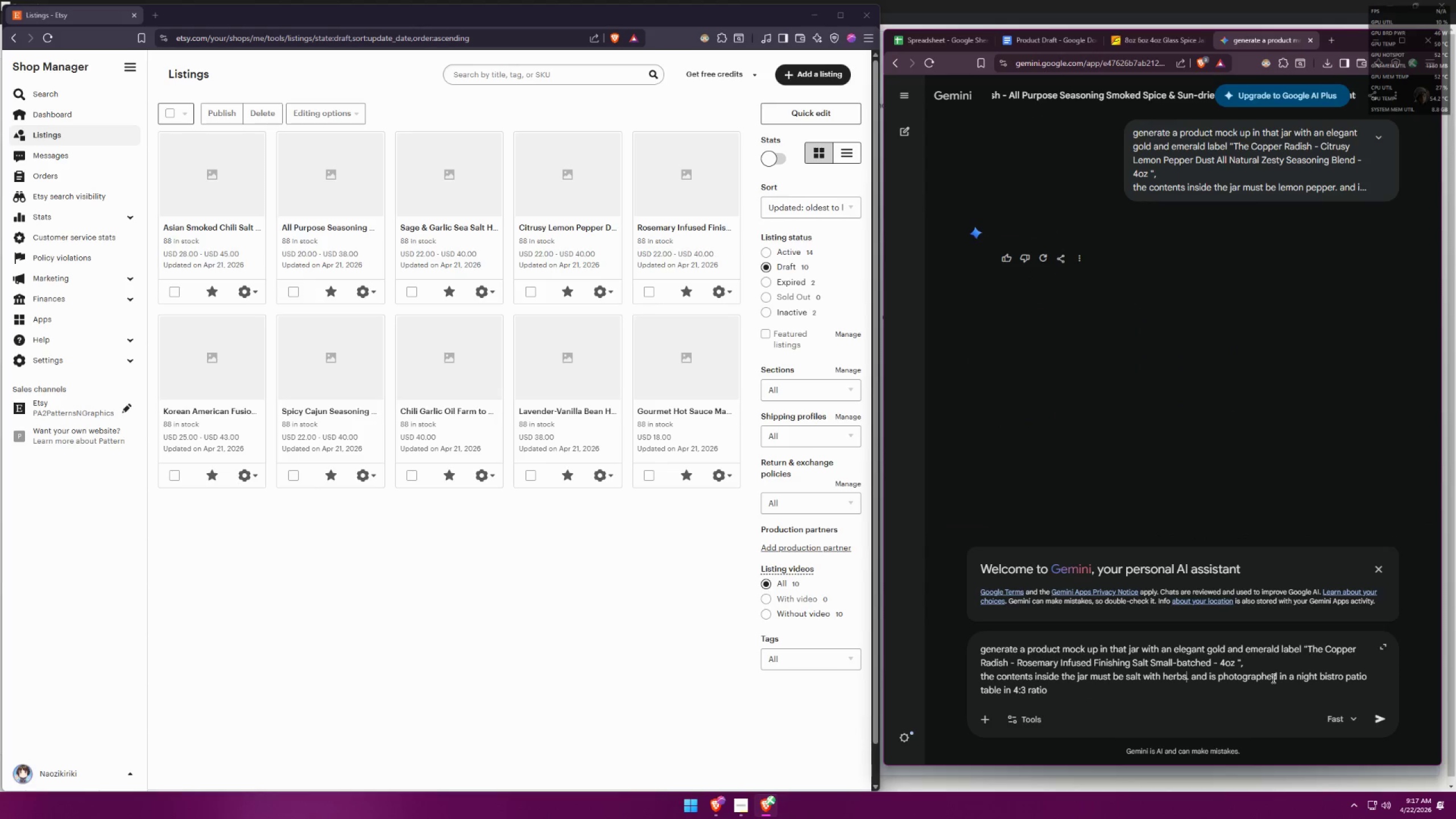 
left_click([1236, 250])
 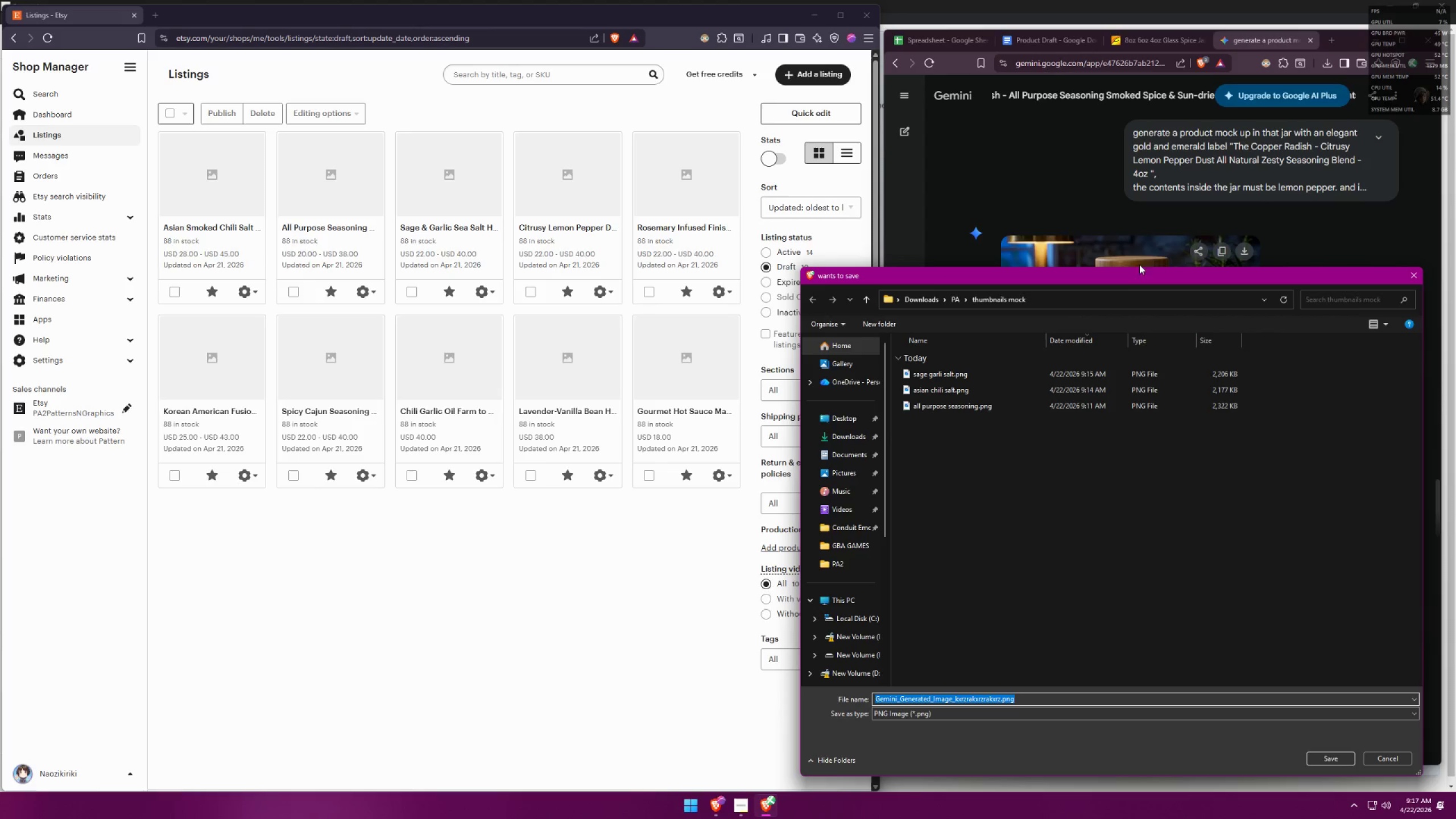 
type(lemon pepper)
 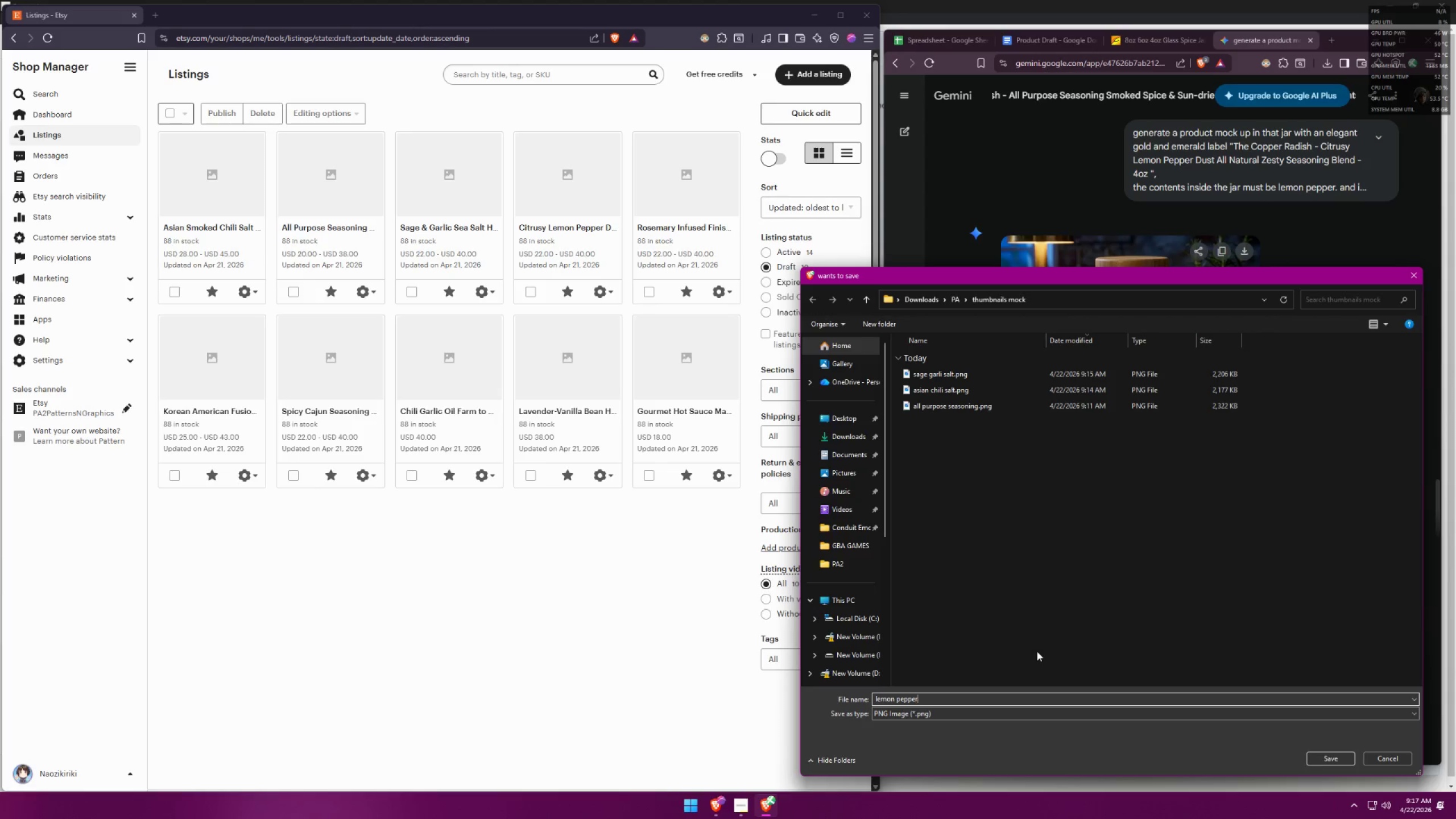 
key(Enter)
 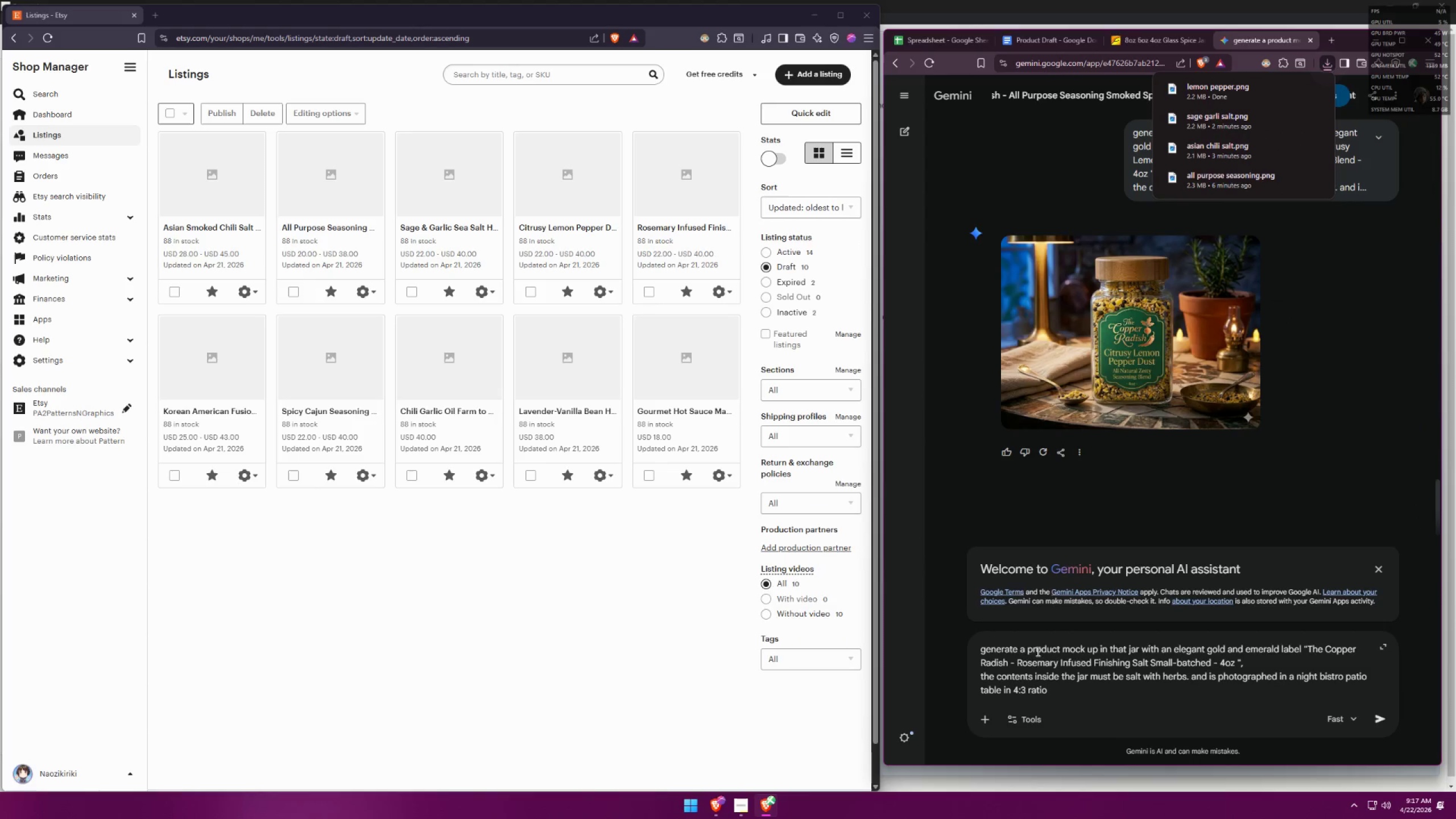 
scroll: coordinate [1231, 451], scroll_direction: down, amount: 8.0
 